 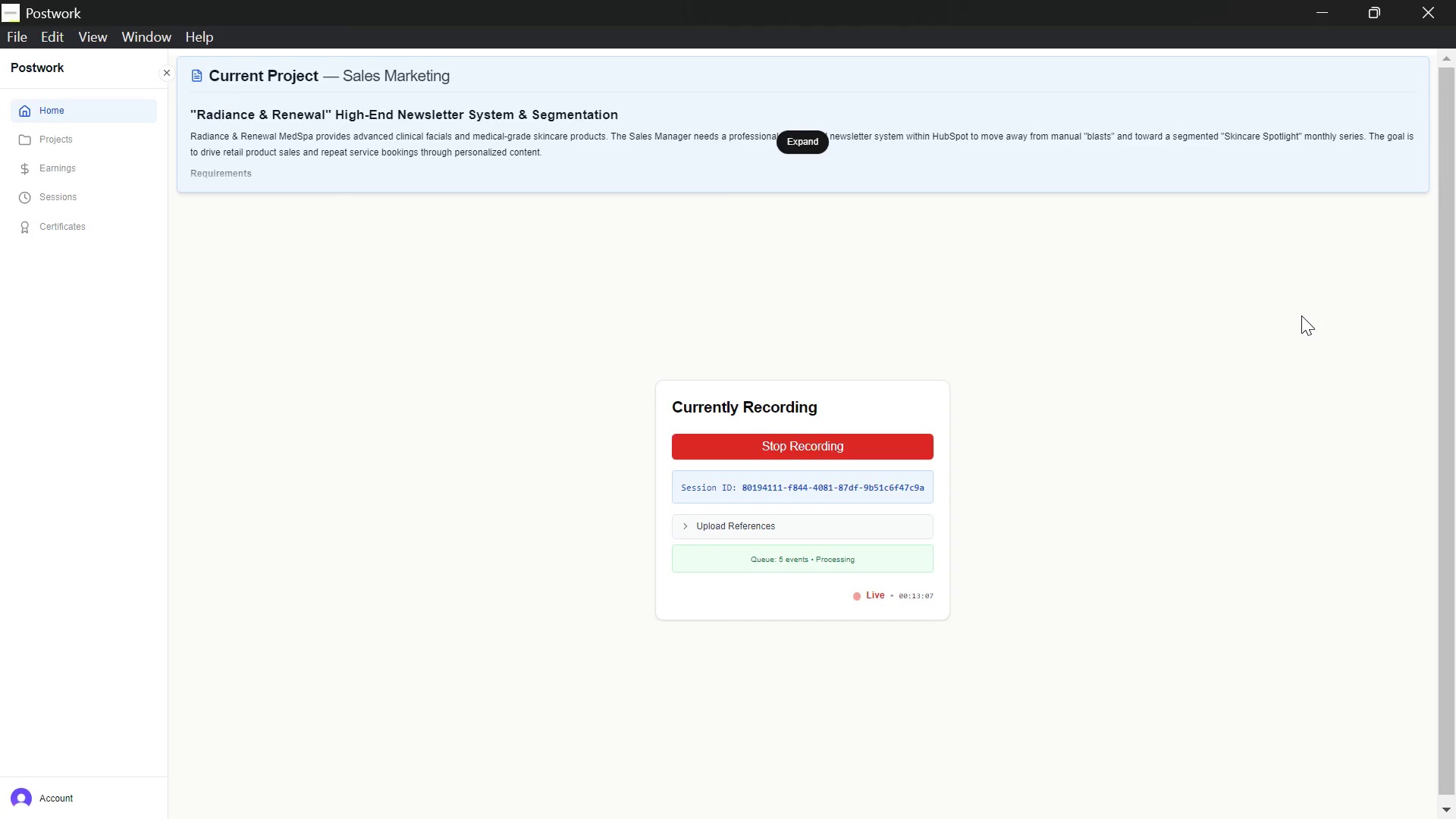 
type(Skin Type)
 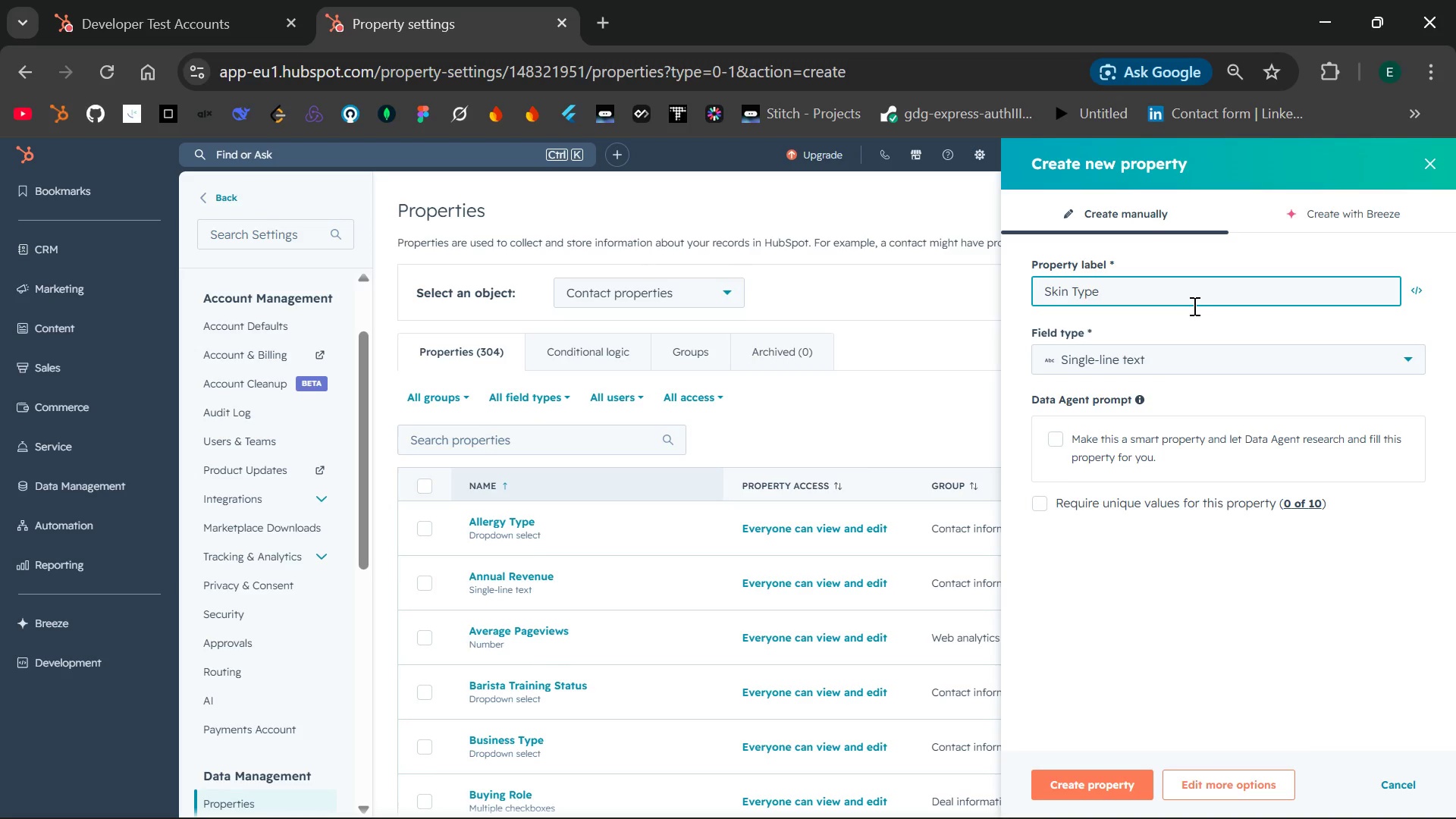 
wait(5.66)
 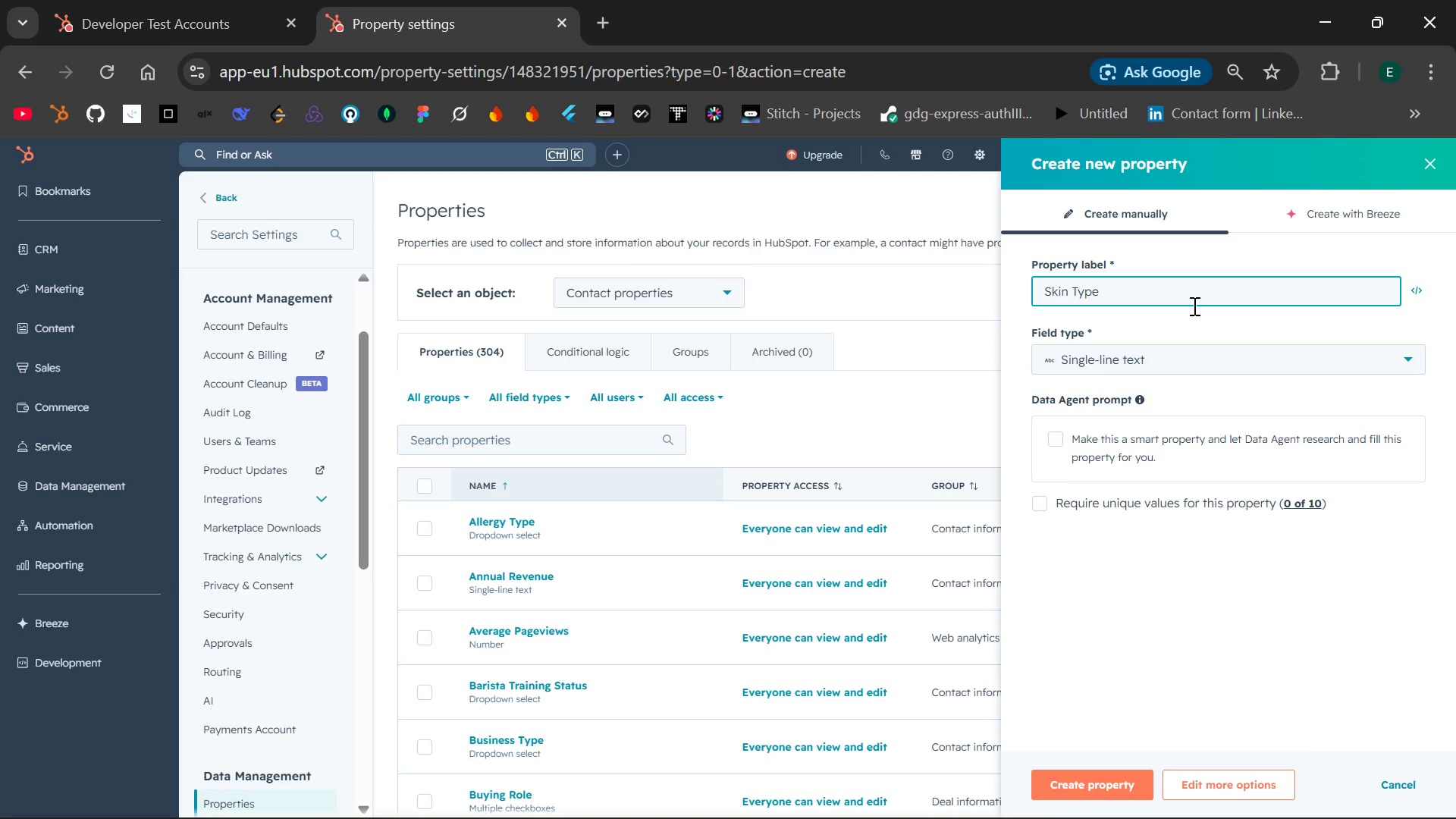 
left_click([1186, 357])
 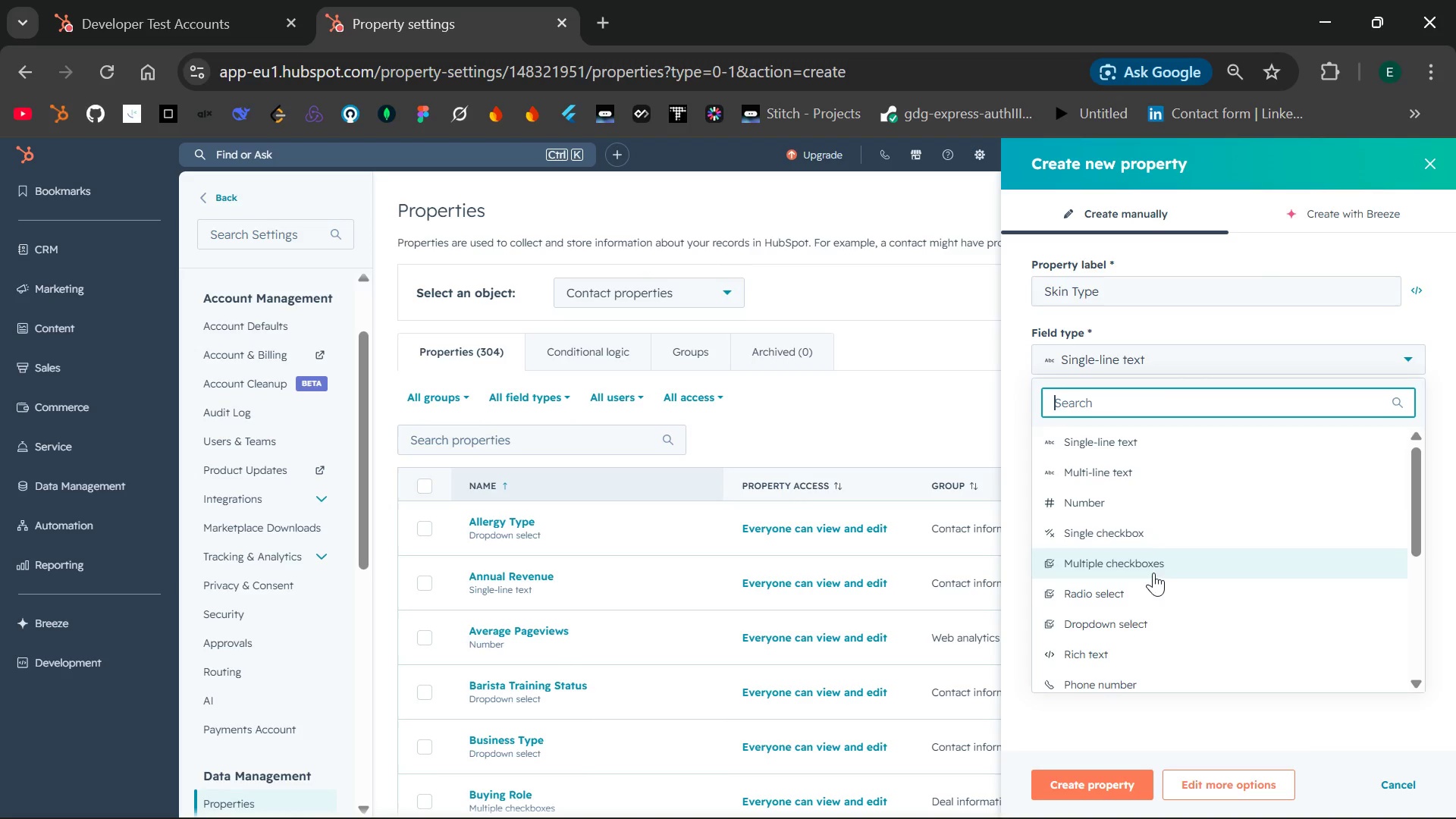 
left_click([1148, 622])
 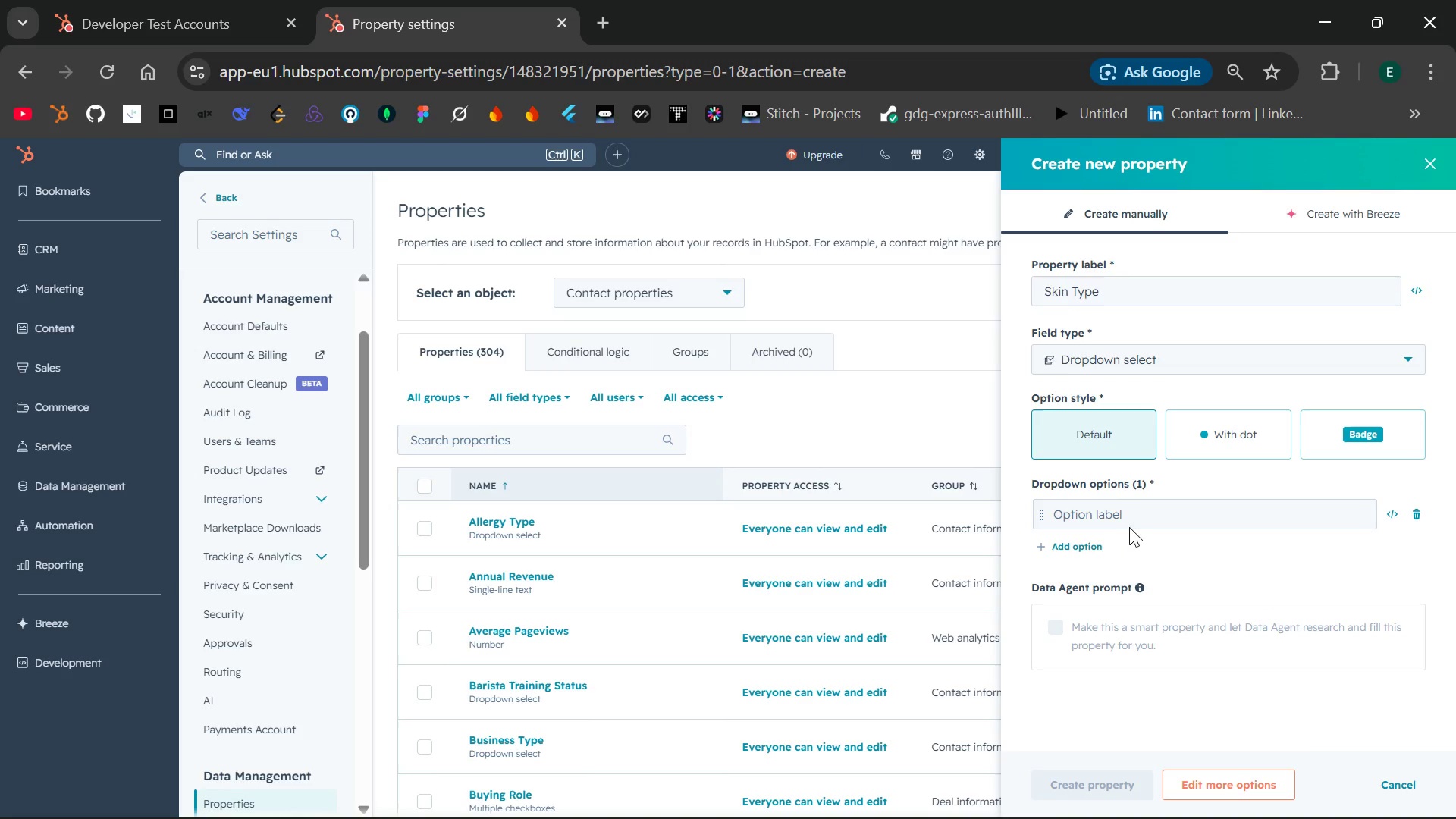 
left_click([1135, 513])
 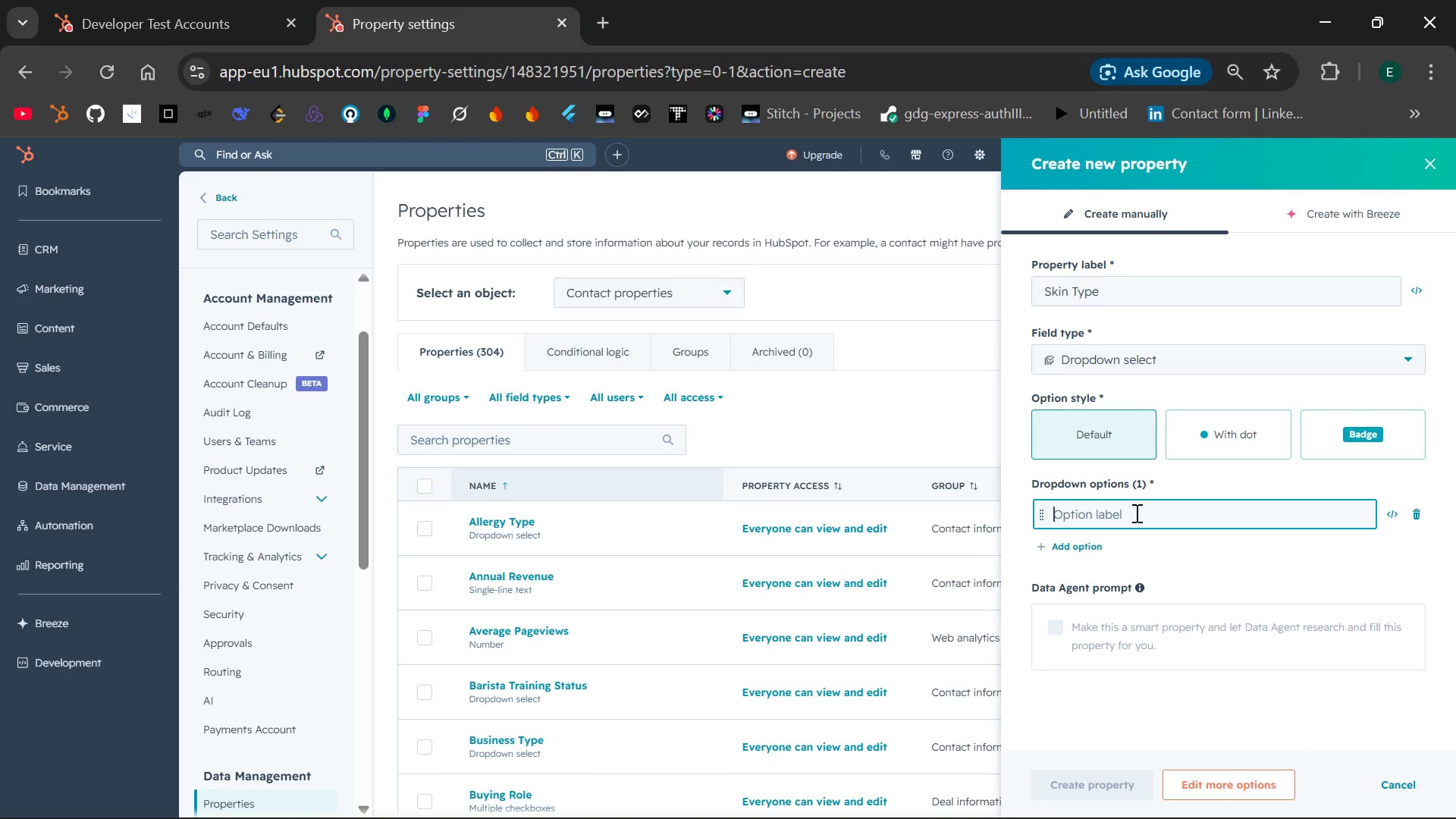 
type(Oily)
 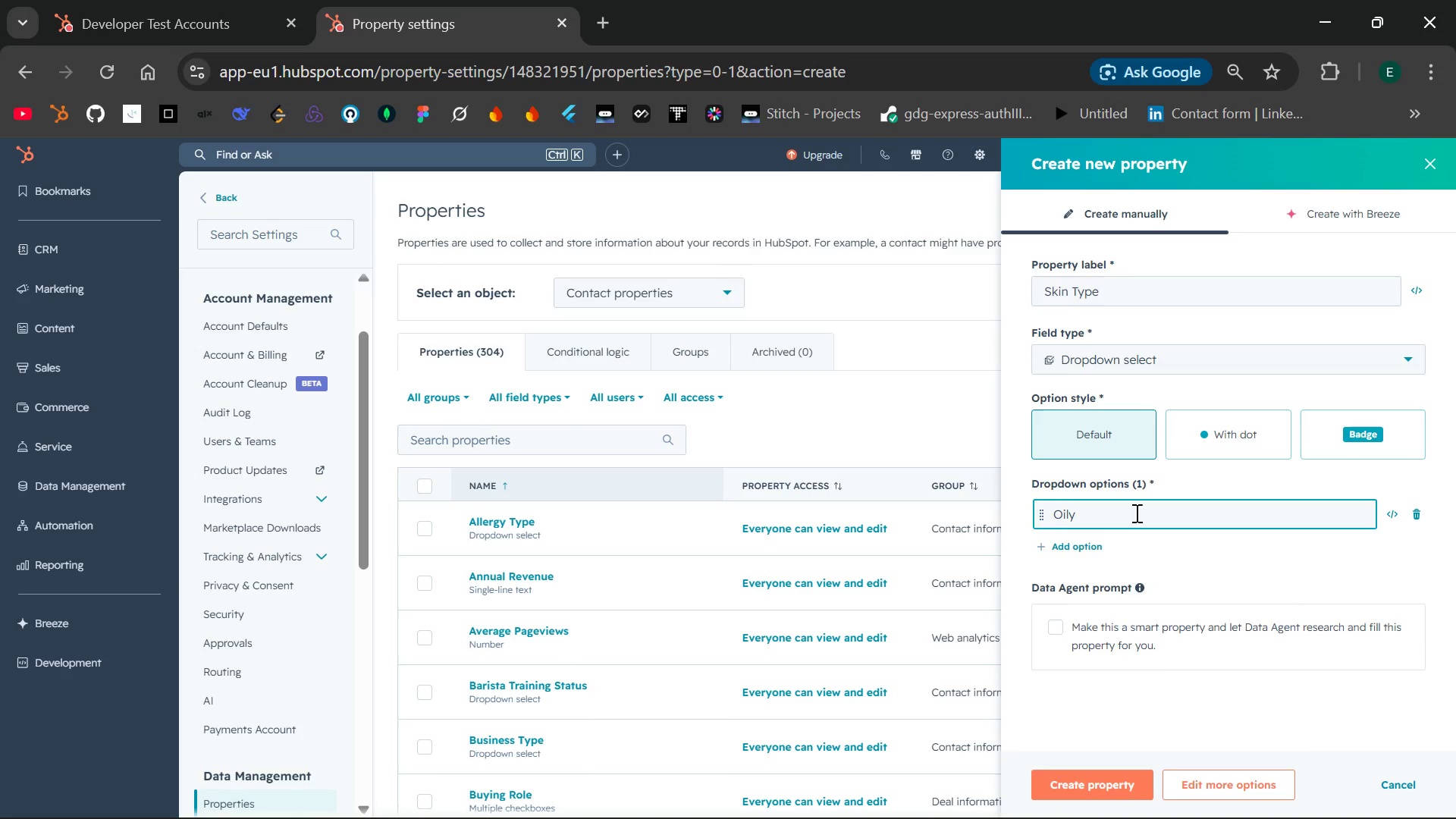 
key(Enter)
 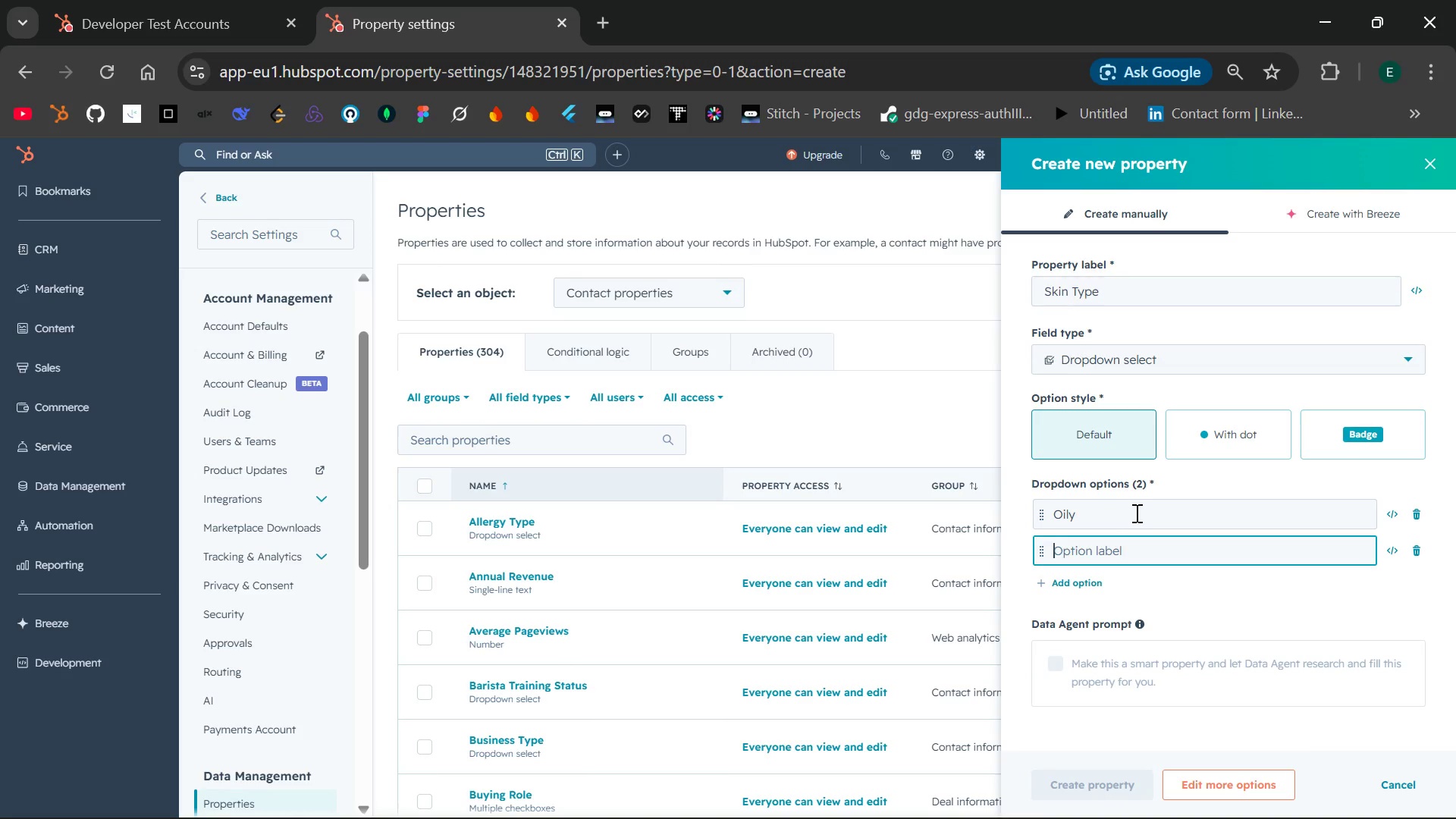 
type(Dry)
 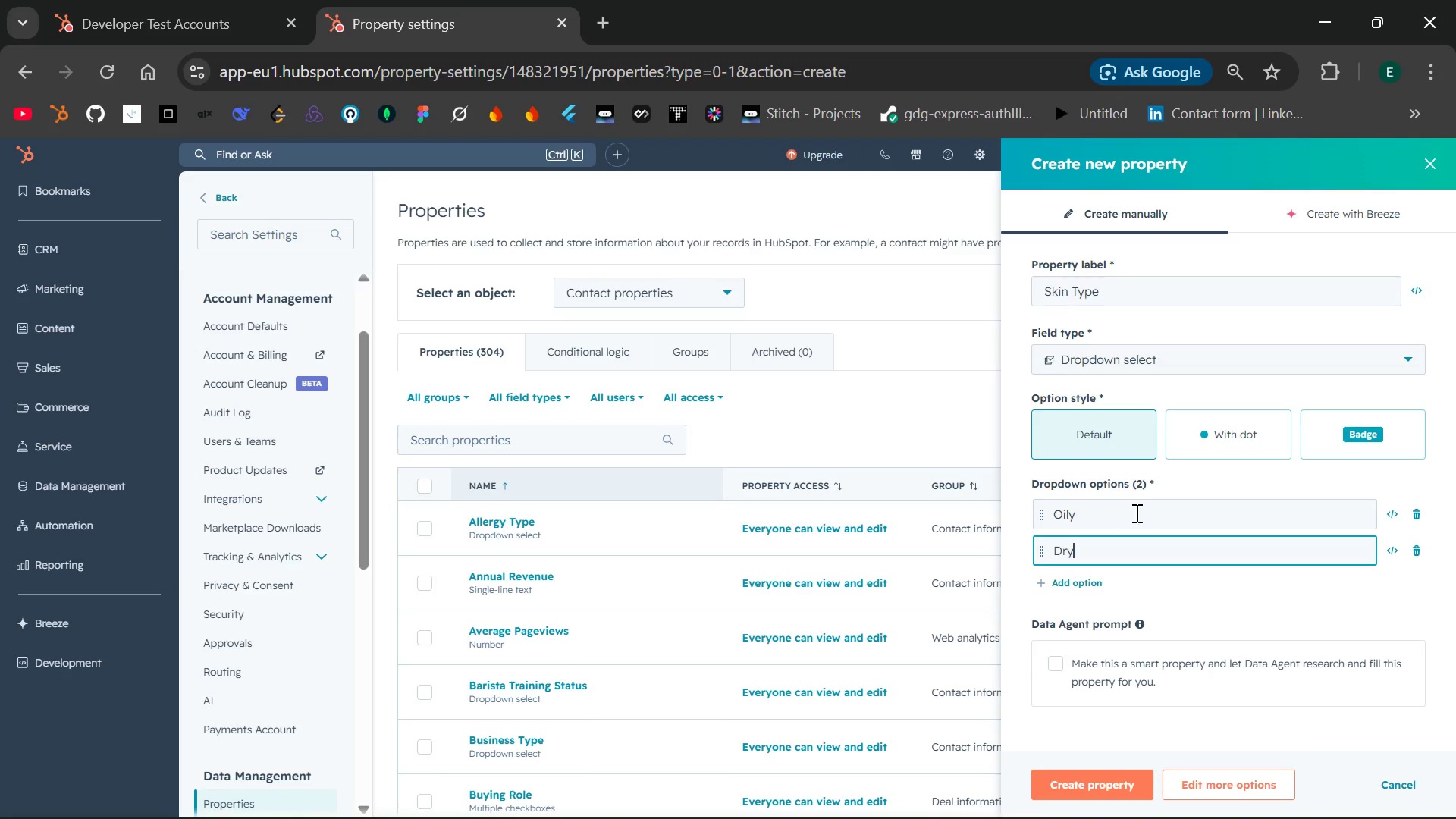 
key(Enter)
 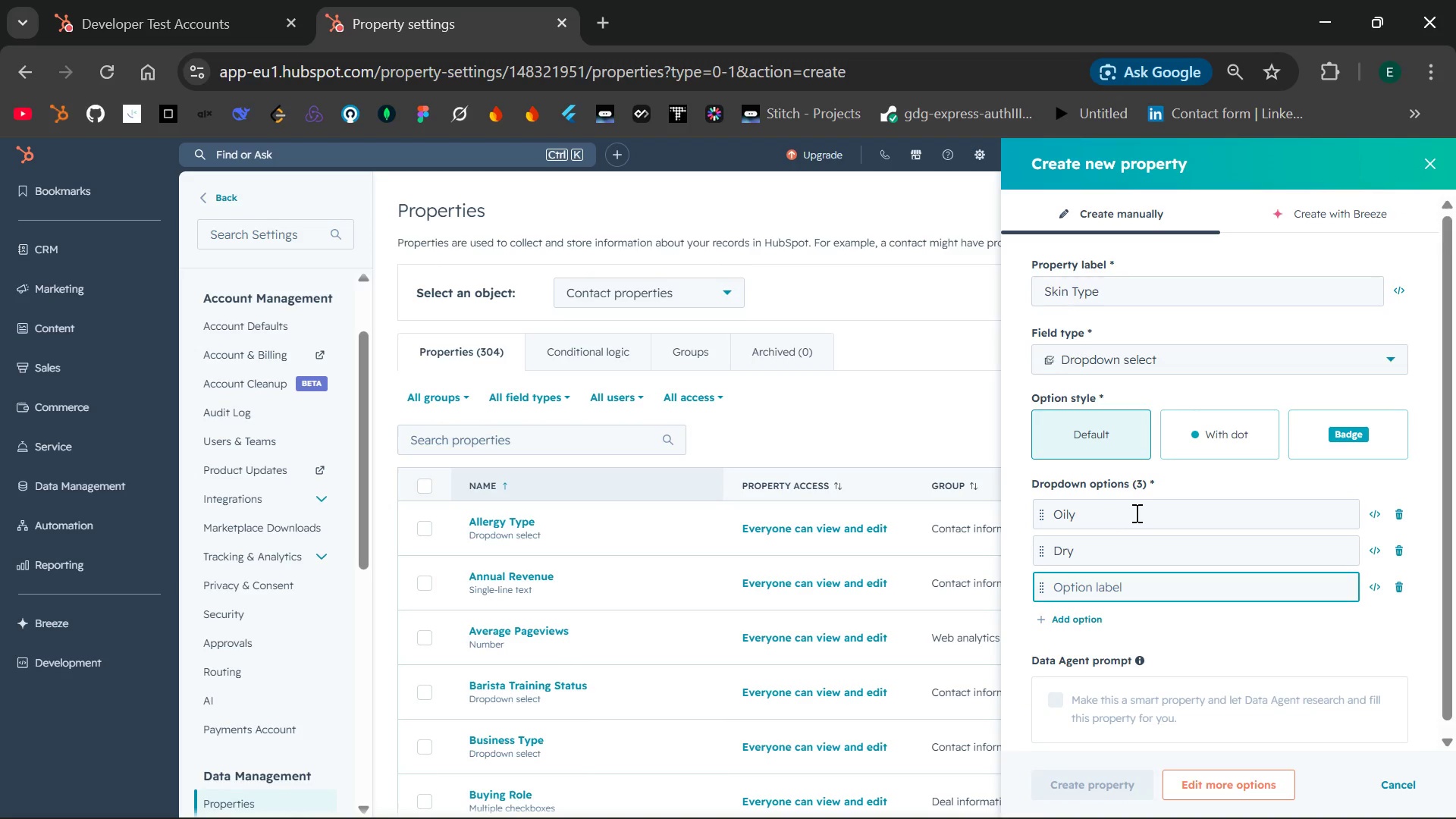 
type(Combination)
 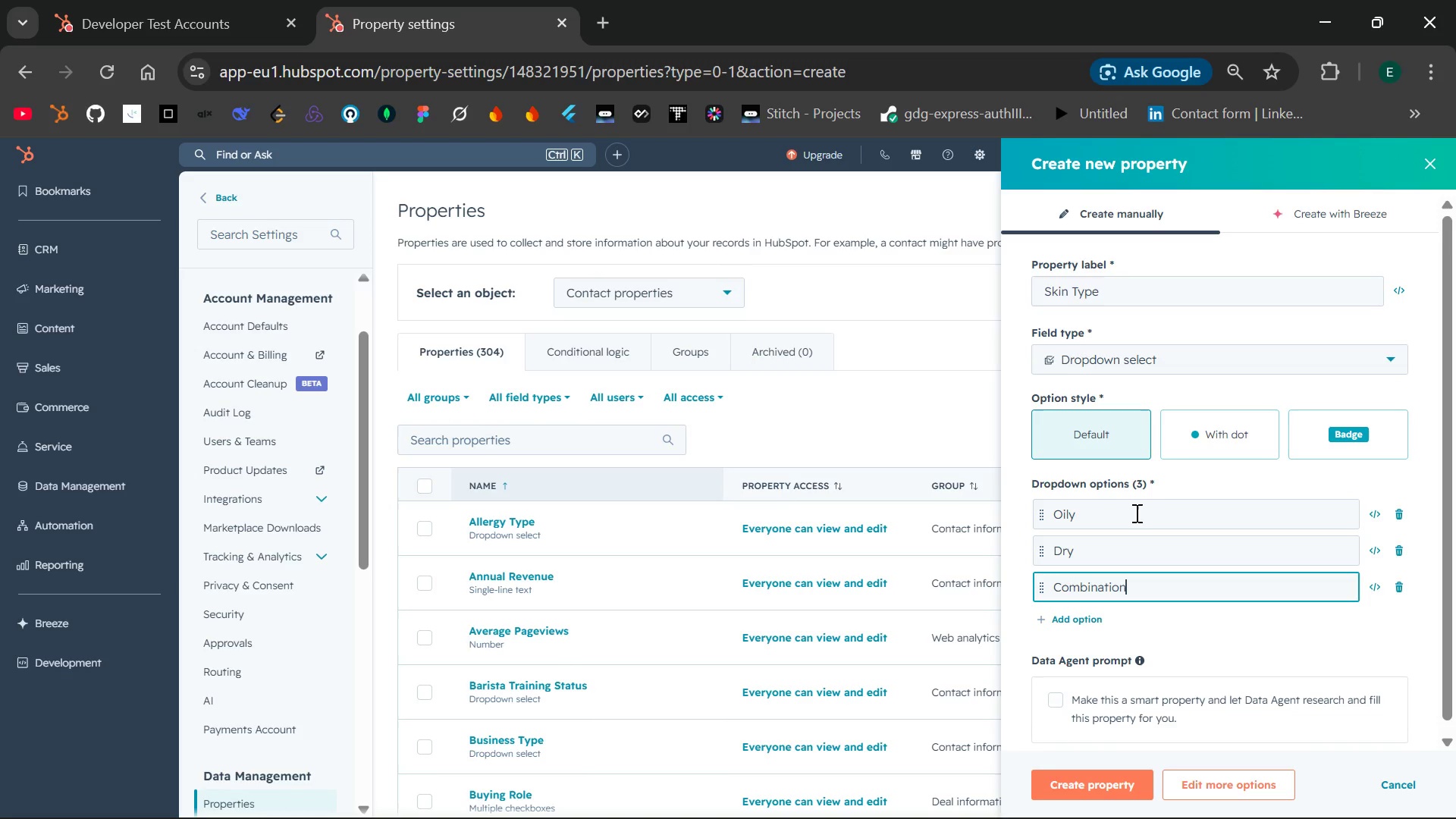 
key(Enter)
 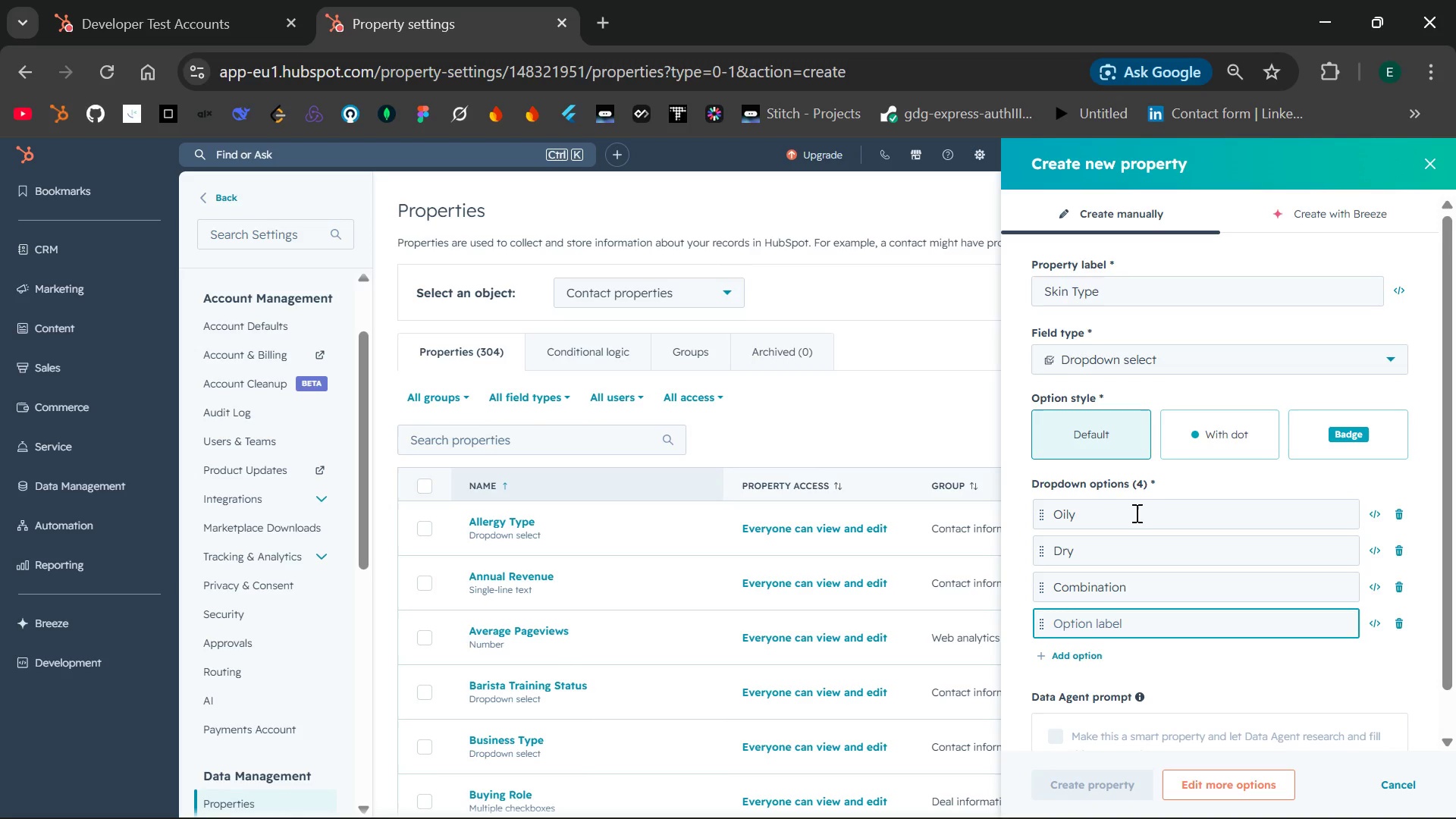 
type(Sensetive)
 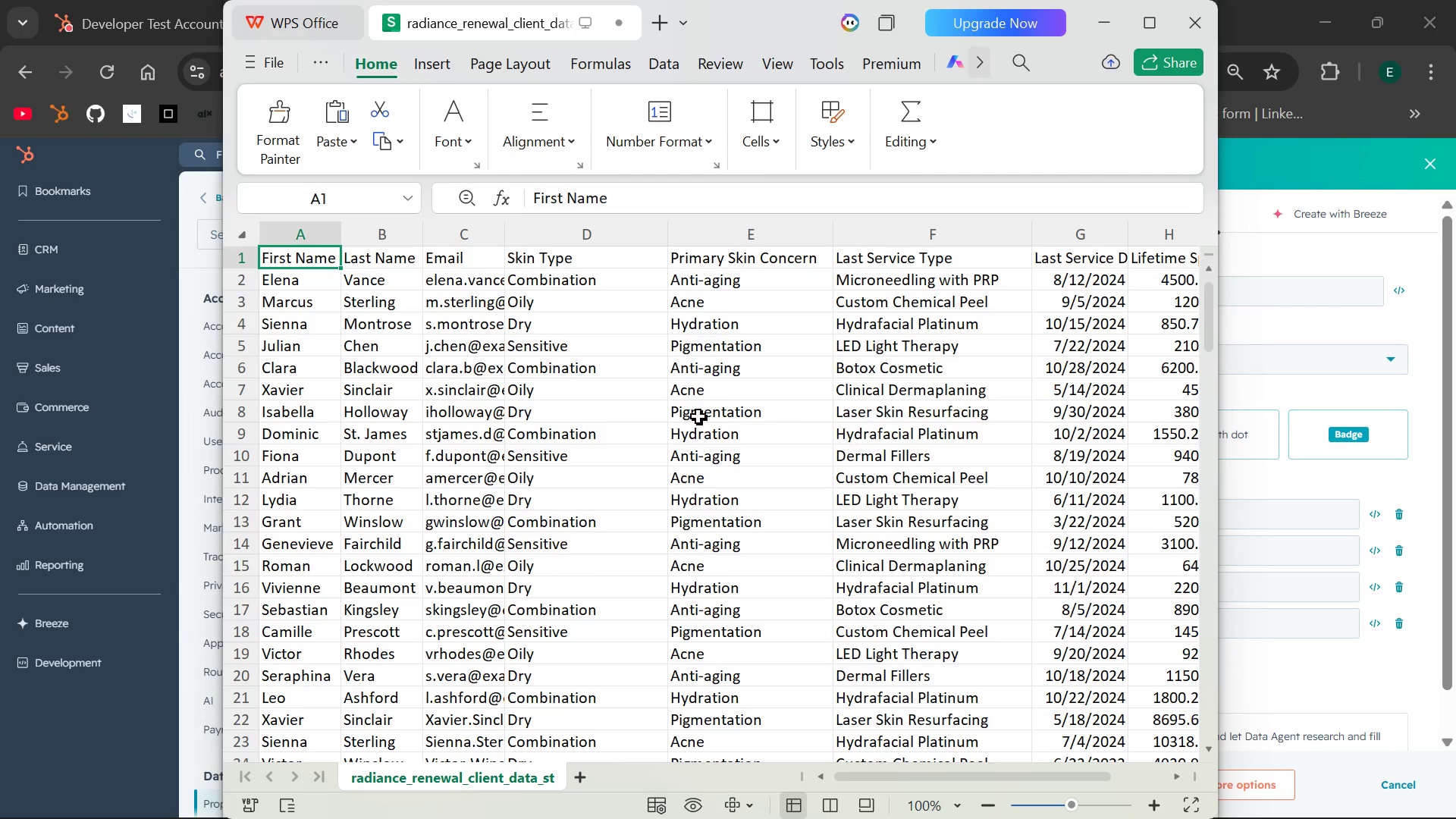 
wait(6.5)
 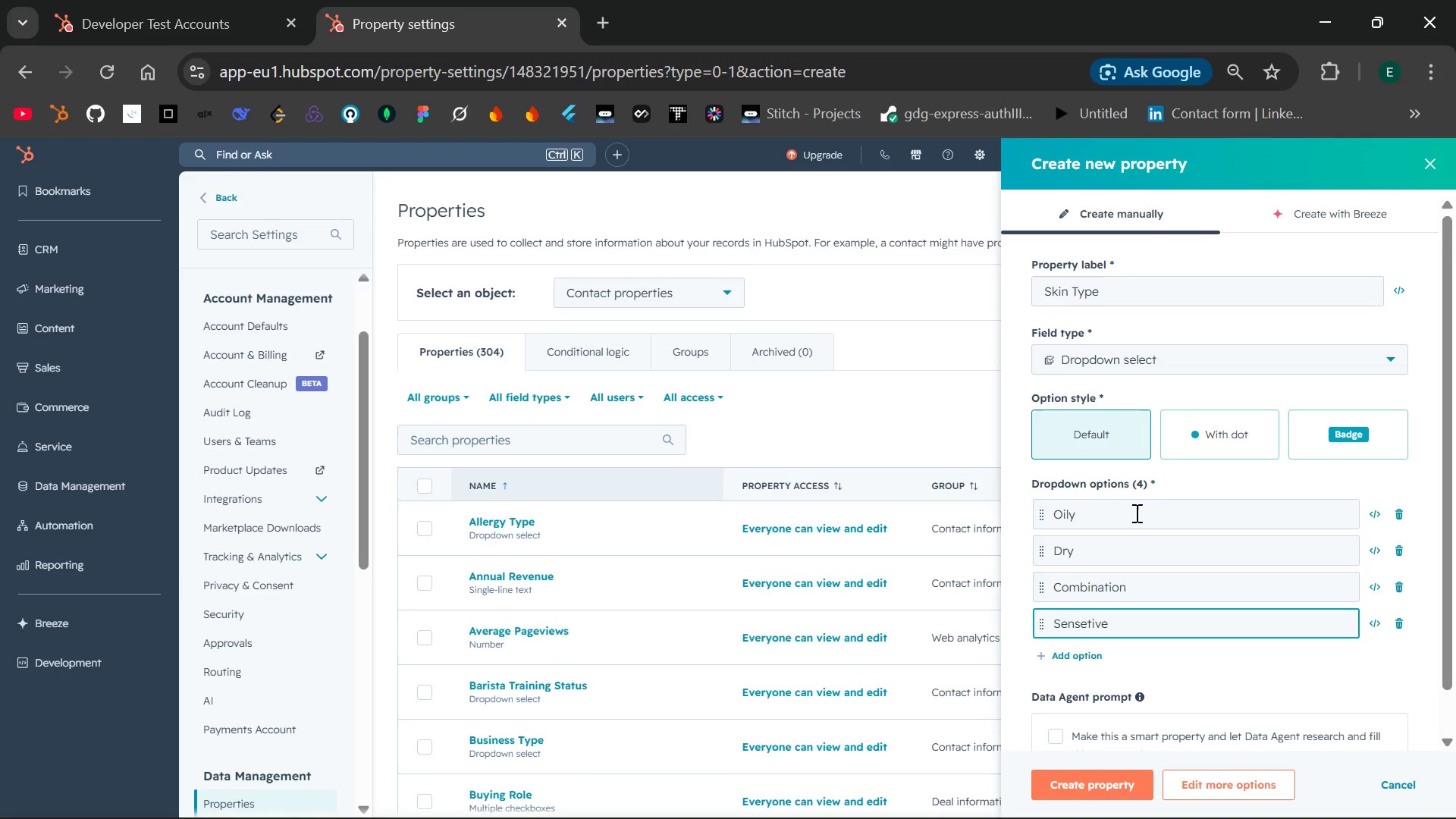 
left_click_drag(start_coordinate=[749, 34], to_coordinate=[548, 22])
 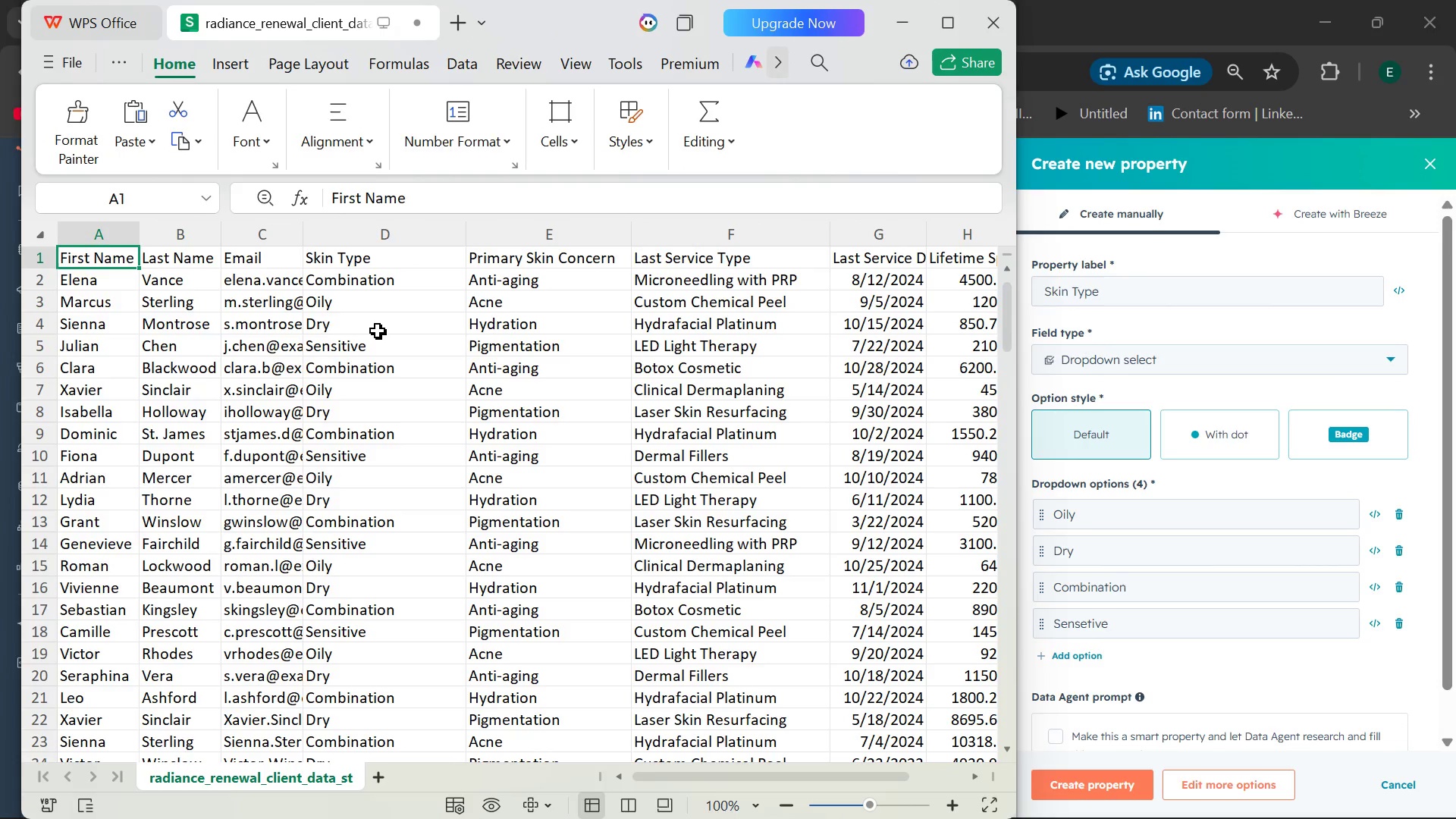 
wait(15.44)
 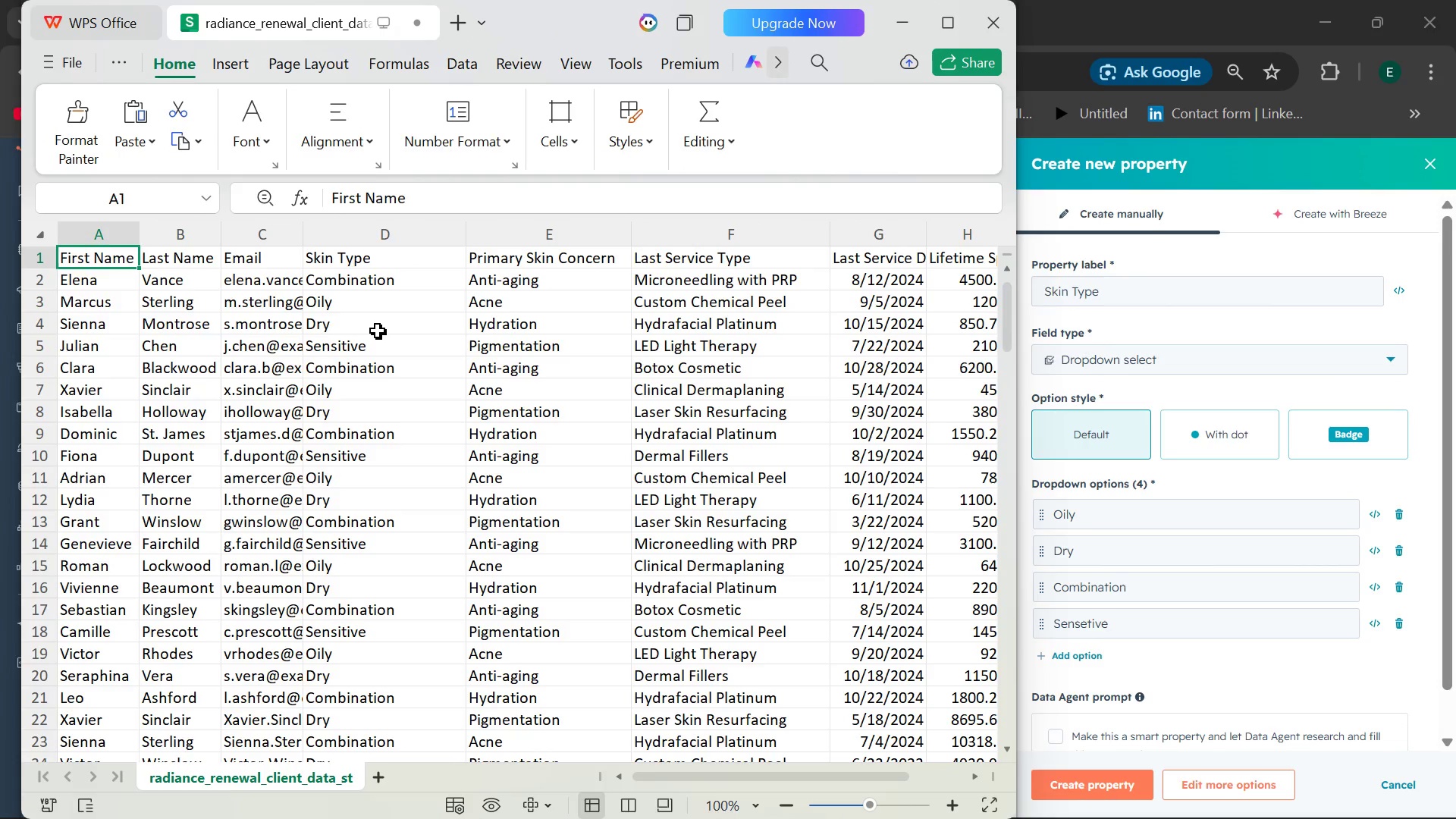 
scroll: coordinate [368, 653], scroll_direction: down, amount: 5.0
 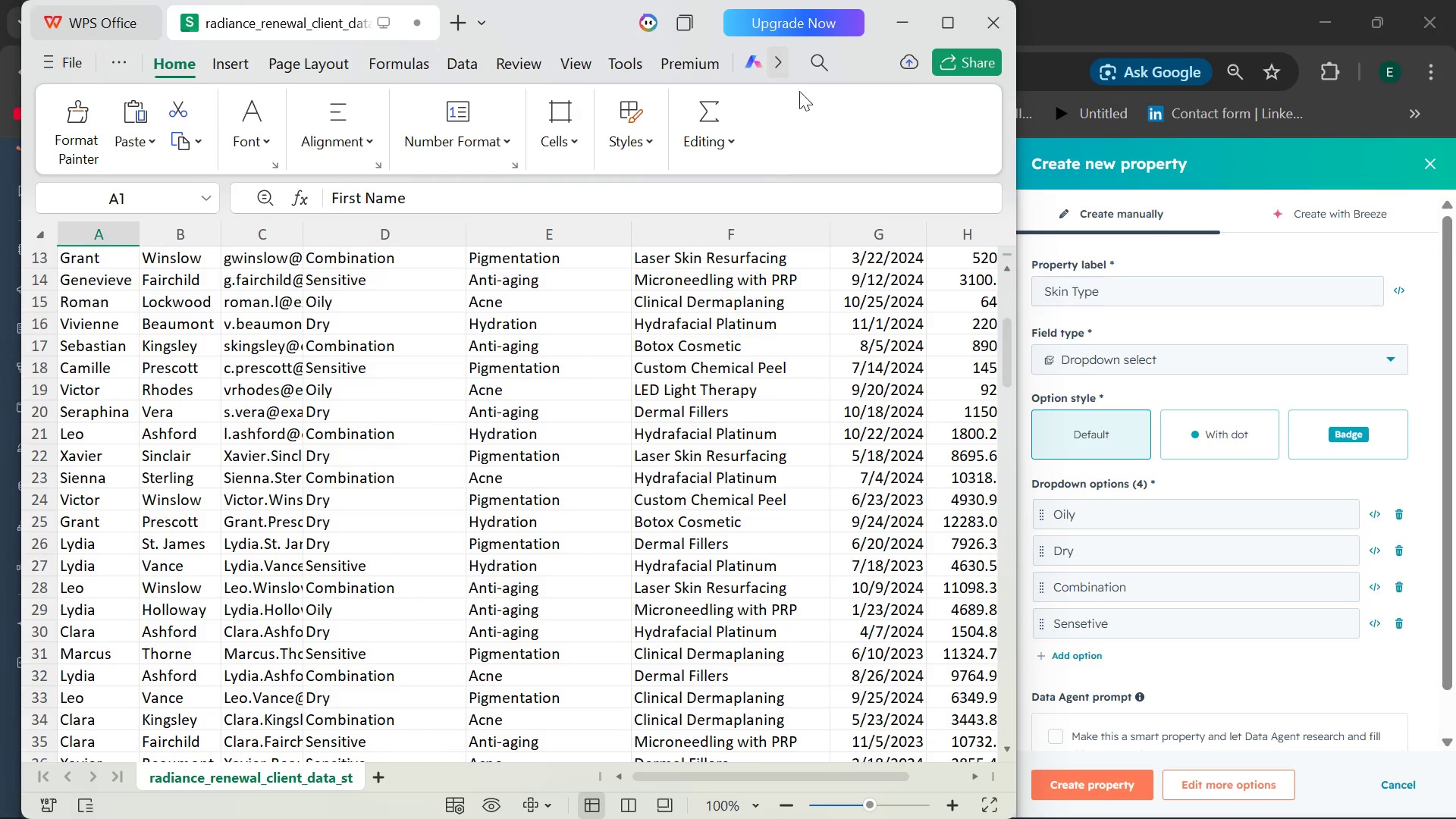 
left_click([903, 27])
 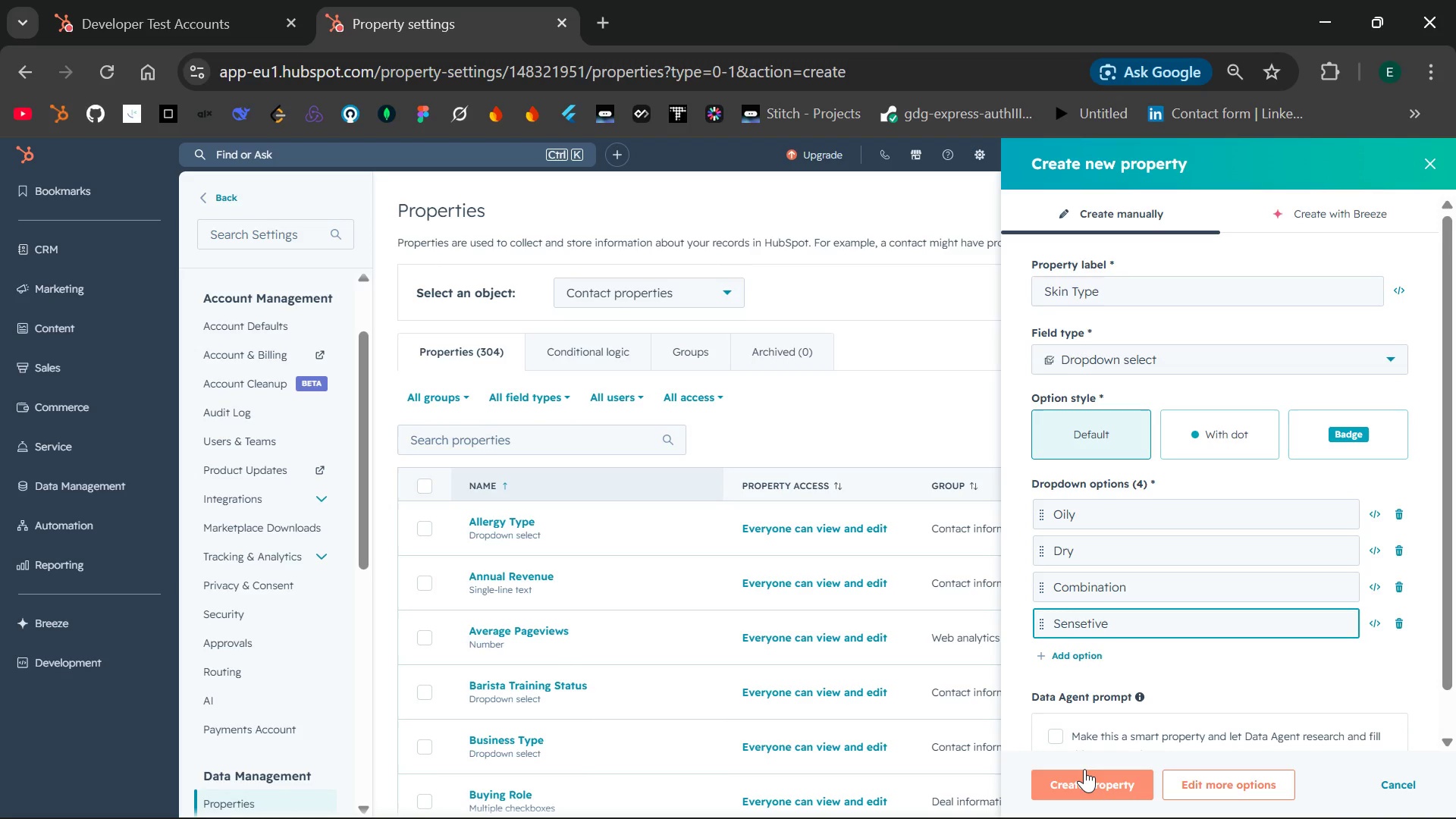 
wait(12.34)
 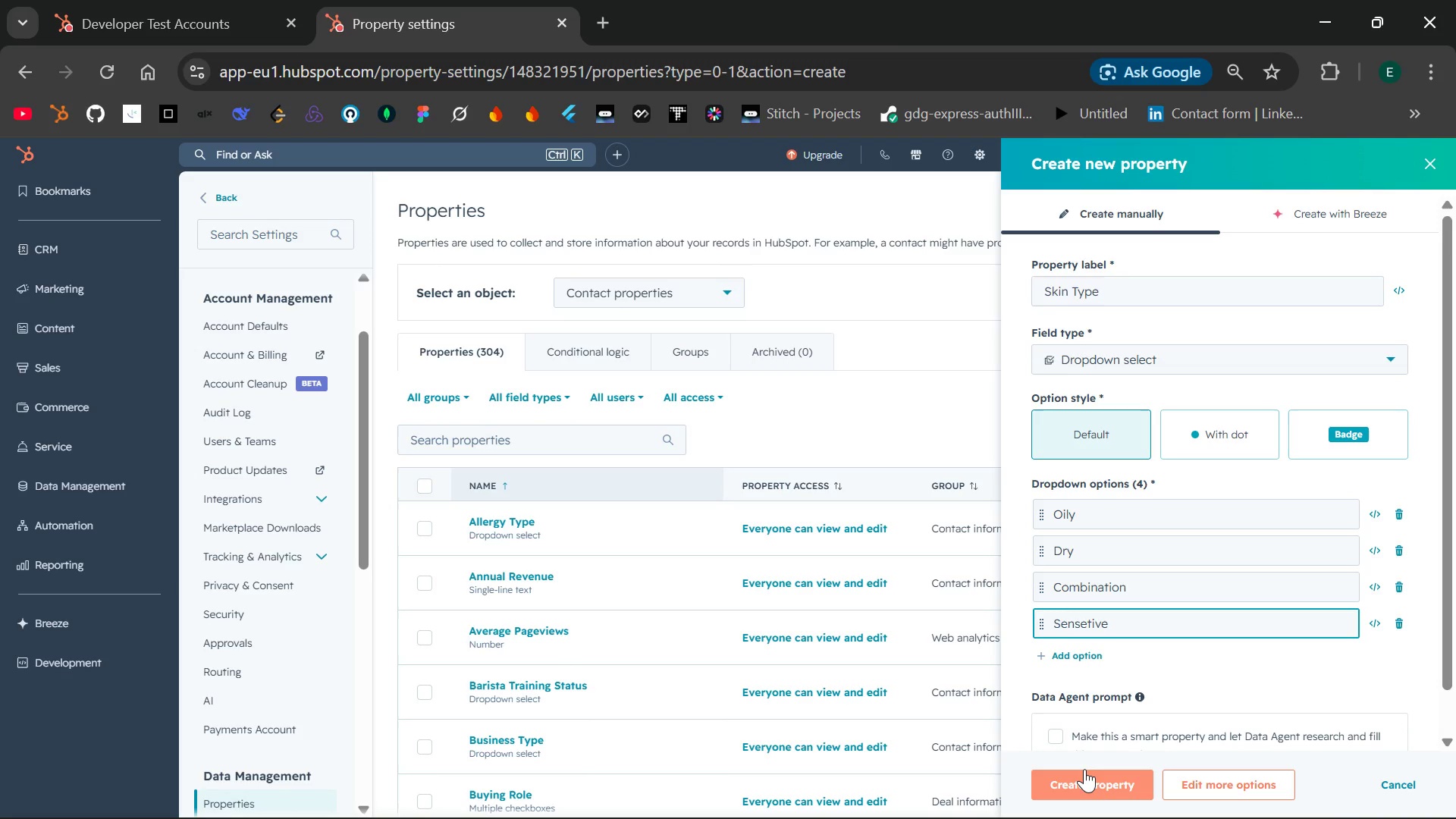 
left_click([1064, 780])
 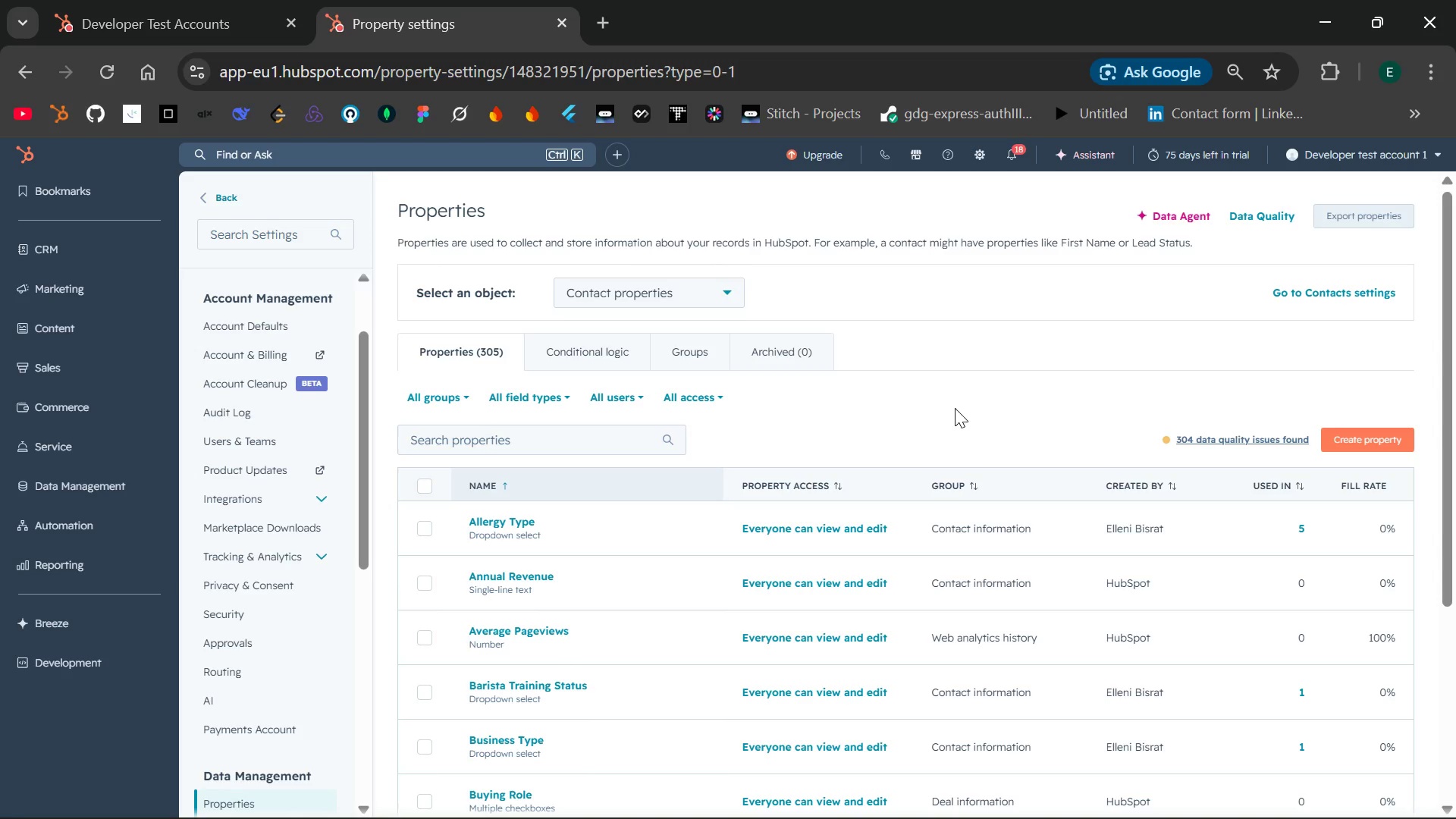 
wait(36.05)
 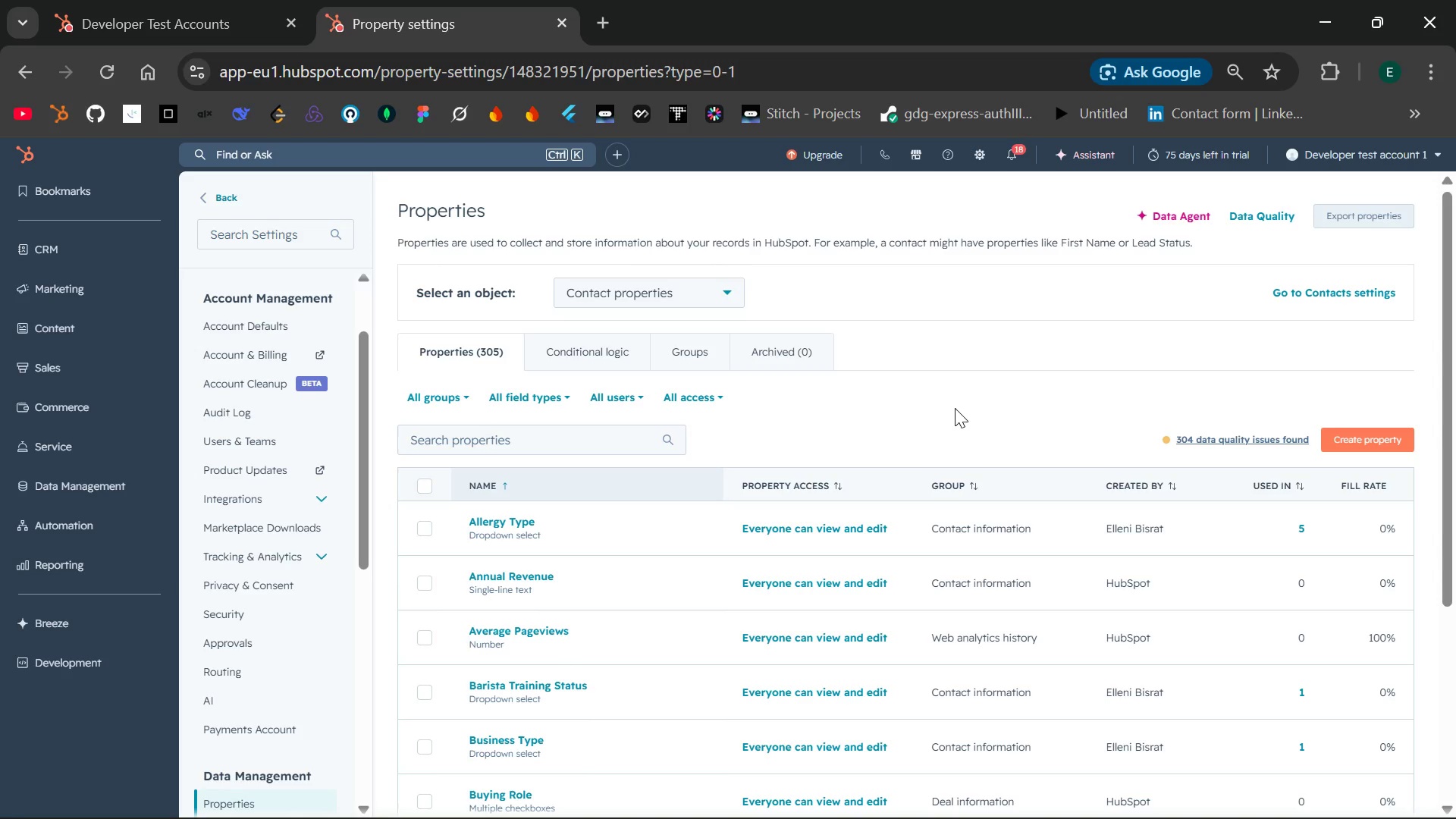 
scroll: coordinate [731, 399], scroll_direction: up, amount: 13.0
 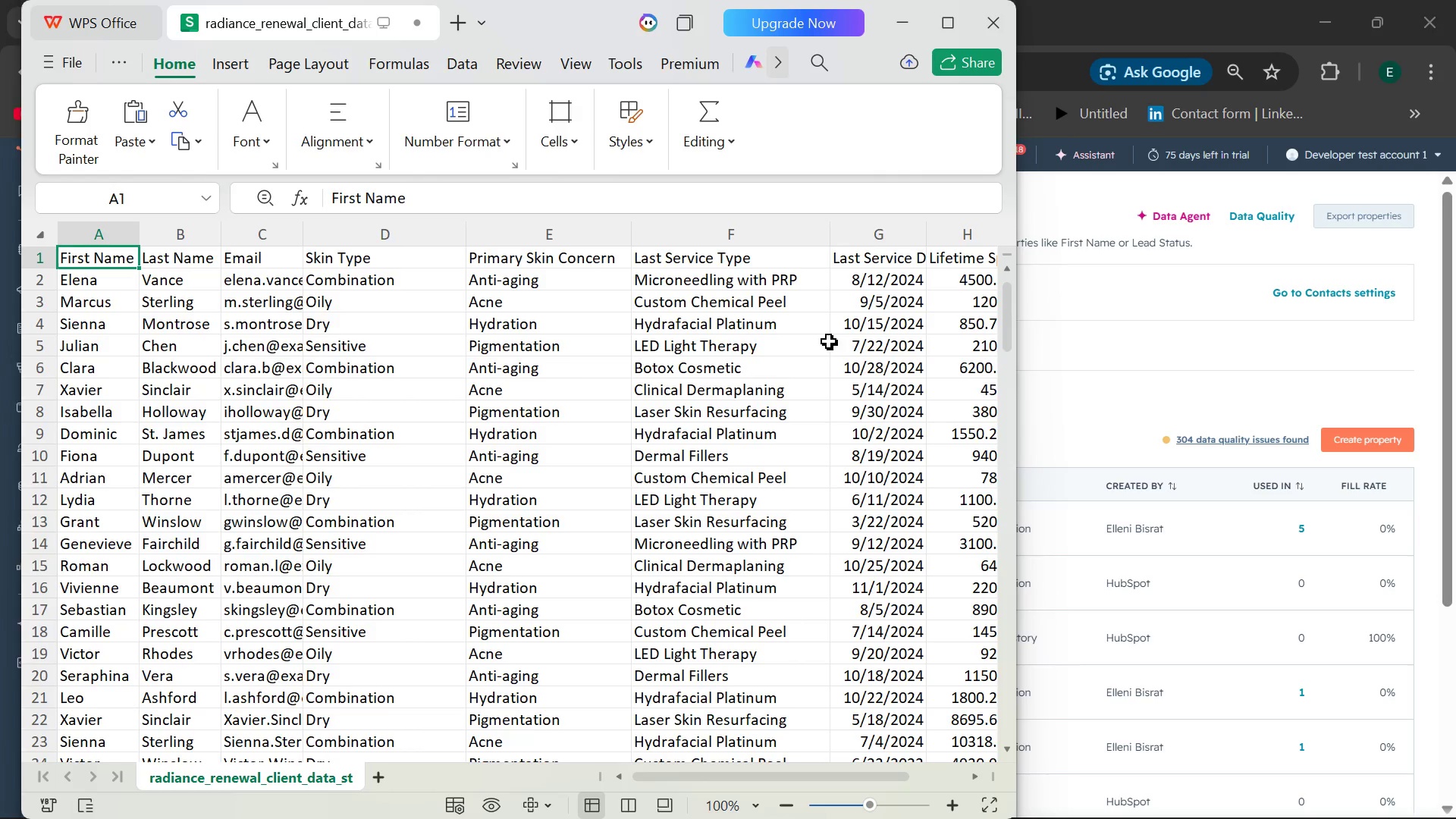 
left_click([1115, 379])
 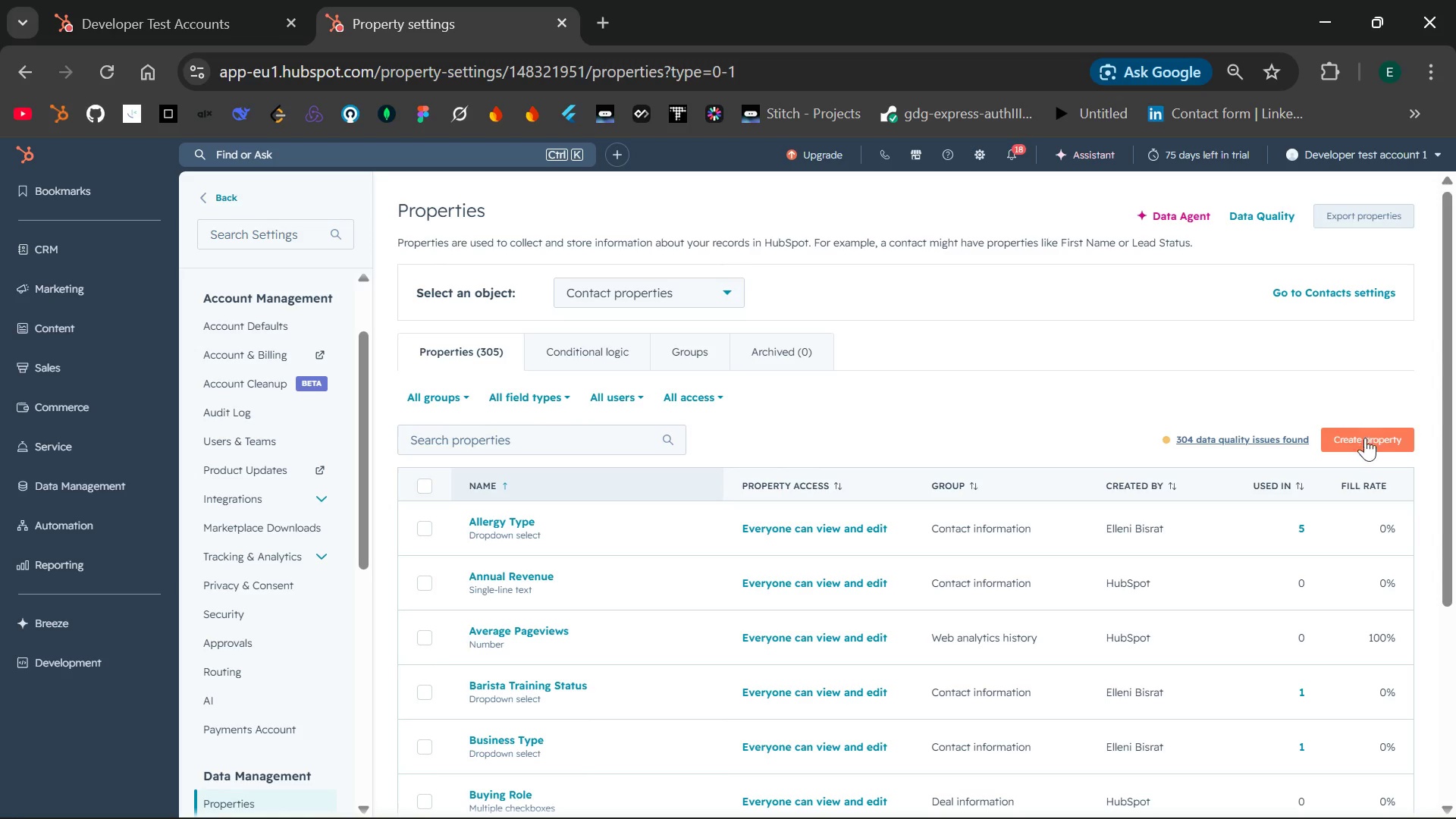 
left_click([1362, 446])
 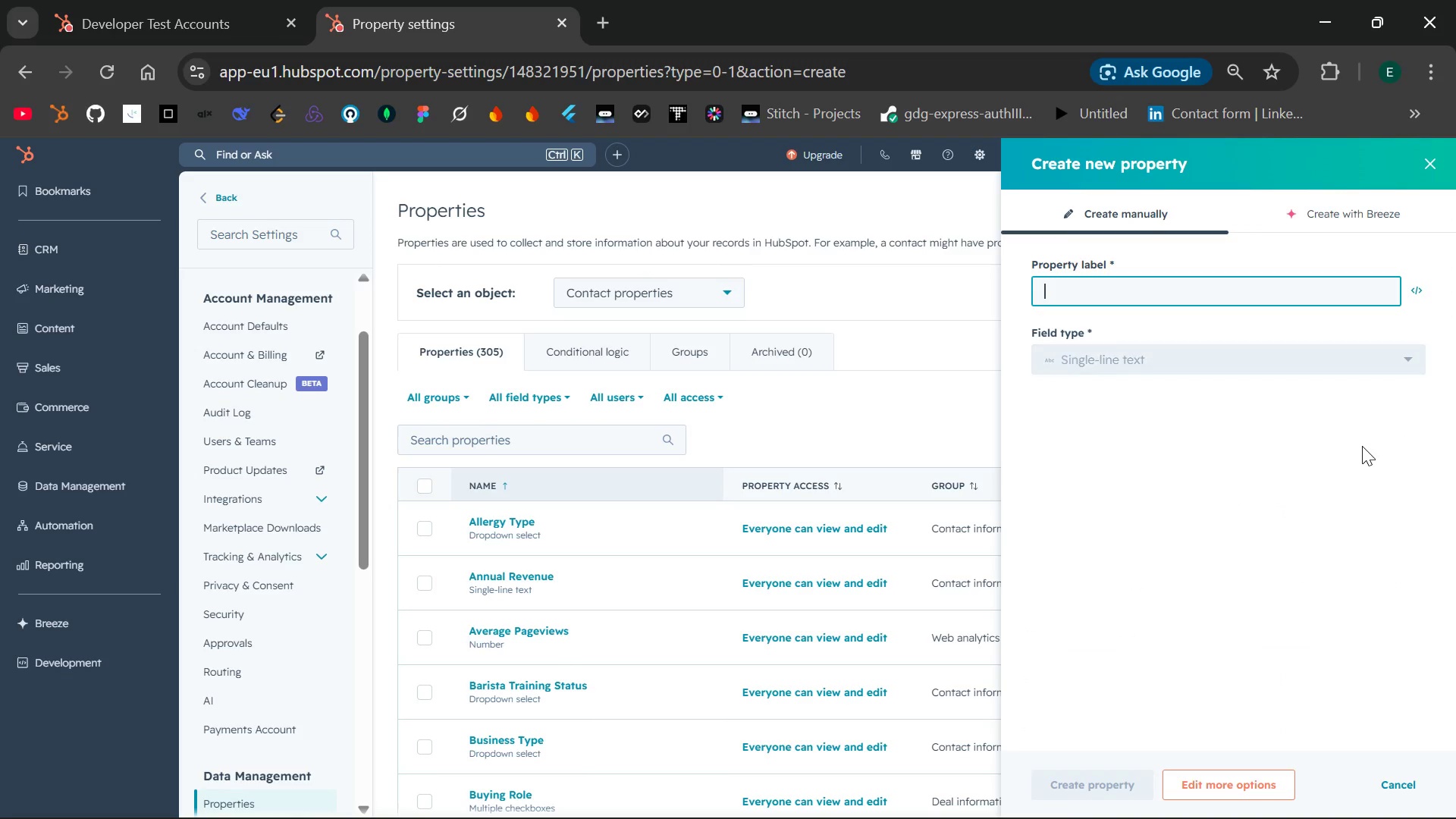 
wait(6.84)
 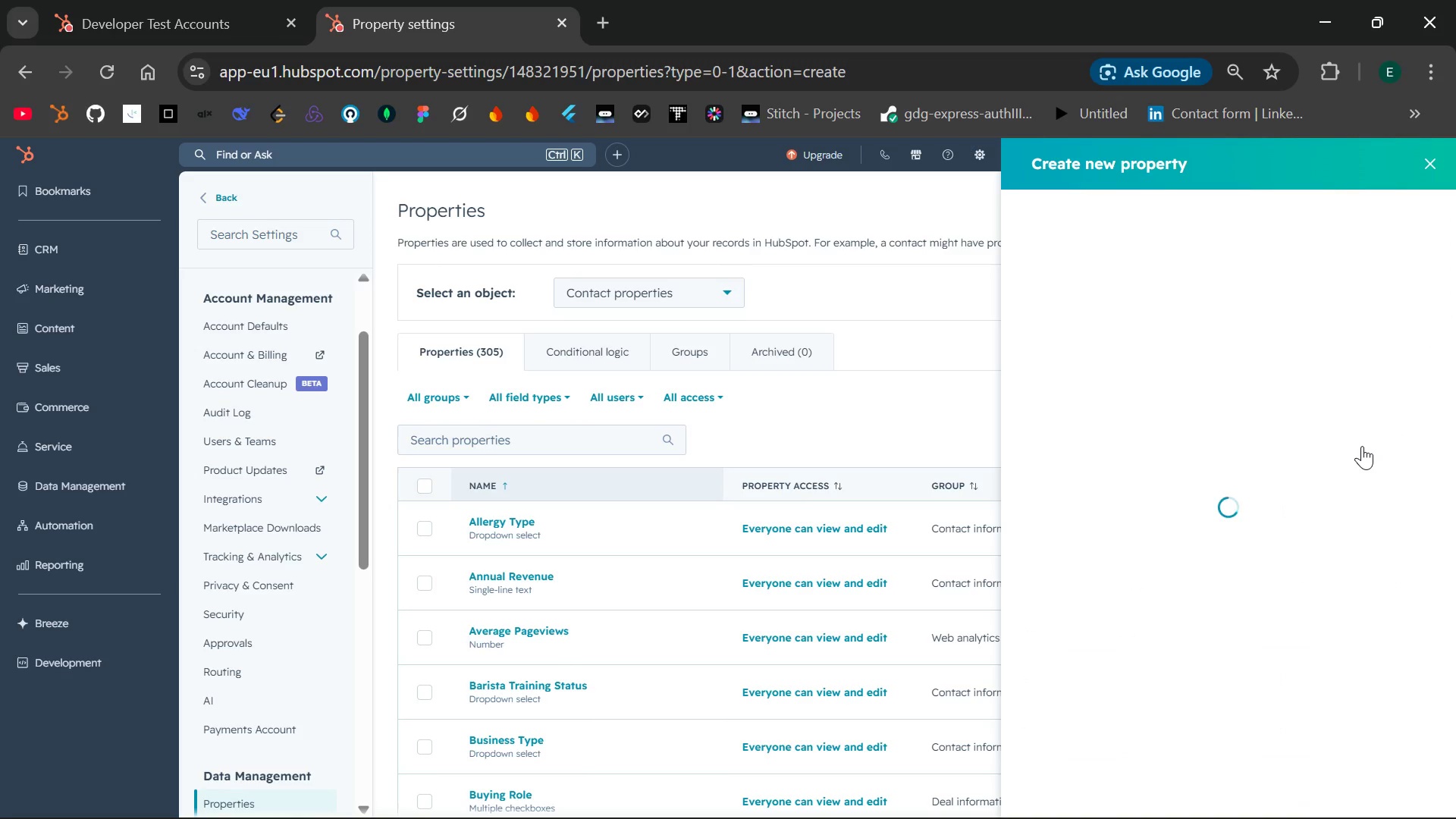 
left_click([1169, 293])
 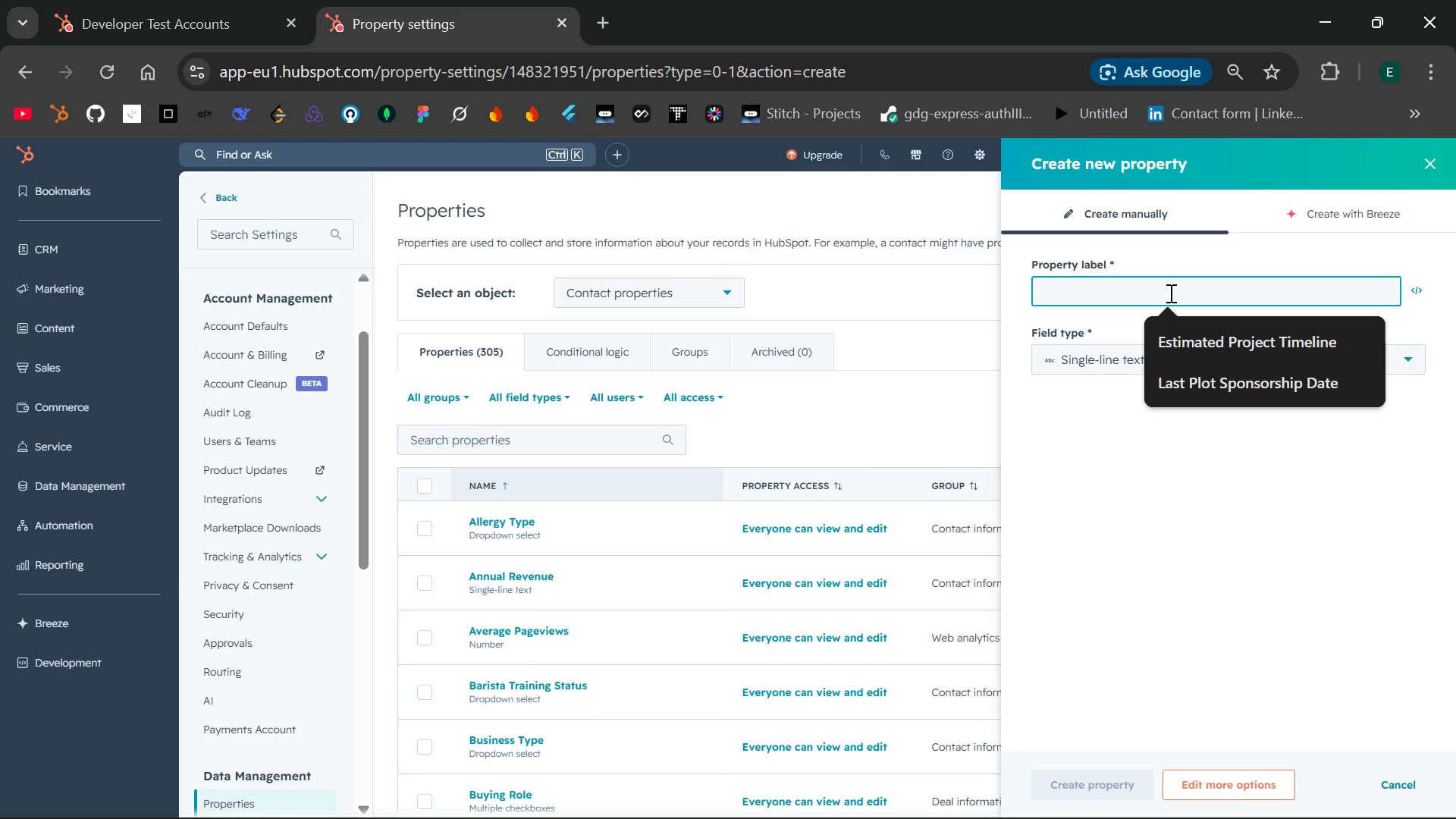 
type(p)
key(Backspace)
type(Primary )
 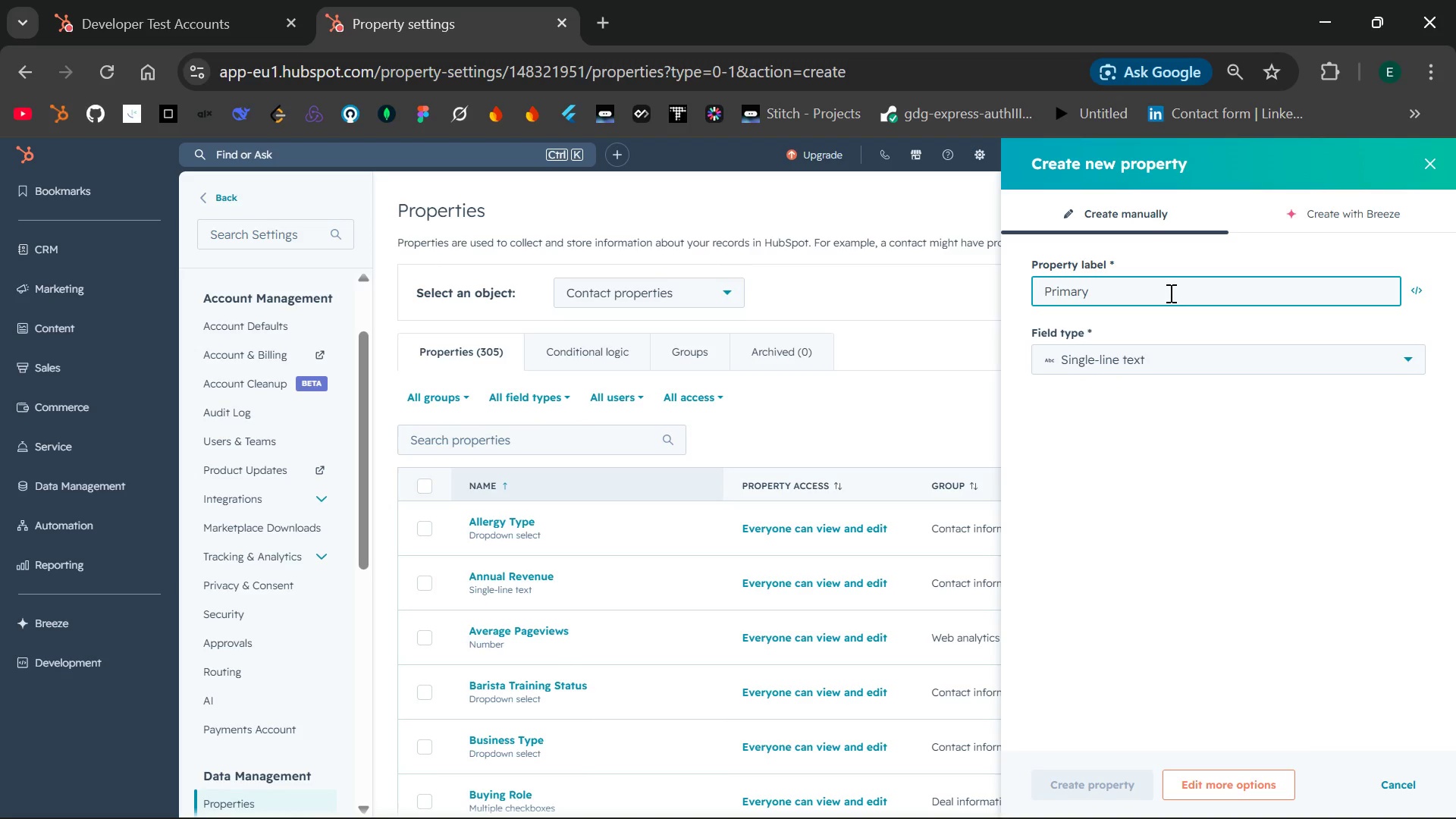 
type(Skin Conern)
 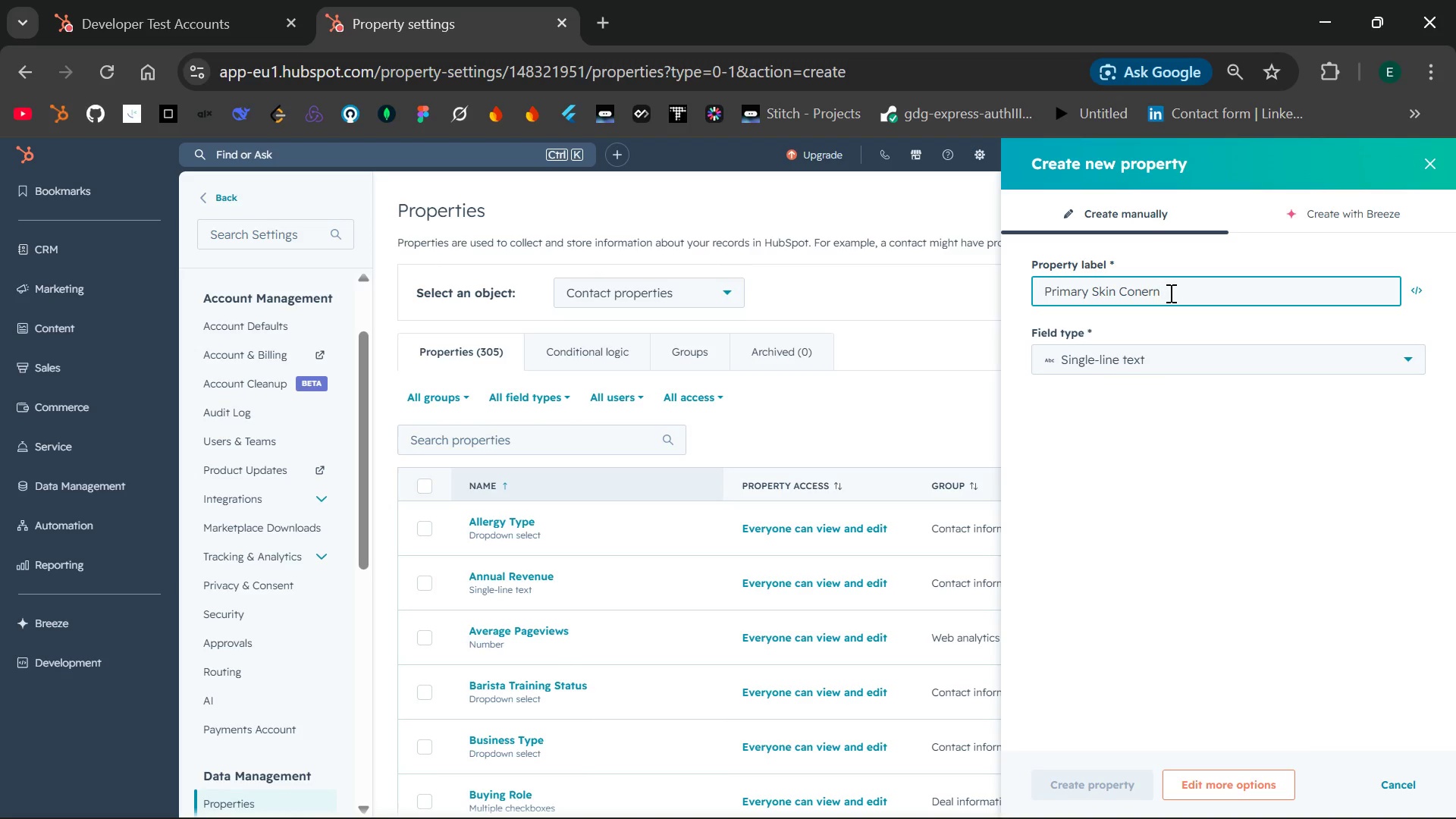 
wait(5.41)
 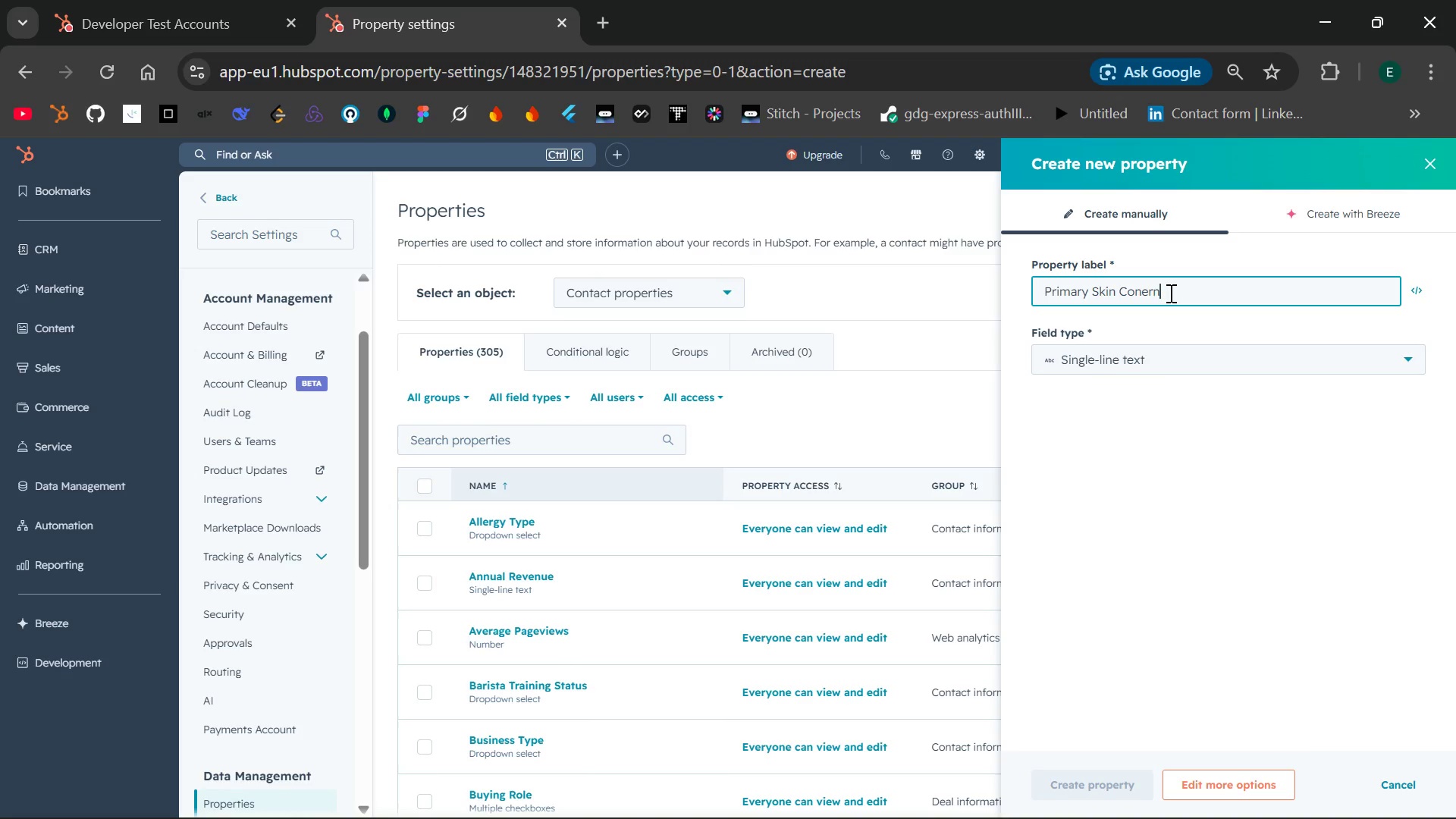 
left_click([1015, 253])
 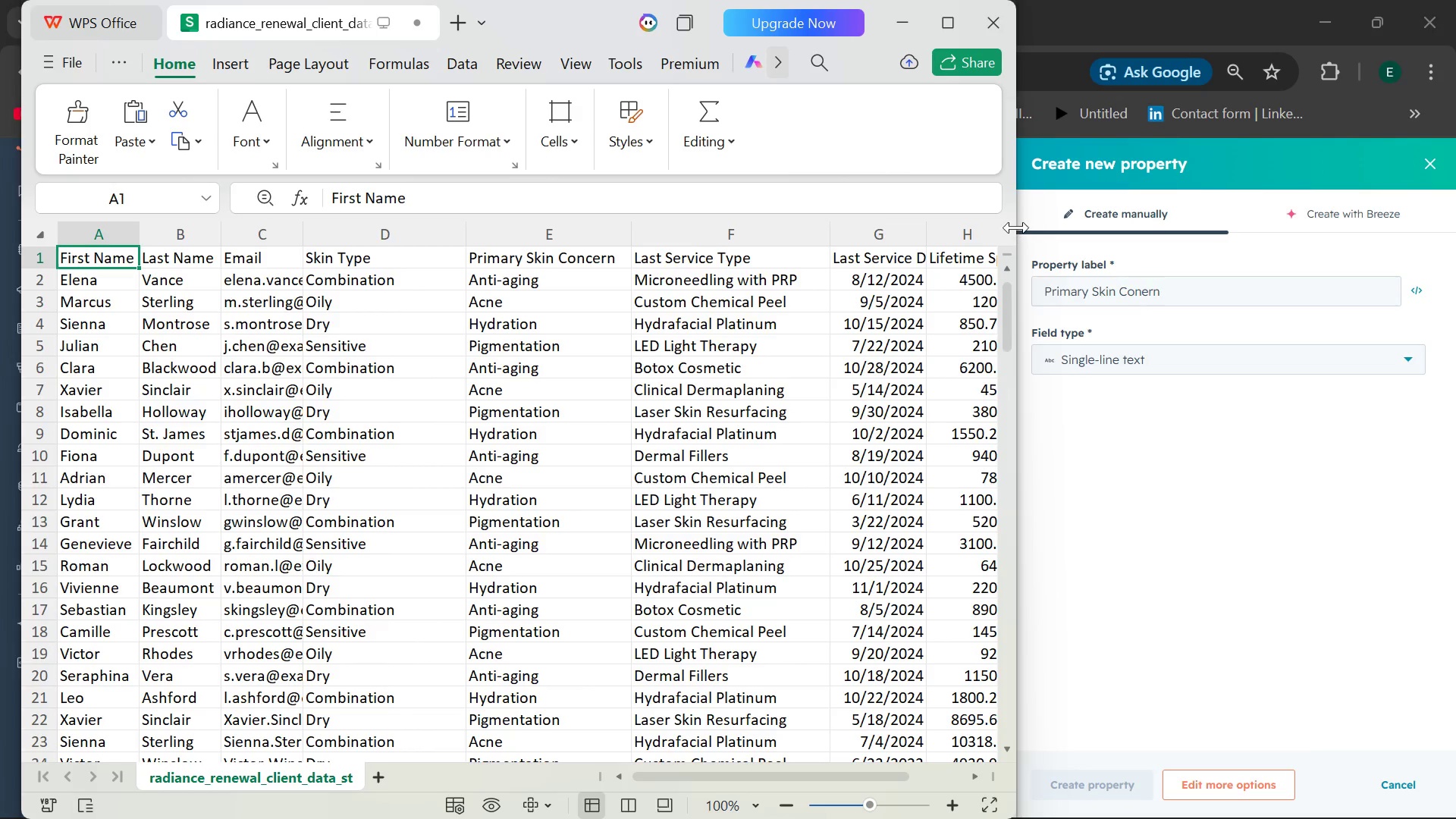 
left_click_drag(start_coordinate=[1018, 229], to_coordinate=[949, 258])
 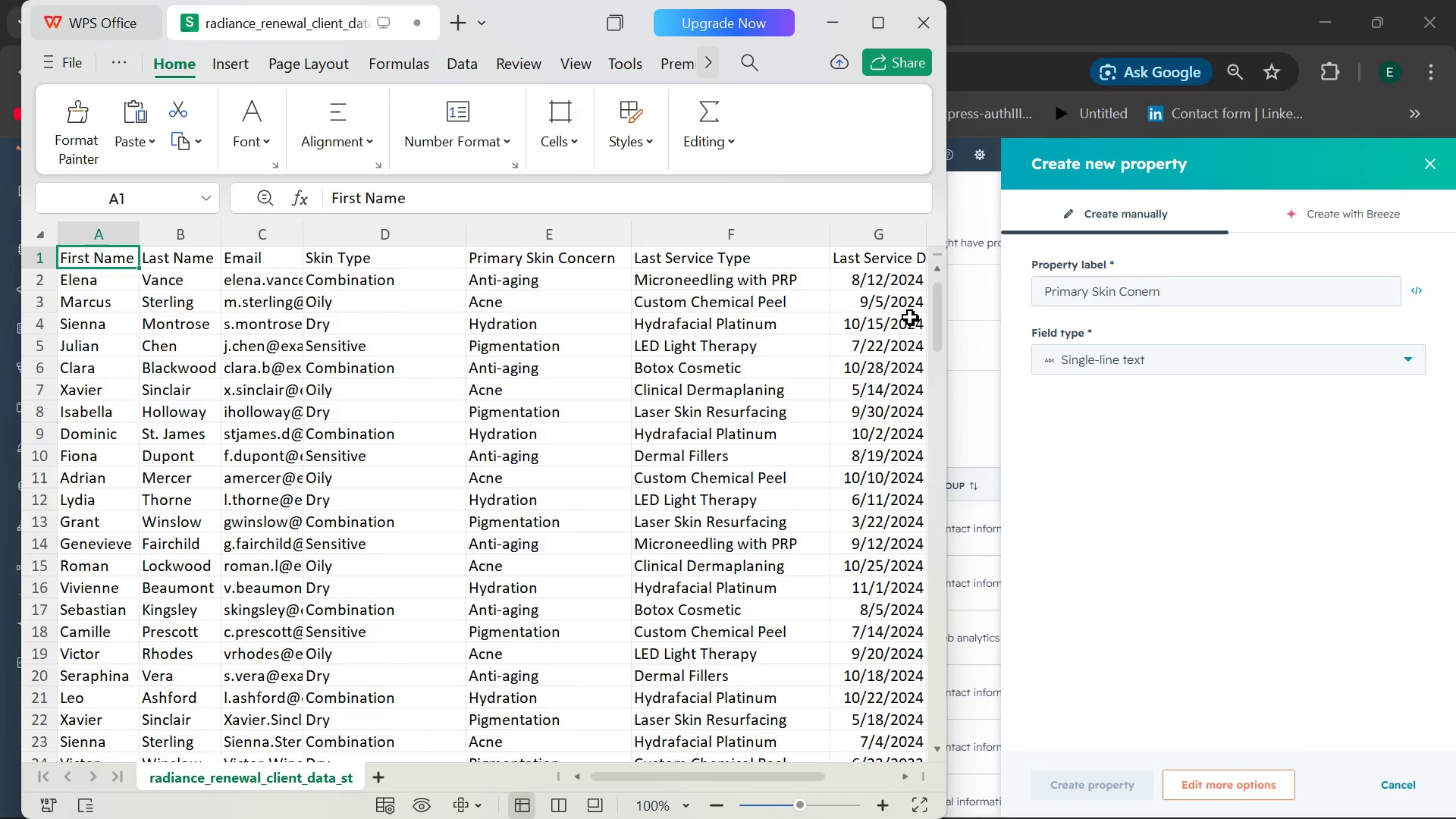 
scroll: coordinate [910, 317], scroll_direction: up, amount: 1.0
 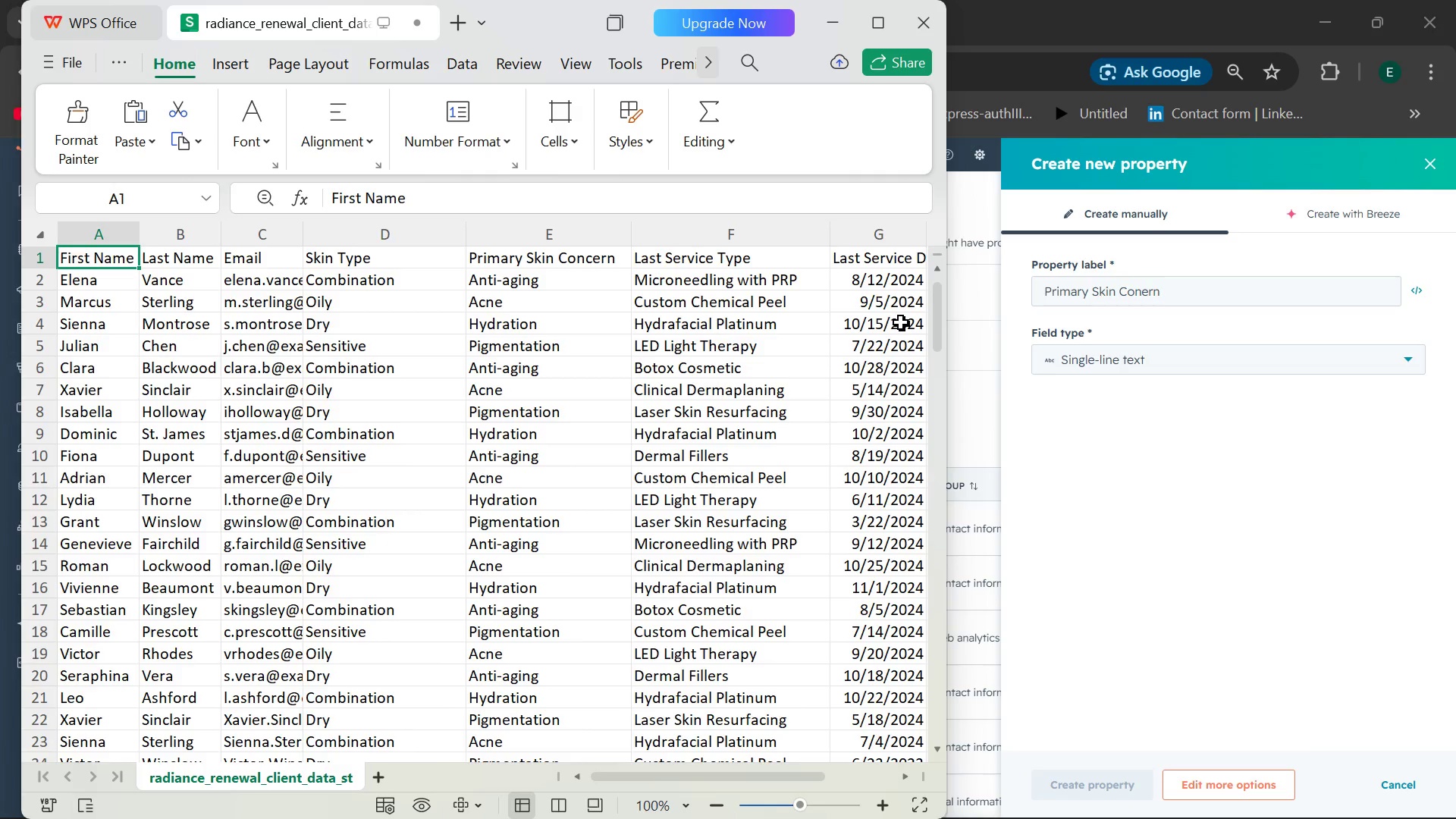 
scroll: coordinate [901, 322], scroll_direction: none, amount: 0.0
 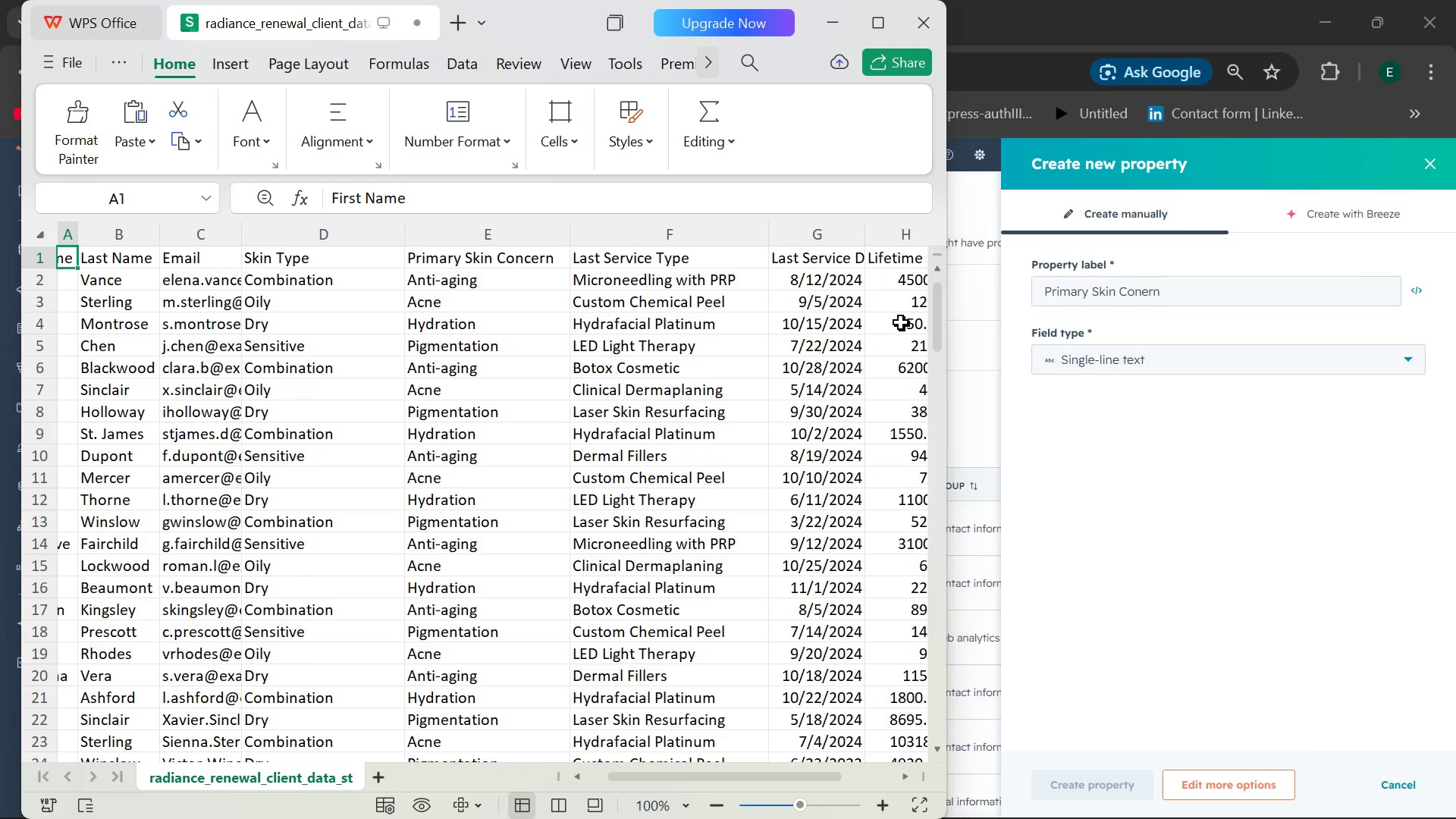 
scroll: coordinate [901, 322], scroll_direction: down, amount: 2.0
 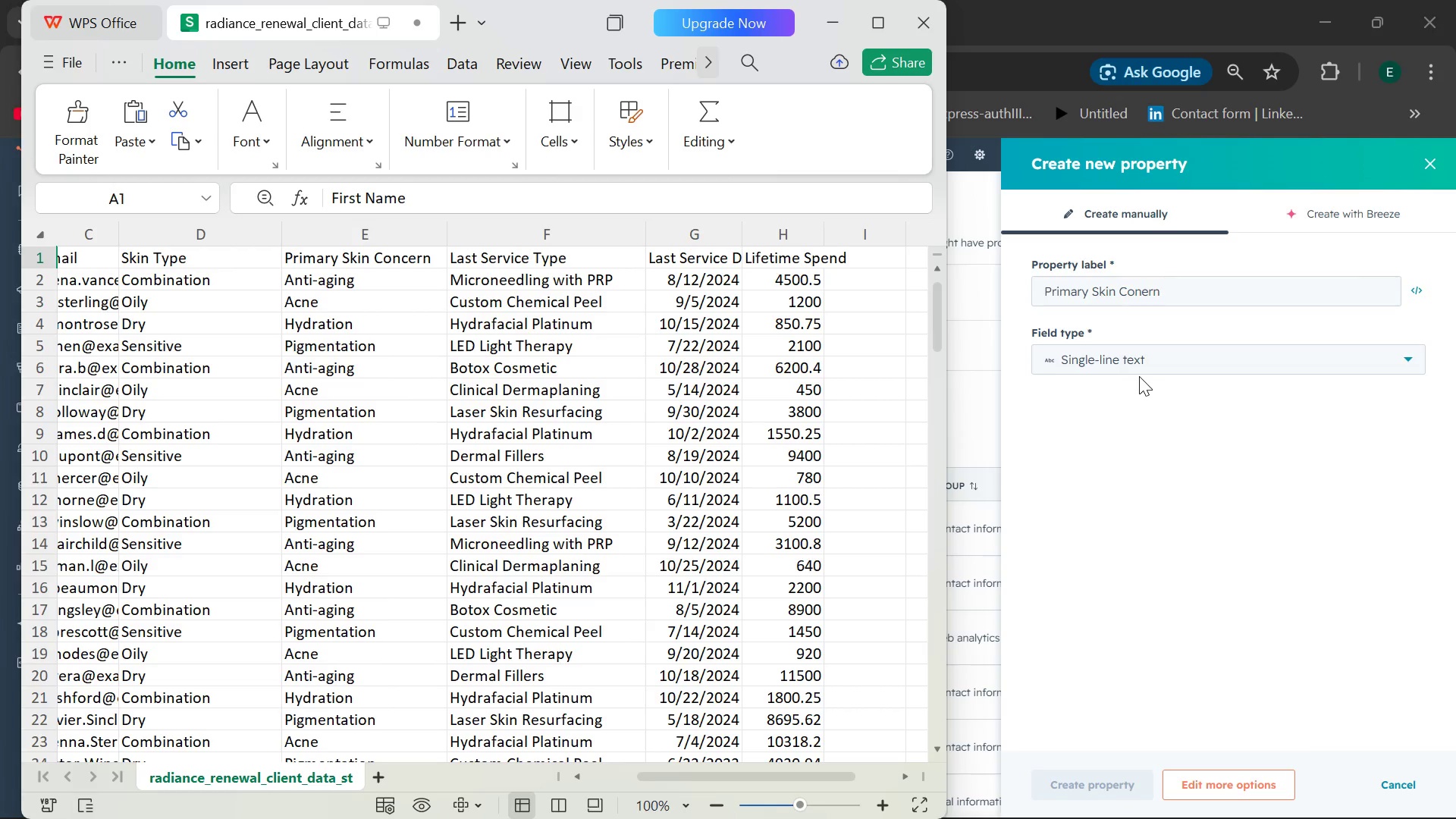 
wait(26.78)
 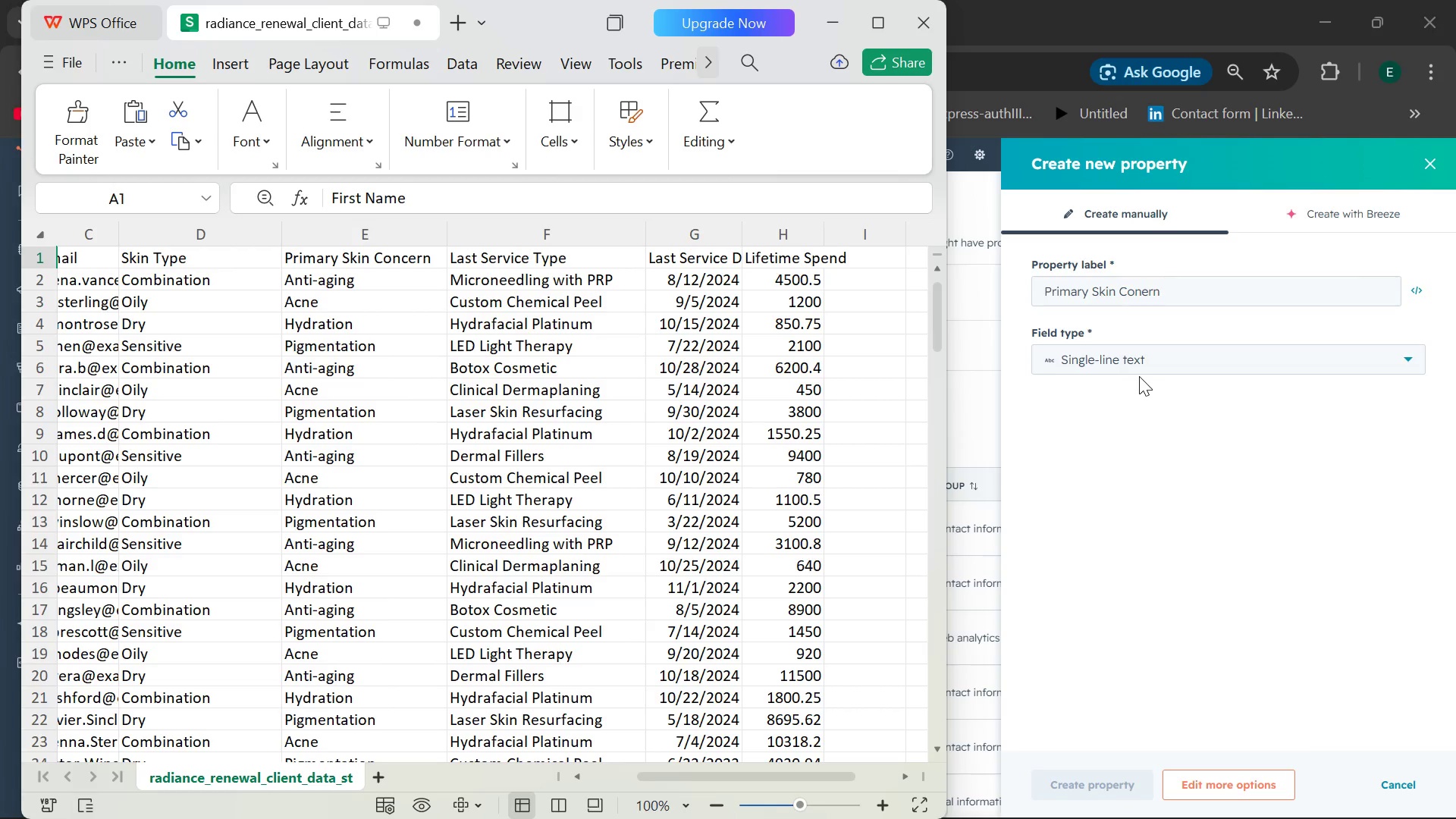 
left_click([1207, 366])
 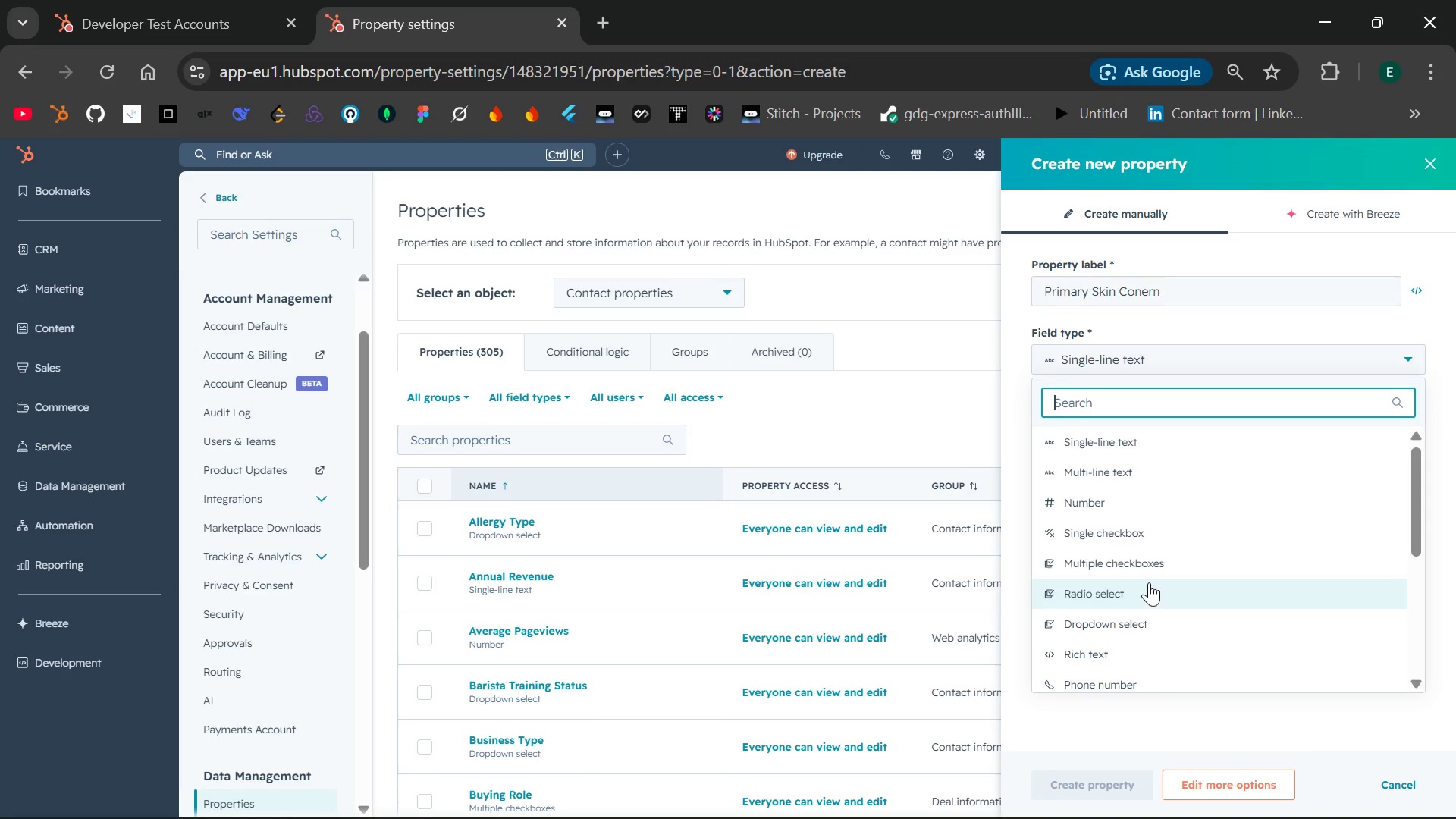 
left_click([1138, 622])
 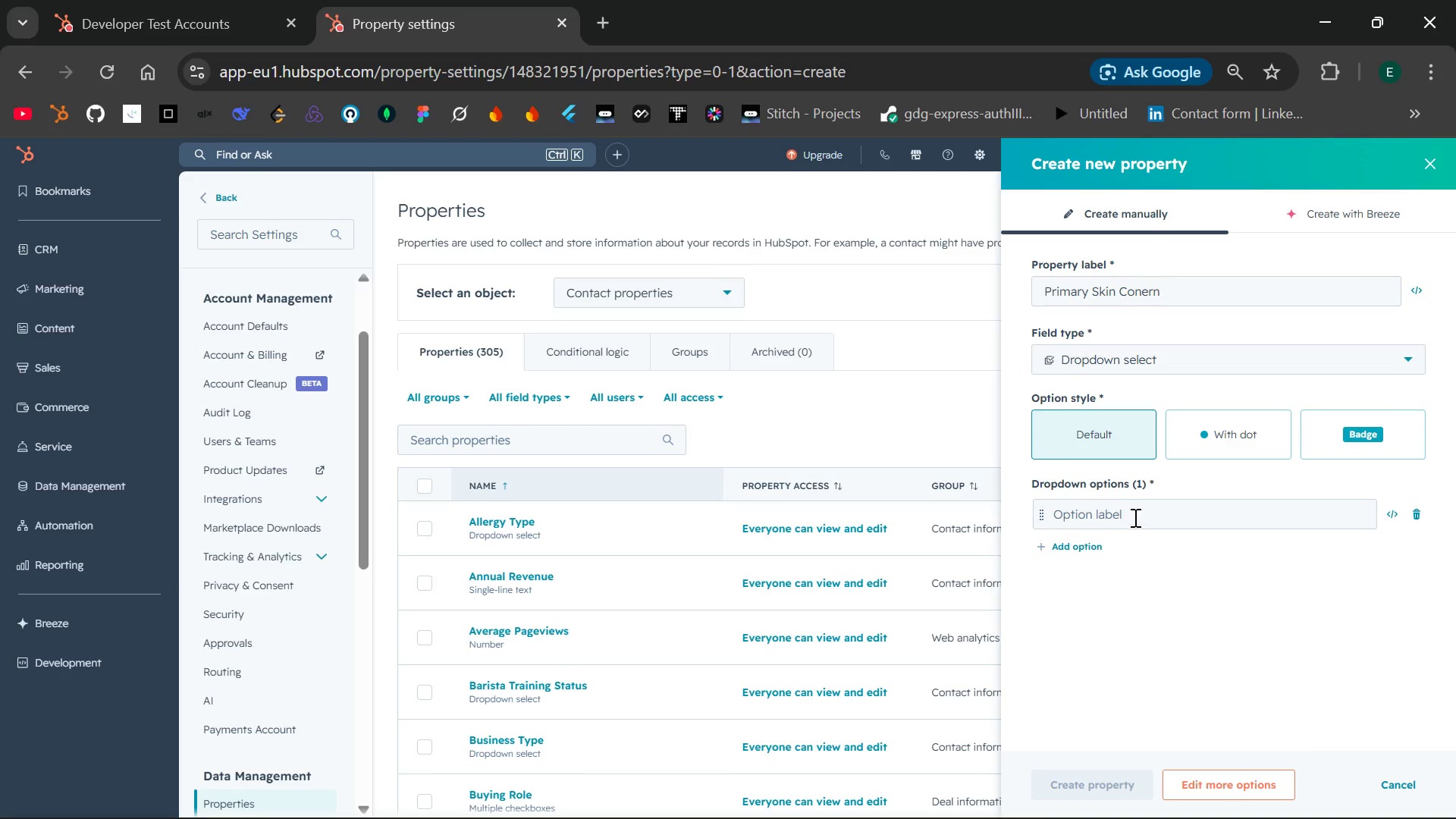 
left_click([1134, 515])
 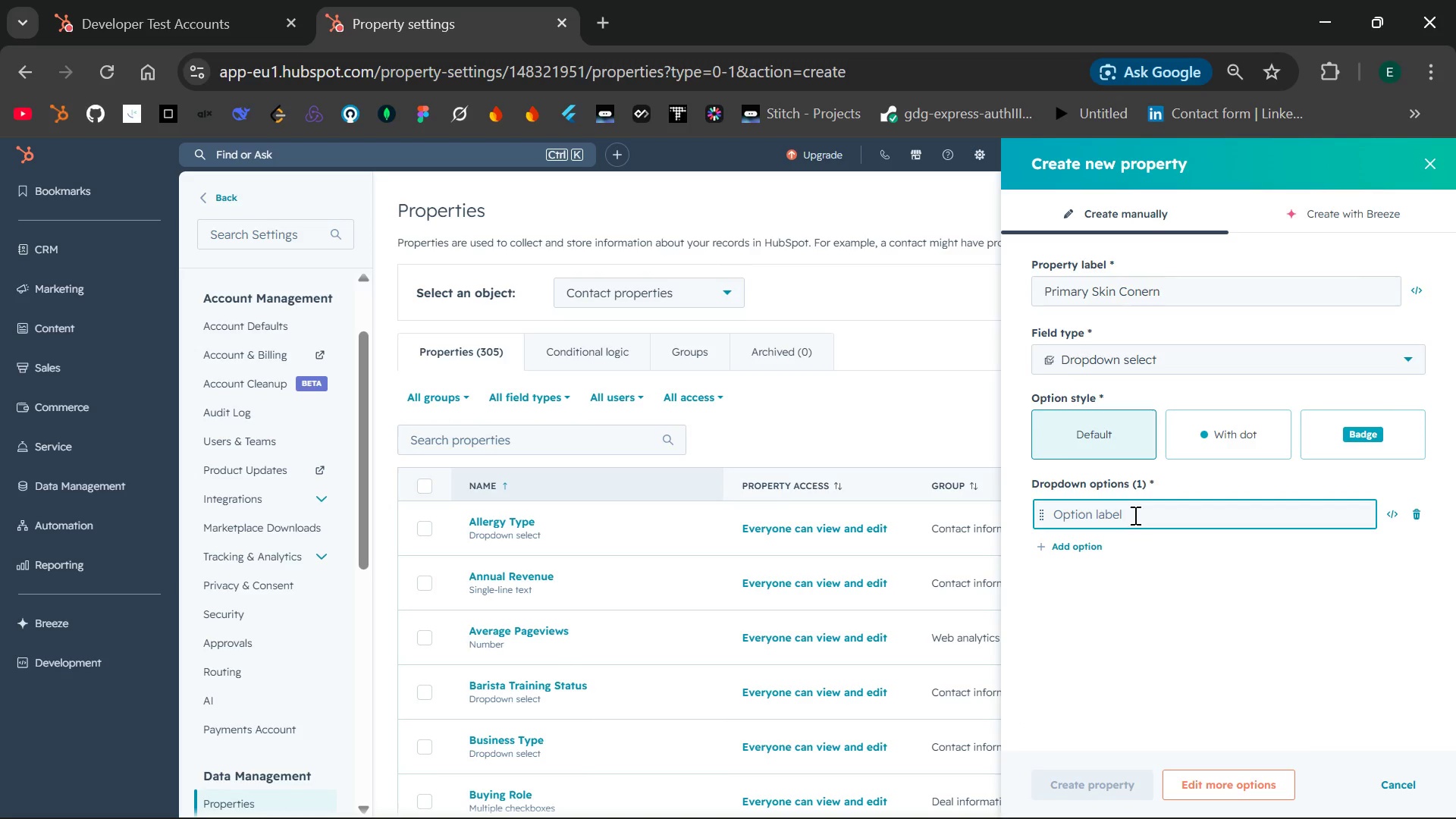 
wait(9.88)
 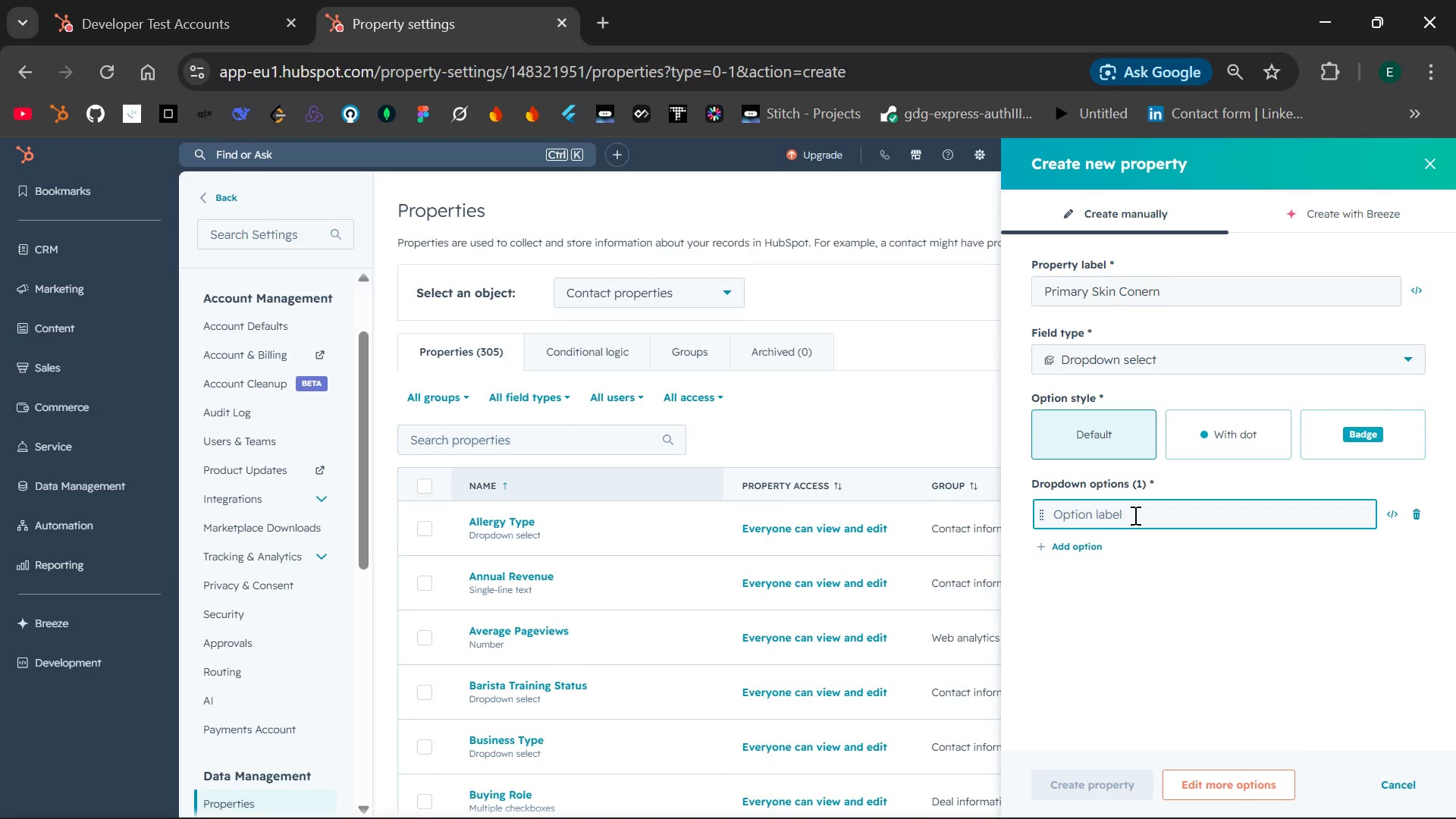 
left_click([1188, 519])
 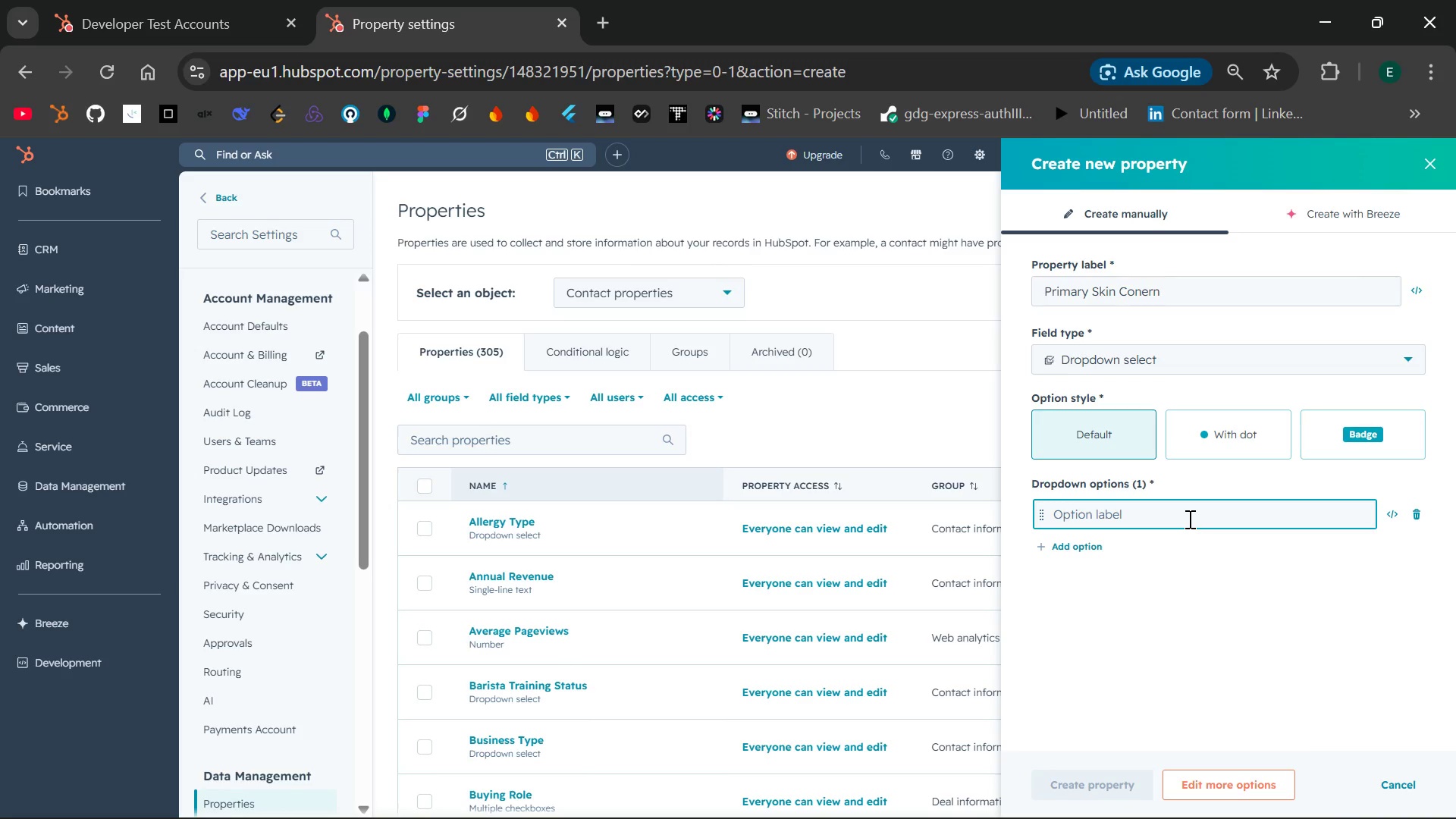 
left_click([1188, 519])
 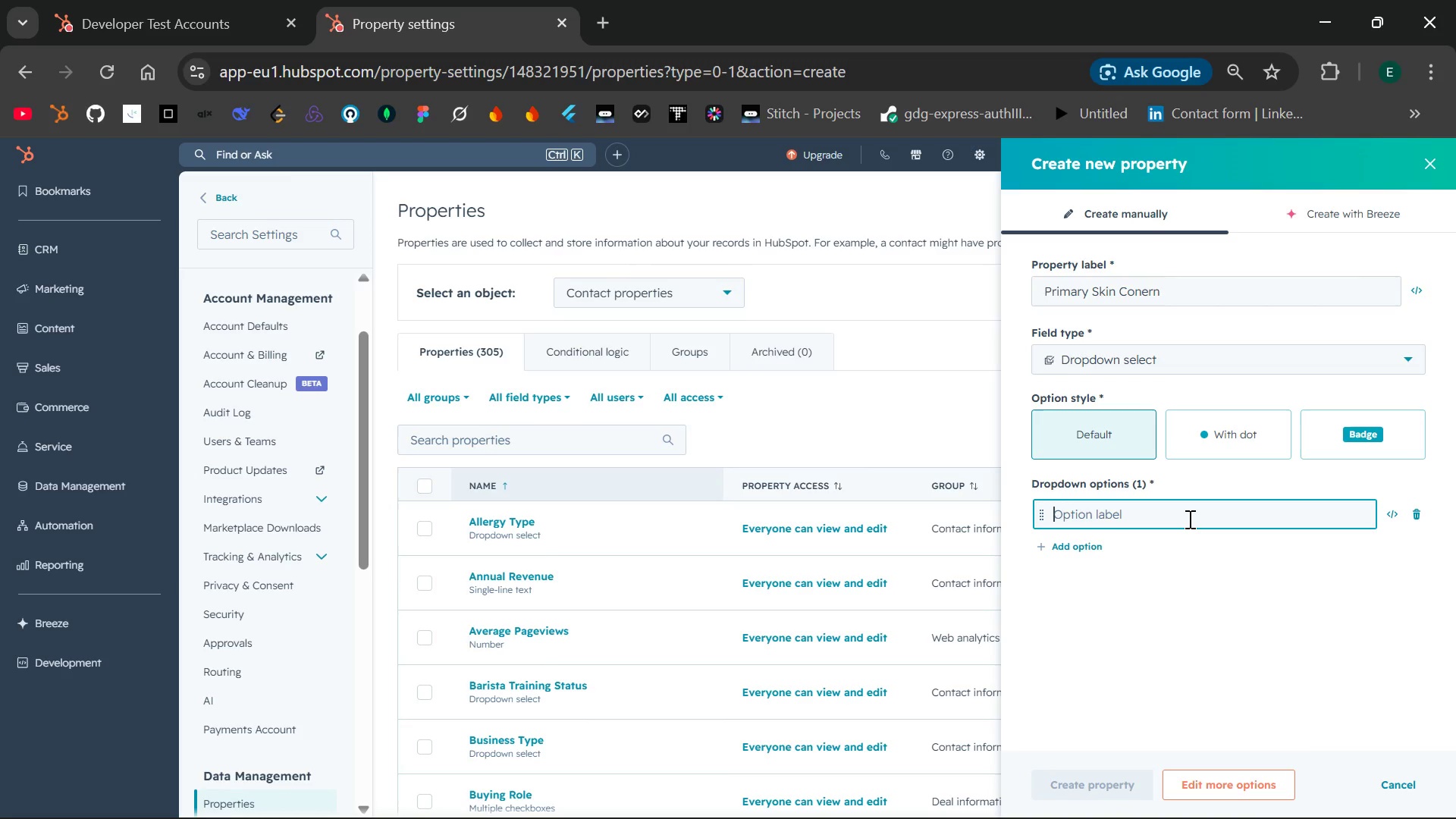 
type(ACNE)
key(Backspace)
key(Backspace)
key(Backspace)
key(Backspace)
type(Cc)
key(Backspace)
key(Backspace)
 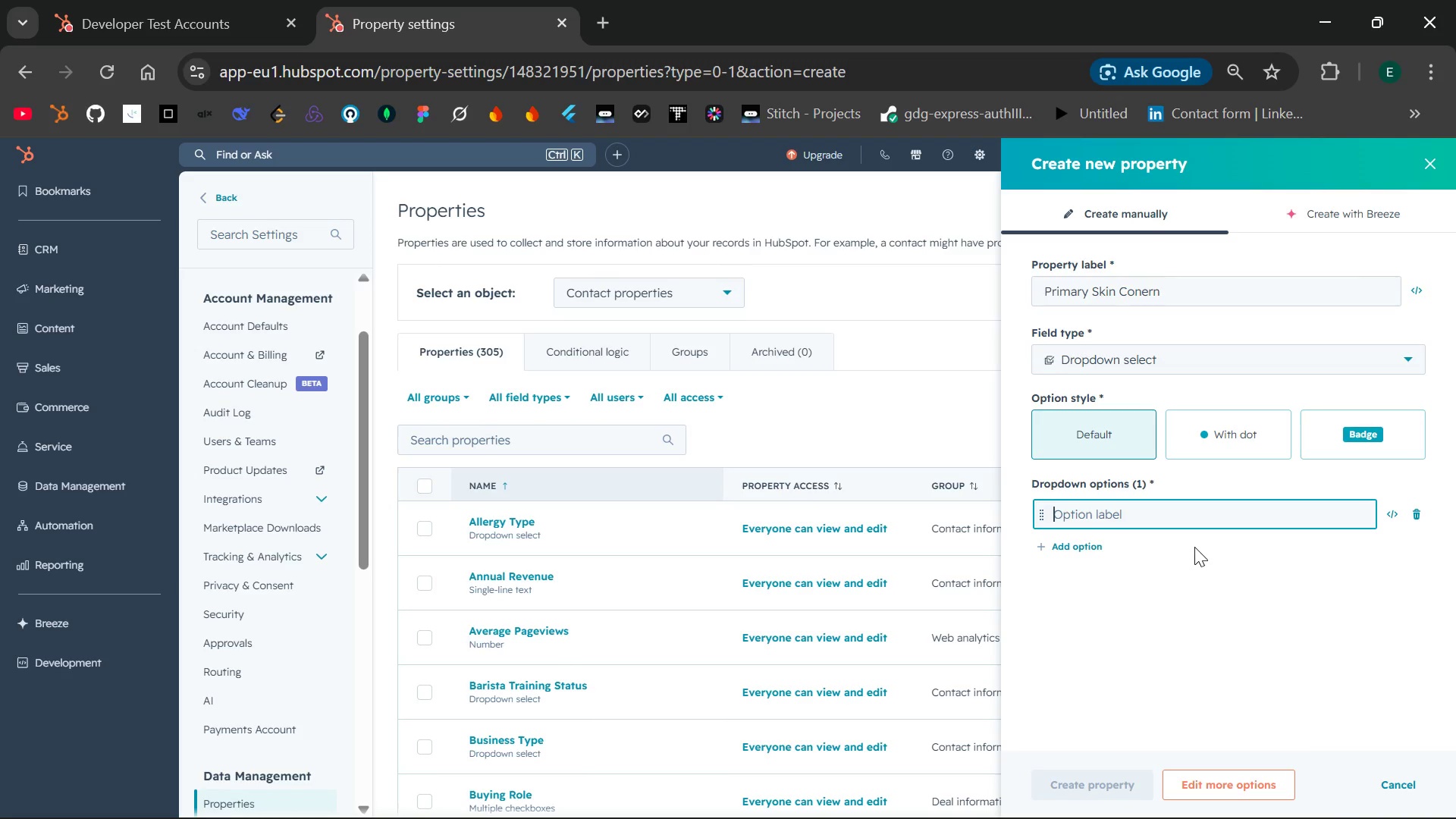 
type(Acne)
 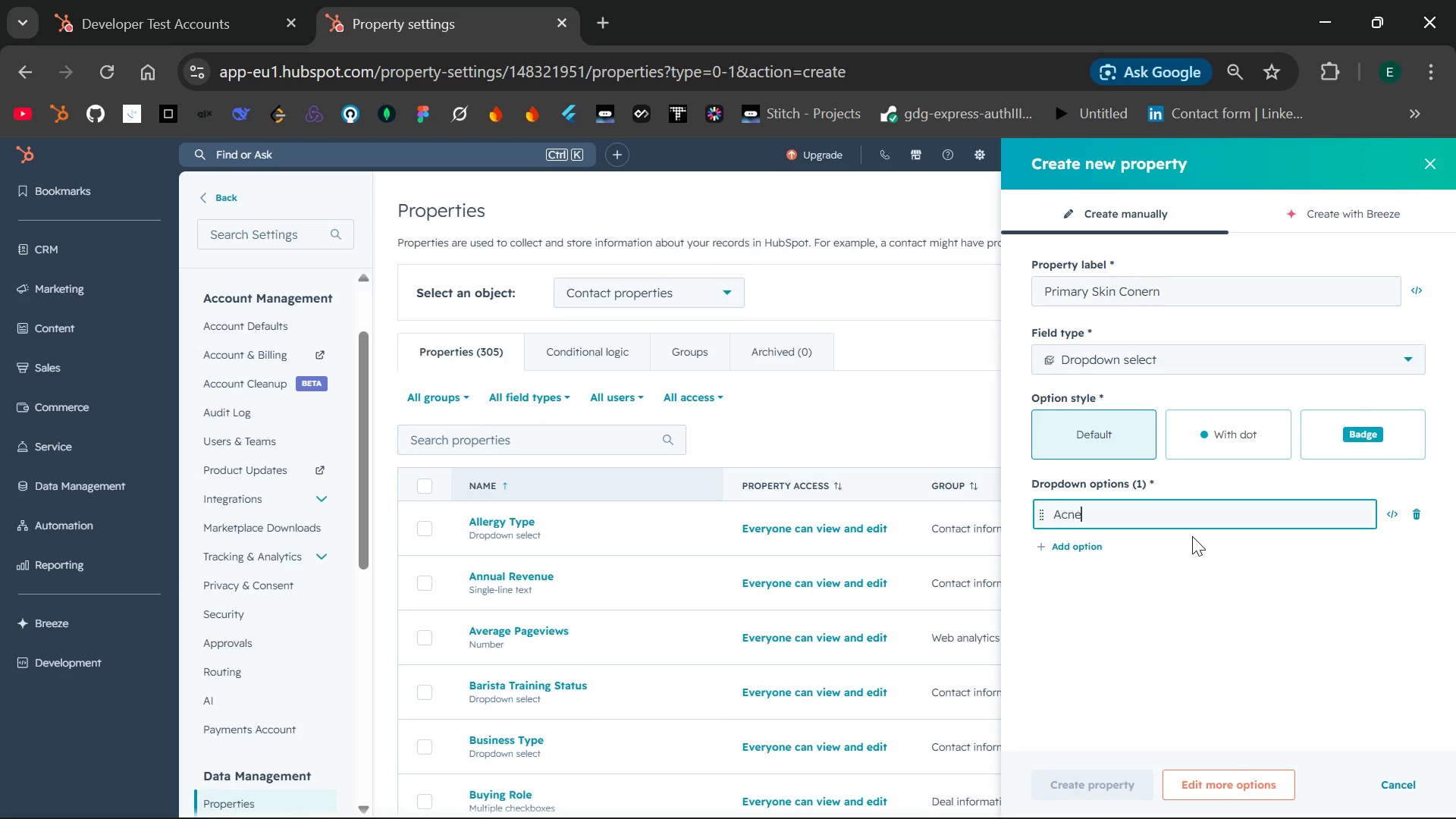 
key(Enter)
 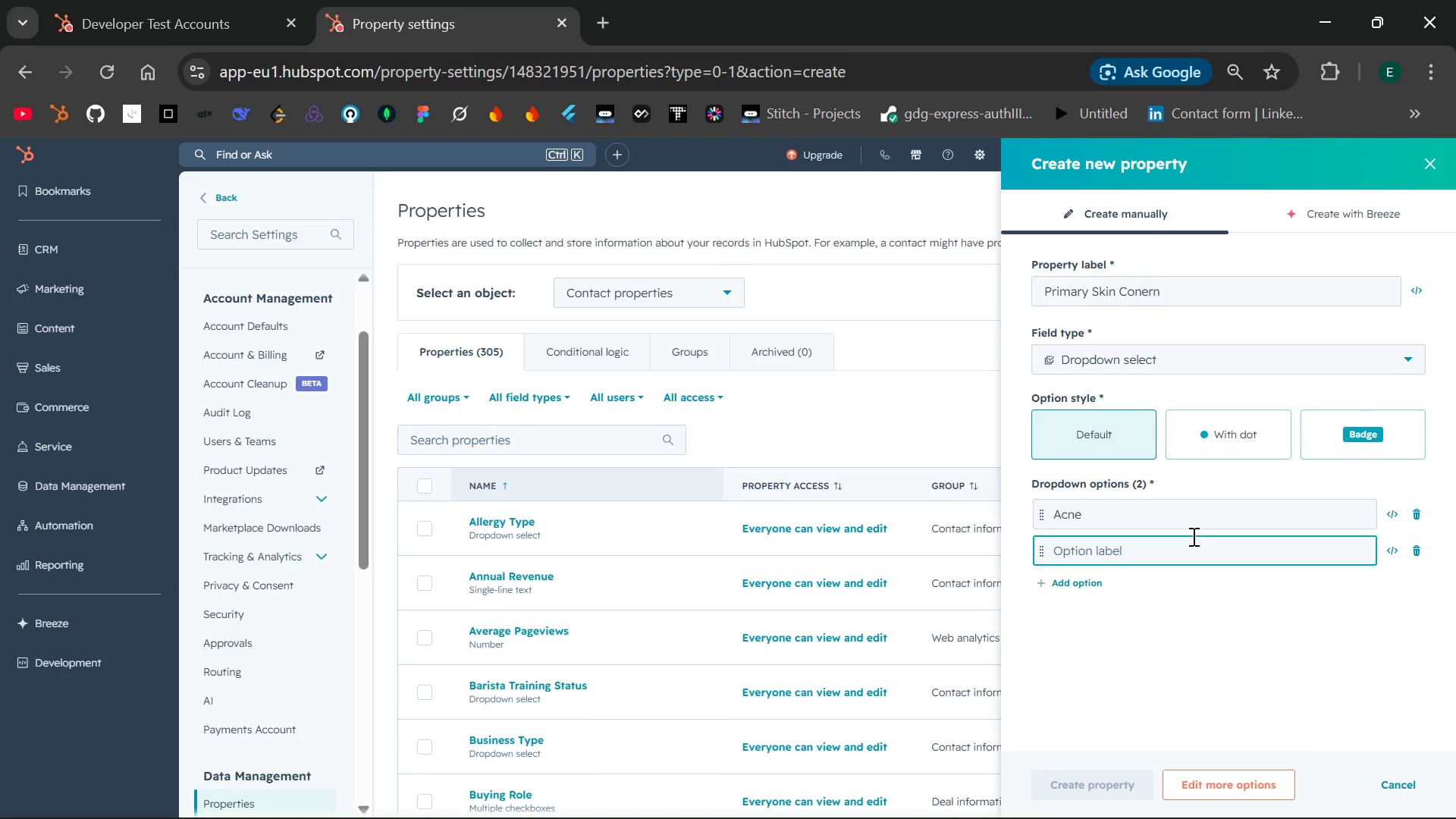 
type(Anti-agig)
 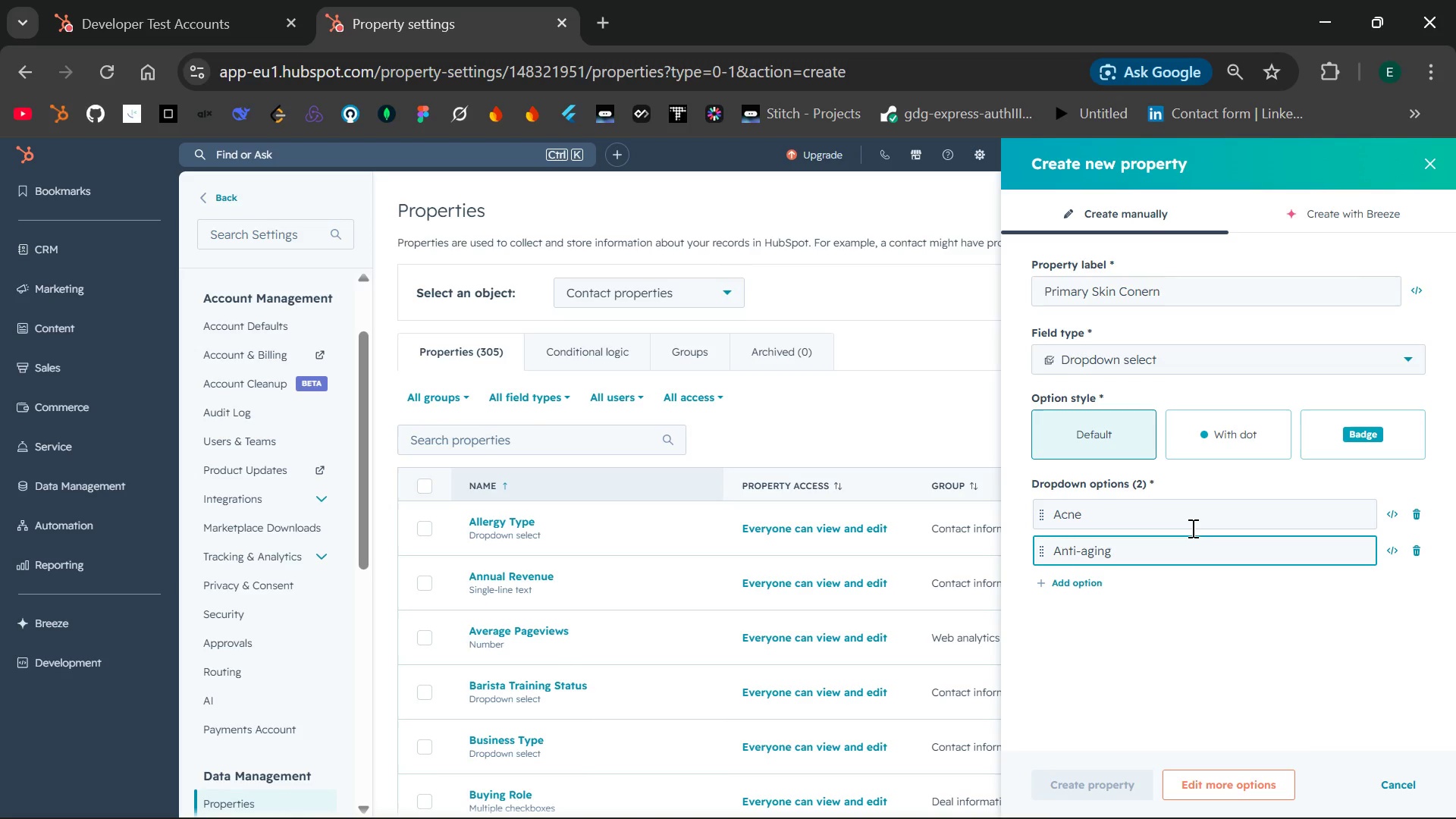 
hold_key(key=N, duration=0.36)
 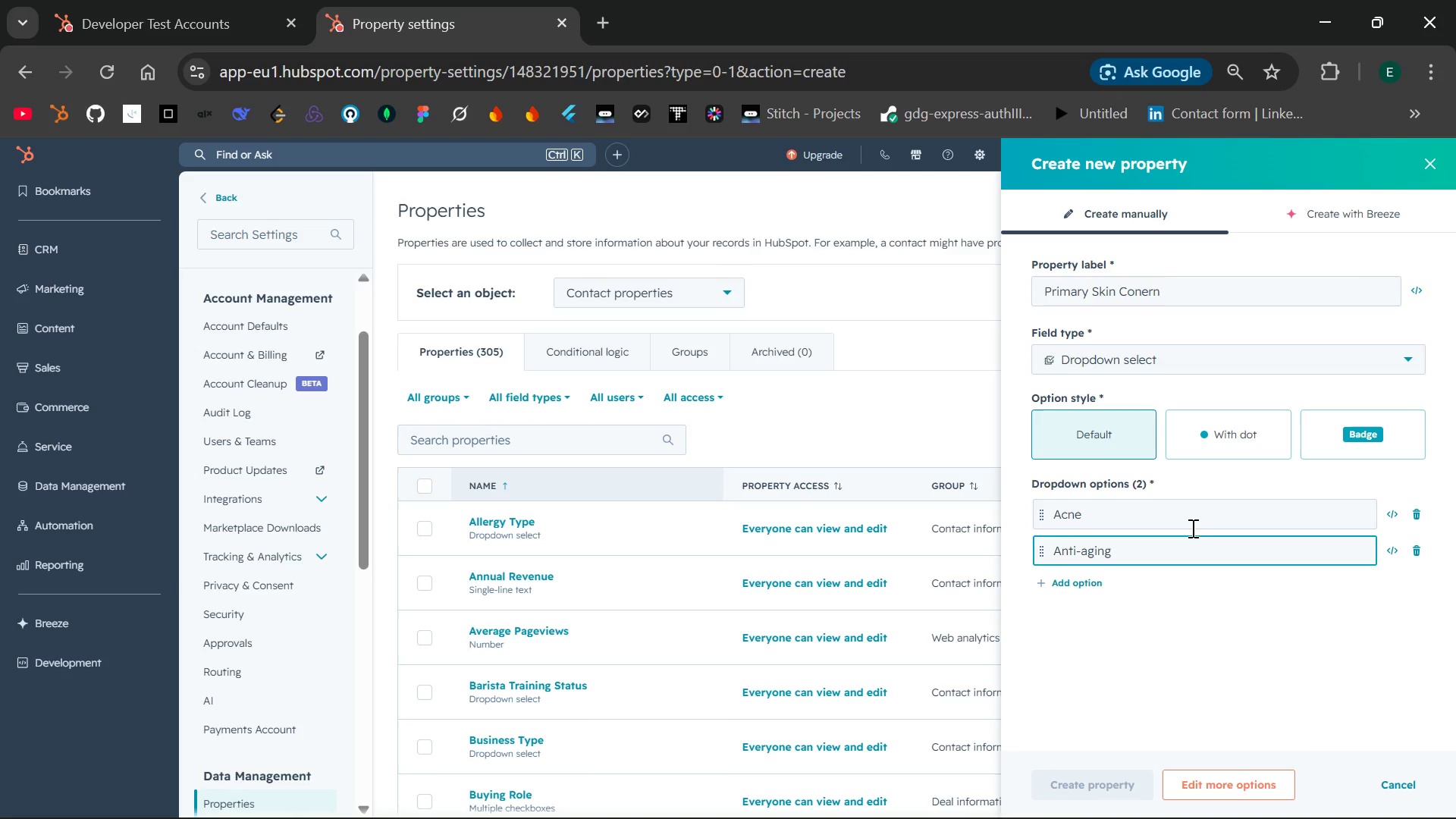 
wait(13.02)
 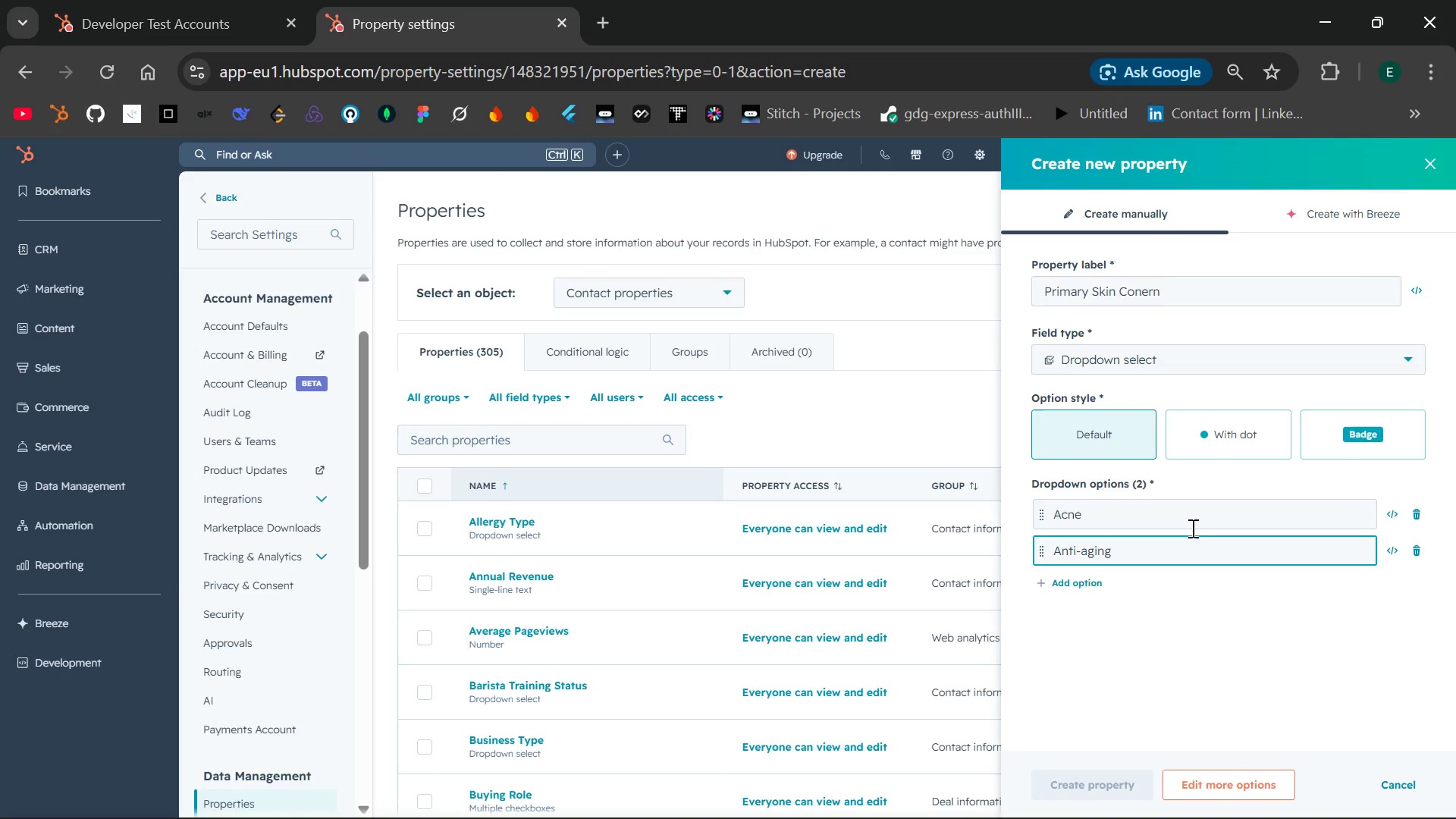 
key(Enter)
 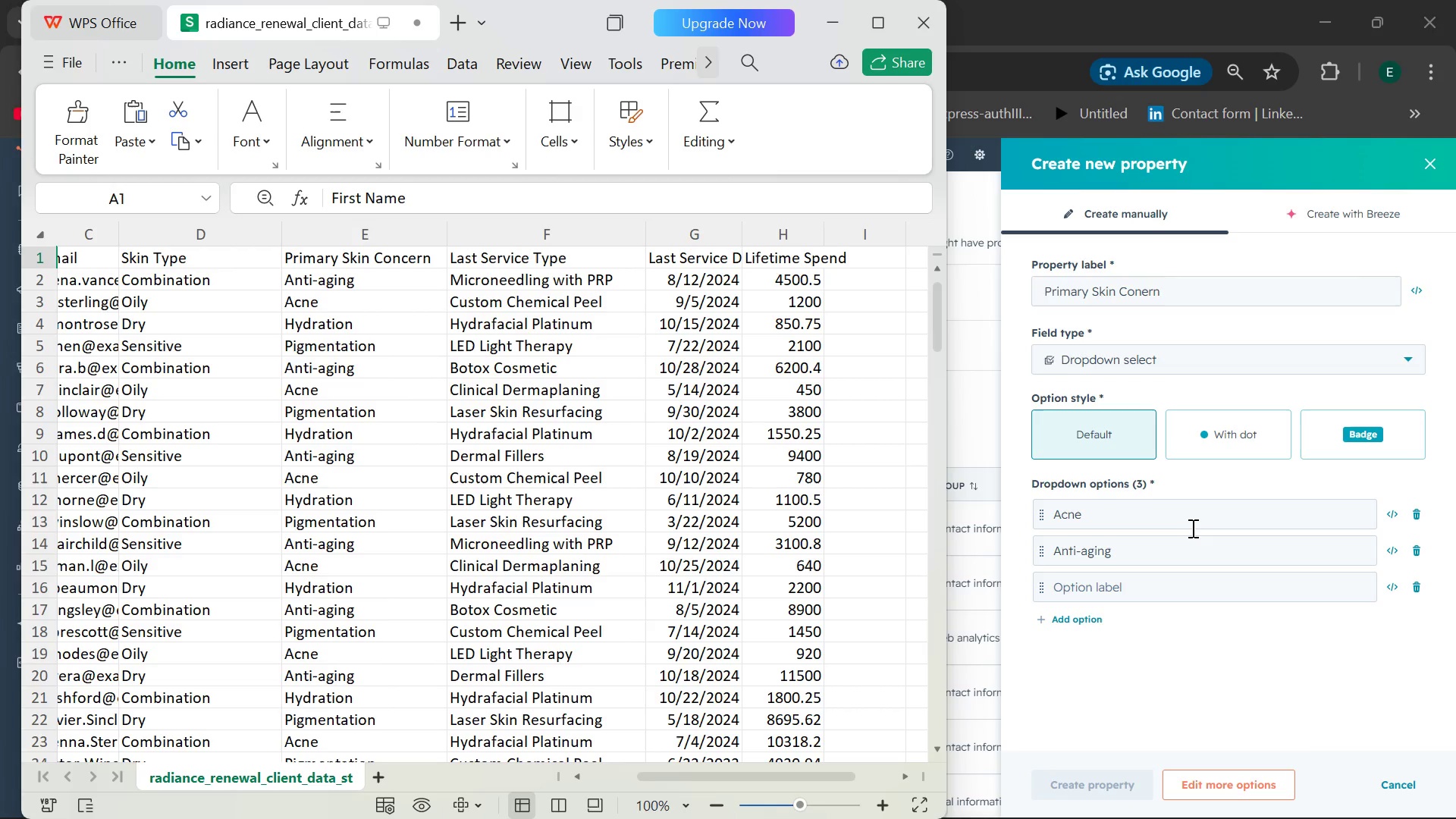 
wait(9.94)
 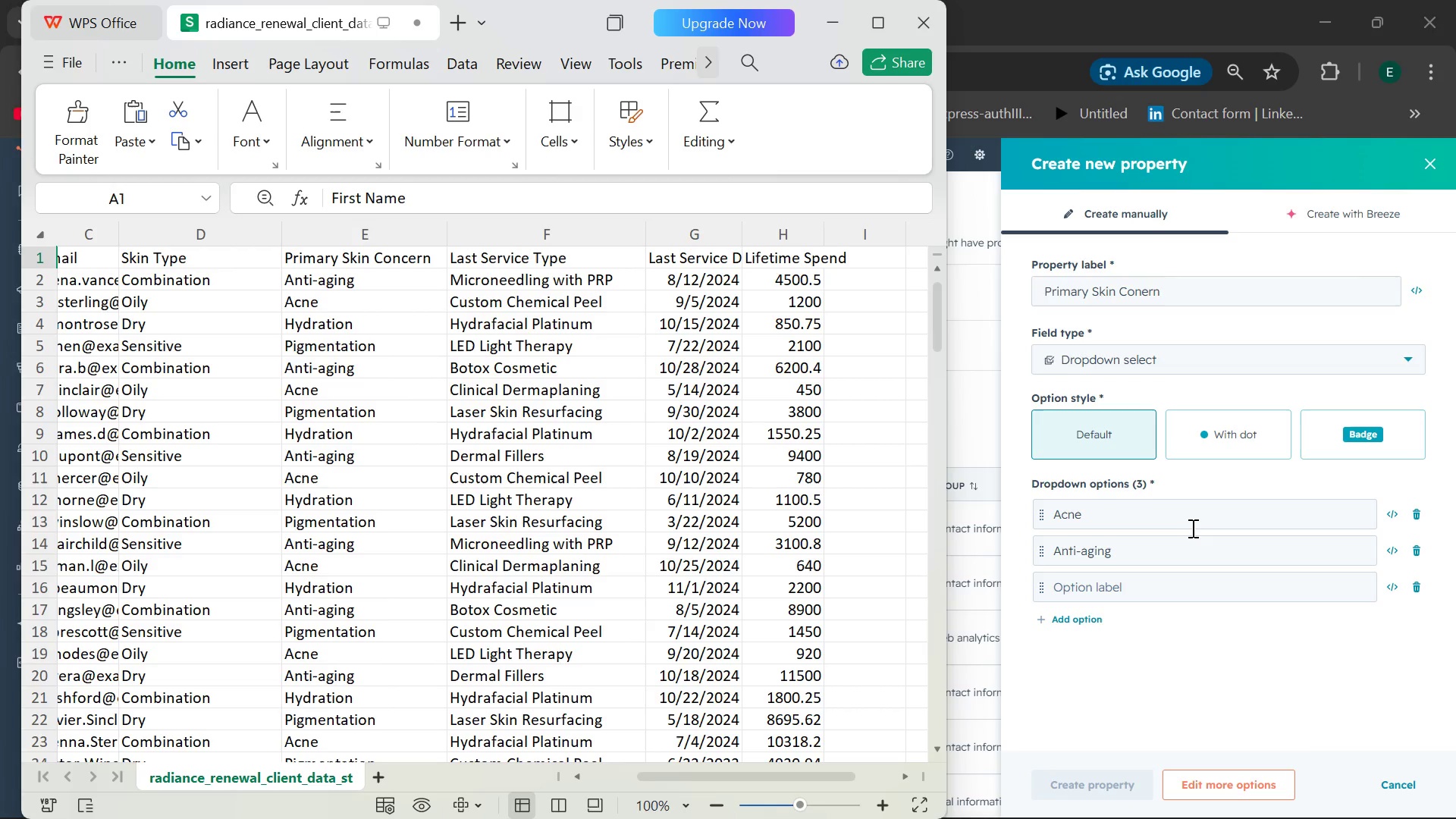 
left_click([1169, 583])
 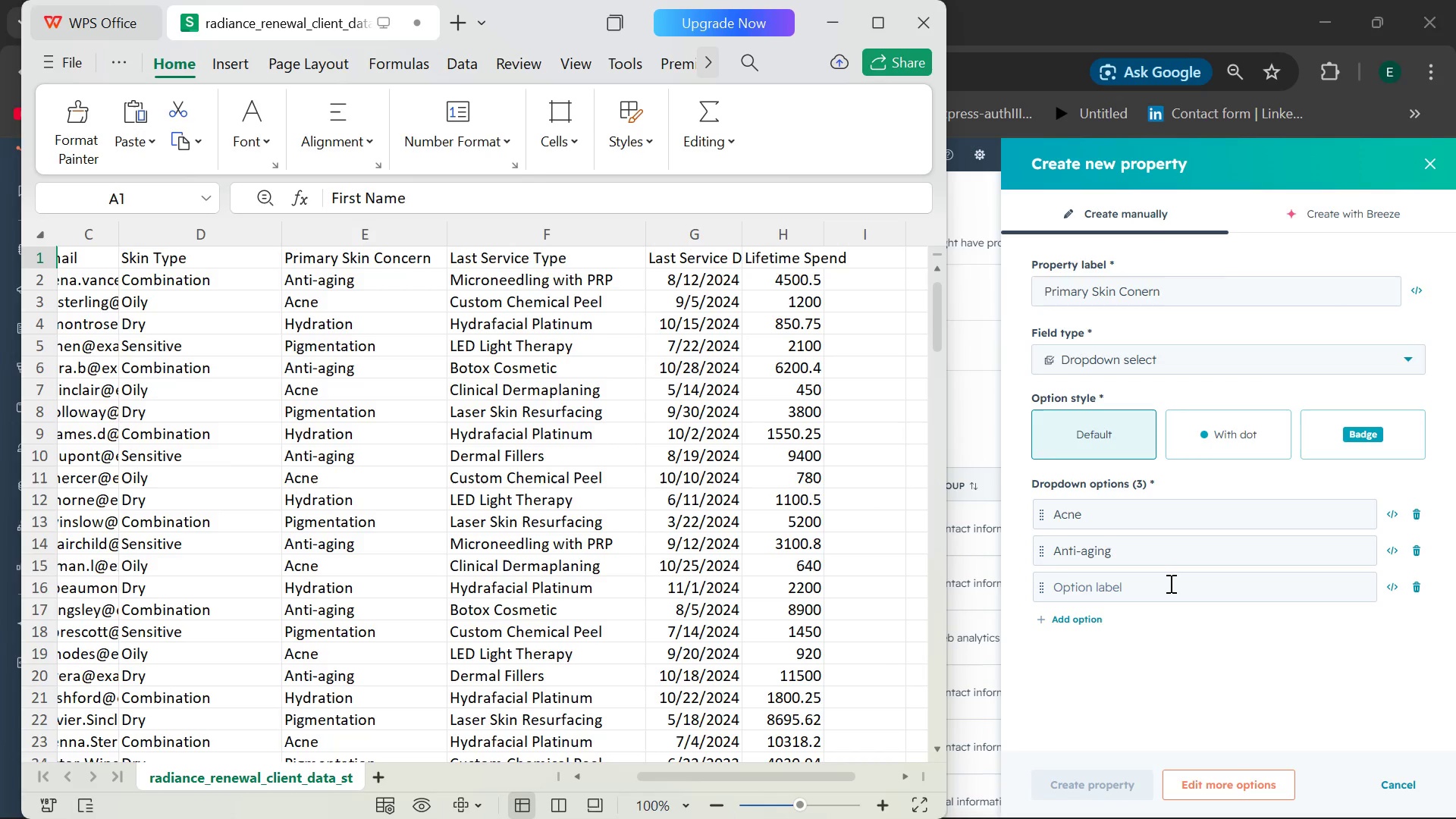 
type(Hydratui)
key(Backspace)
key(Backspace)
type(u)
key(Backspace)
type(ion)
 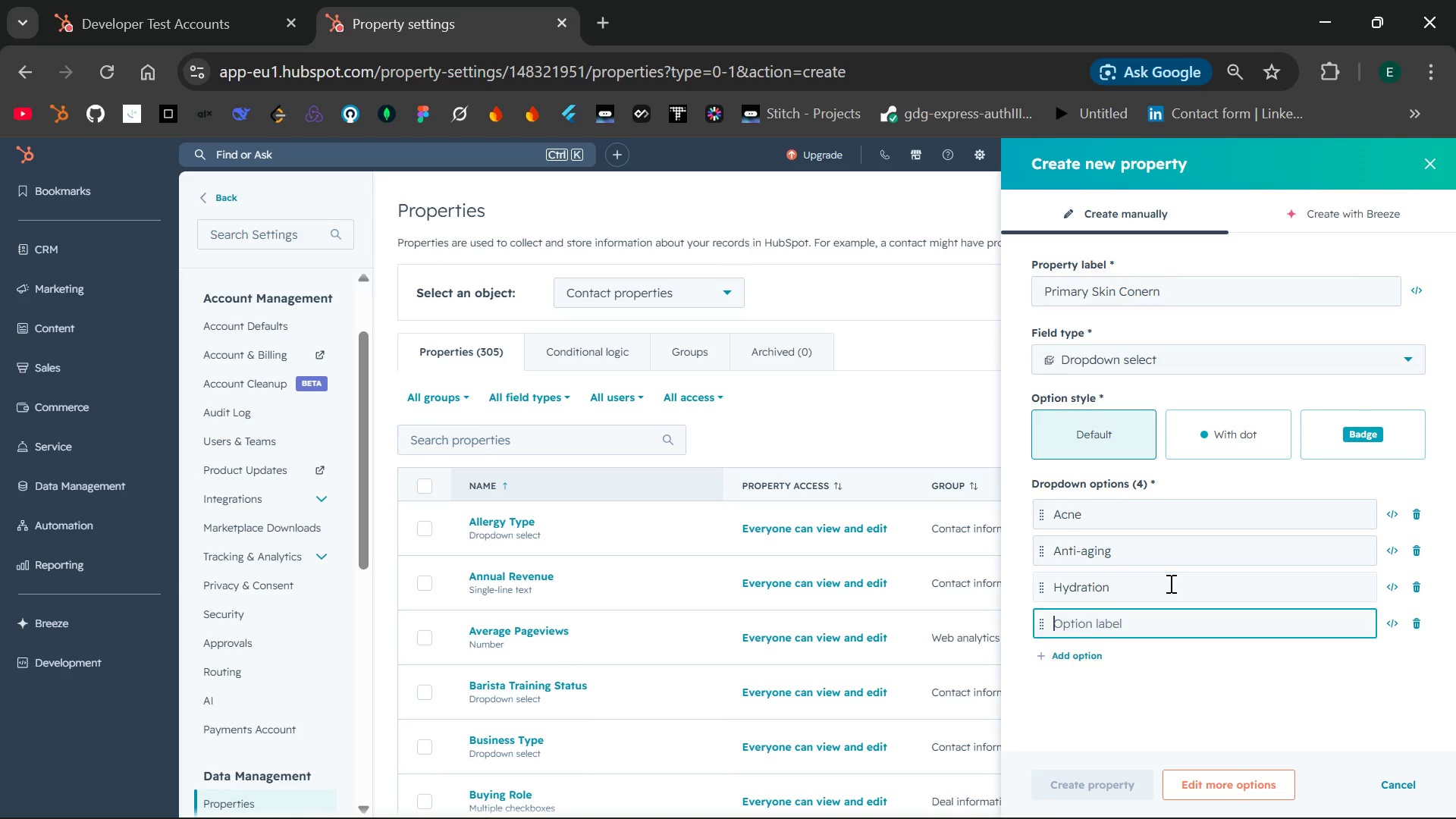 
key(Enter)
 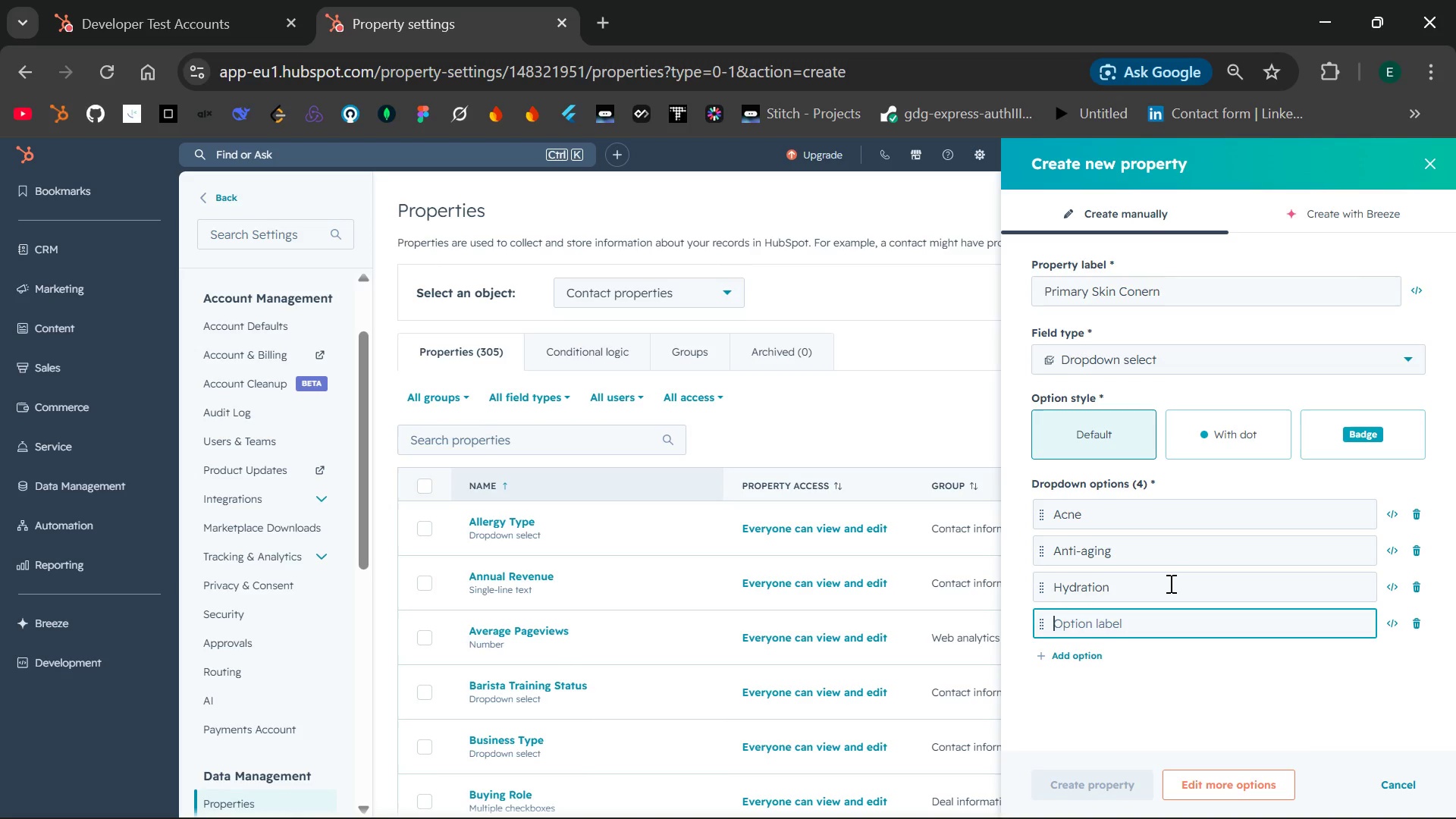 
type(Pigmentation)
 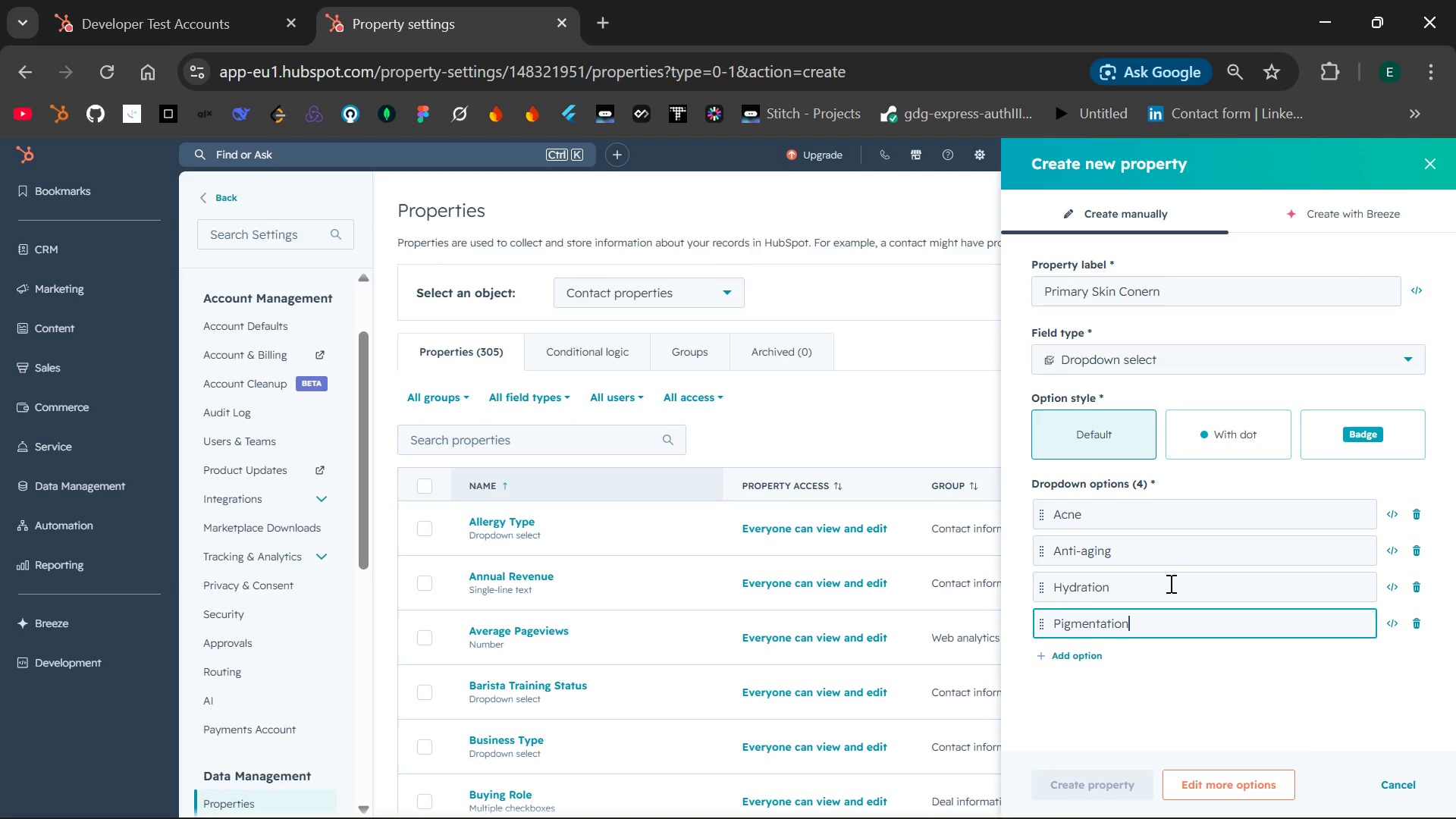 
key(Enter)
 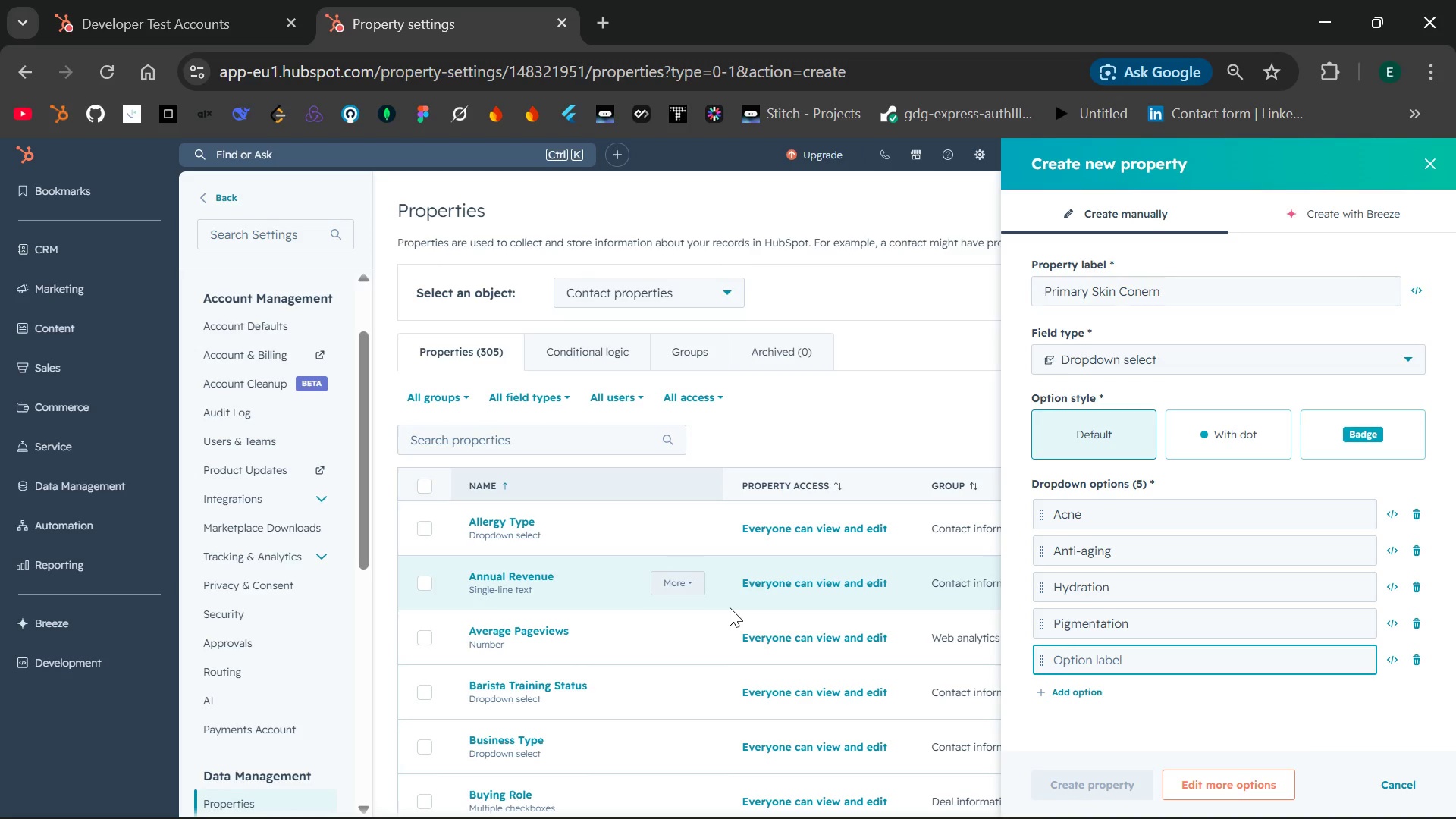 
wait(6.84)
 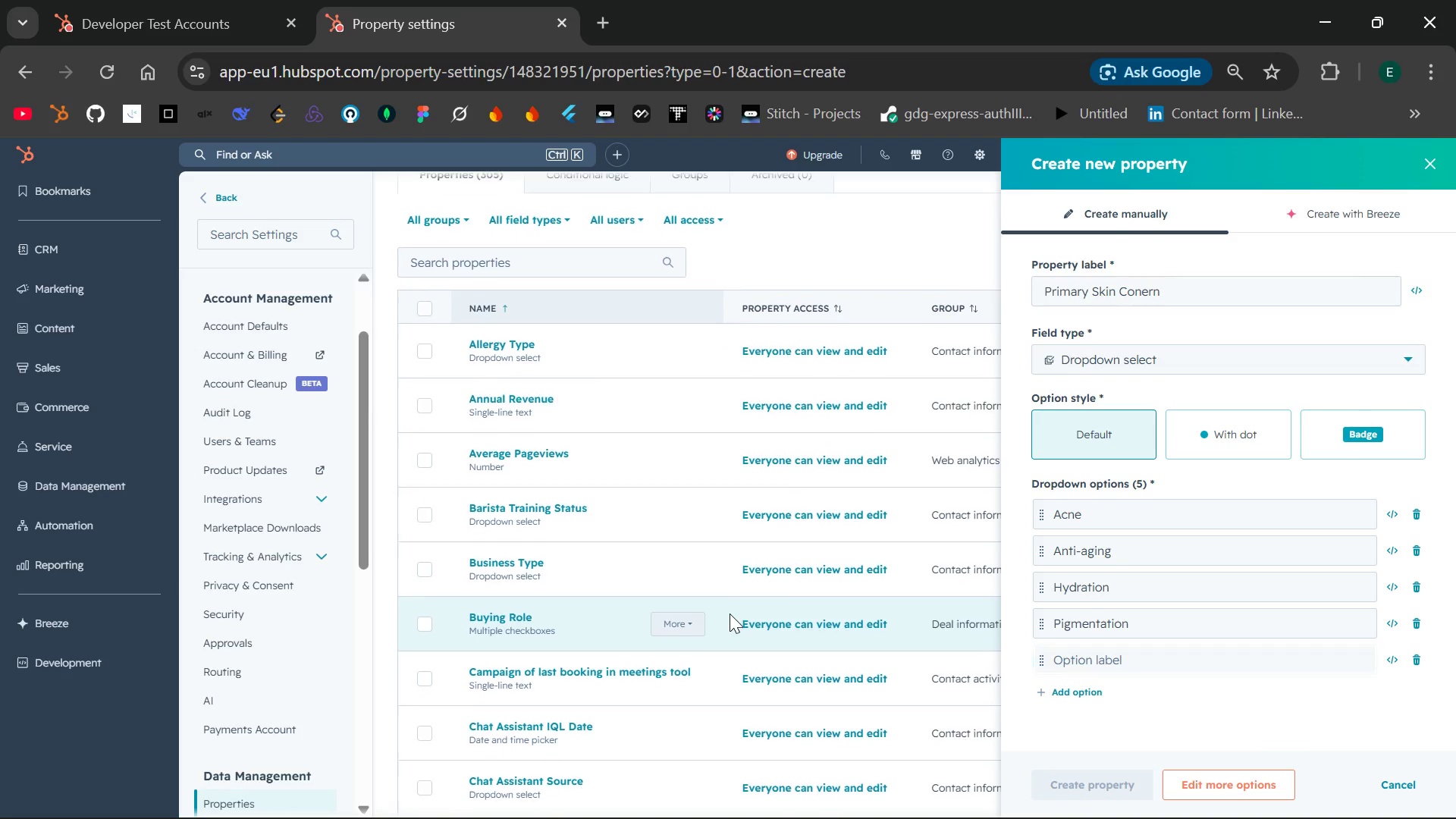 
right_click([730, 613])
 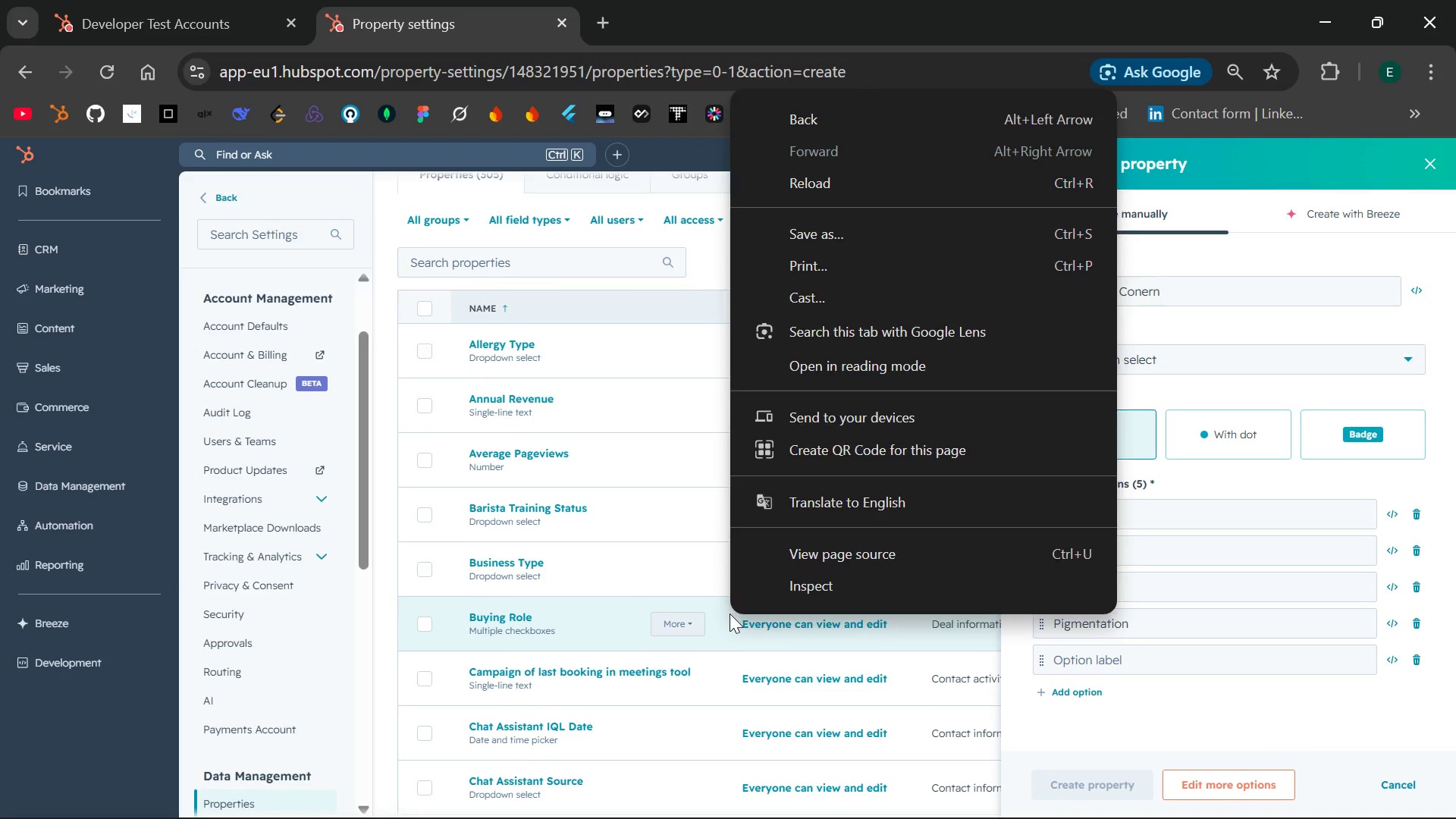 
scroll: coordinate [730, 613], scroll_direction: none, amount: 0.0
 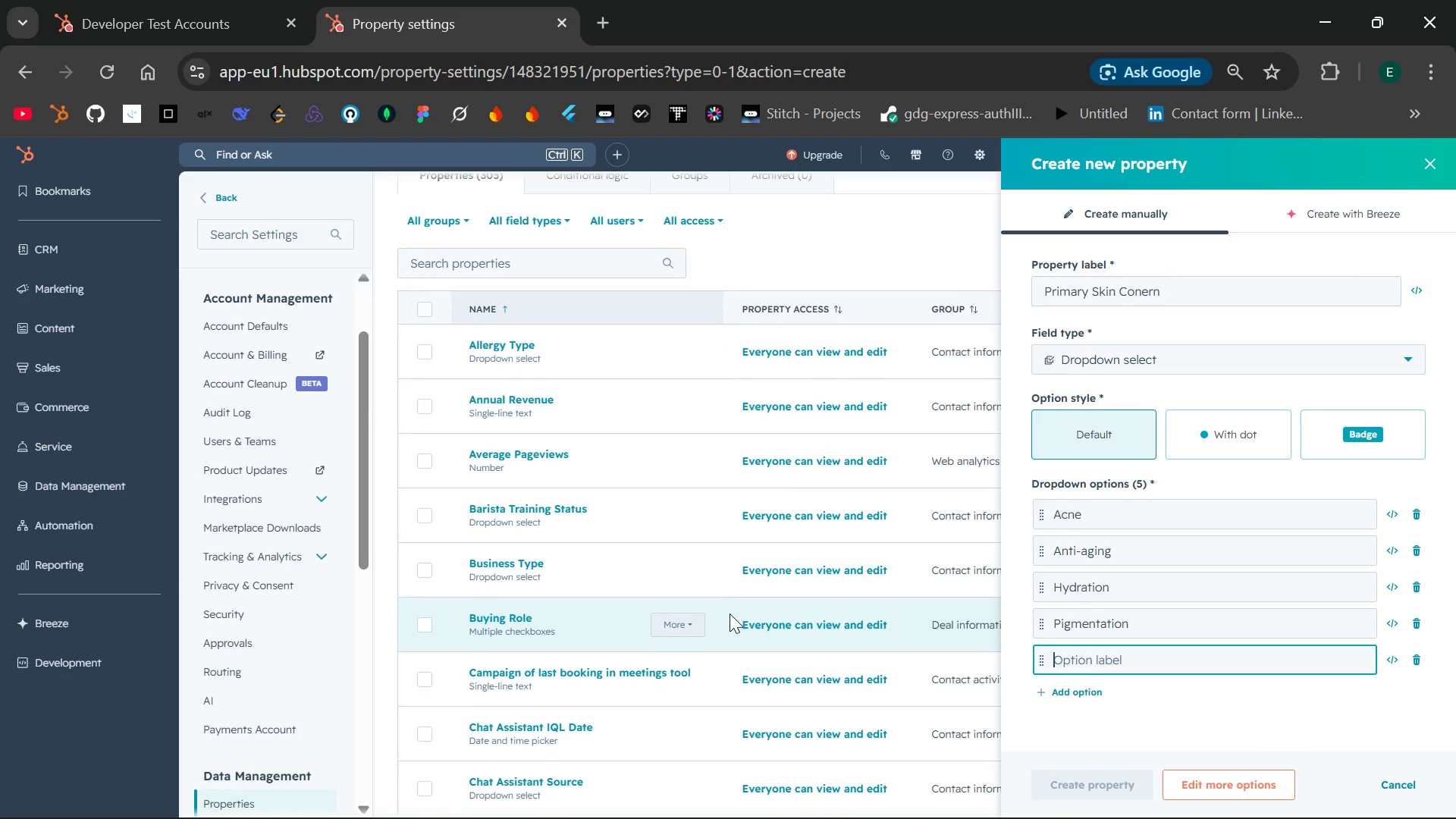 
left_click([730, 613])
 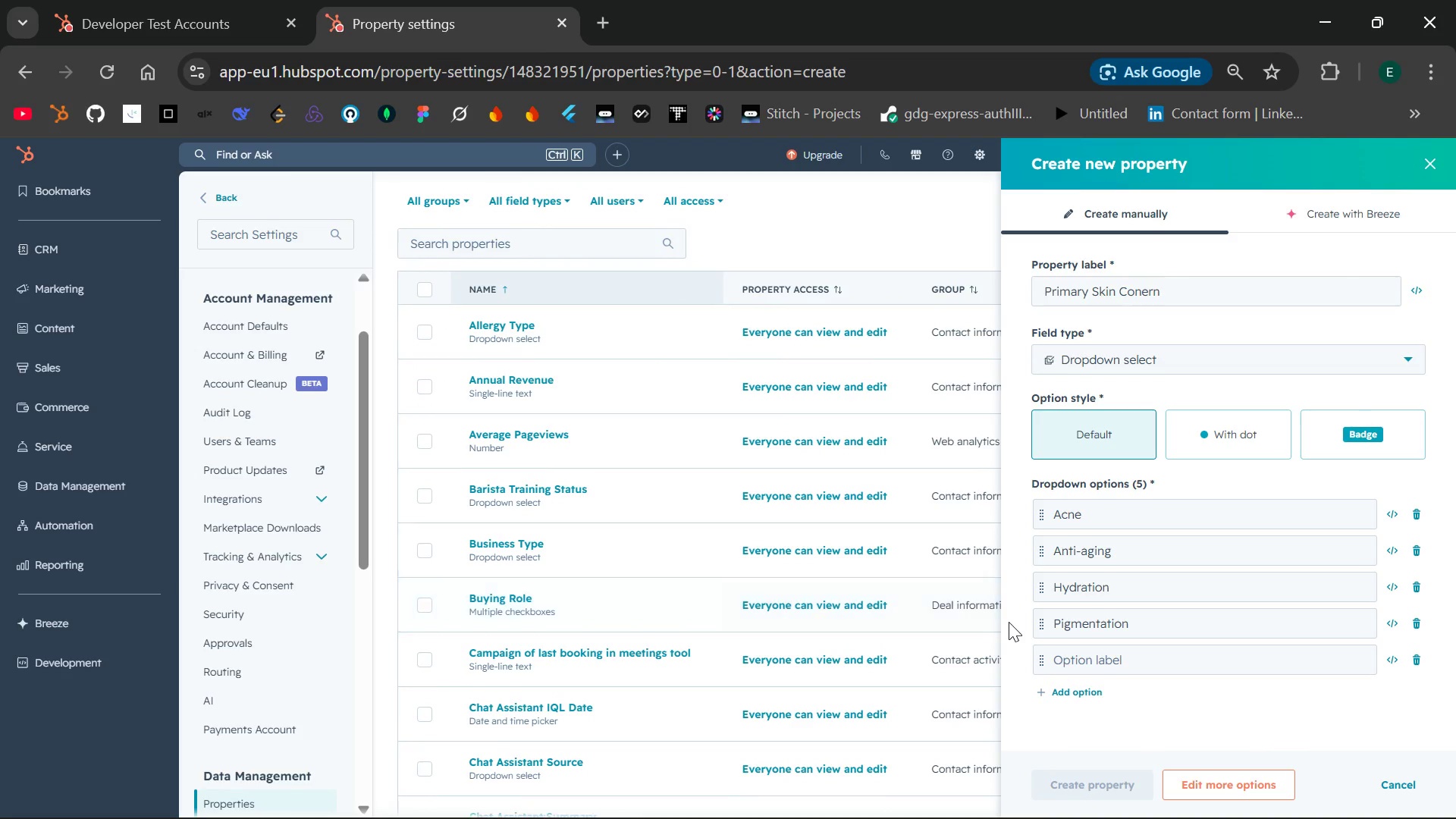 
wait(8.03)
 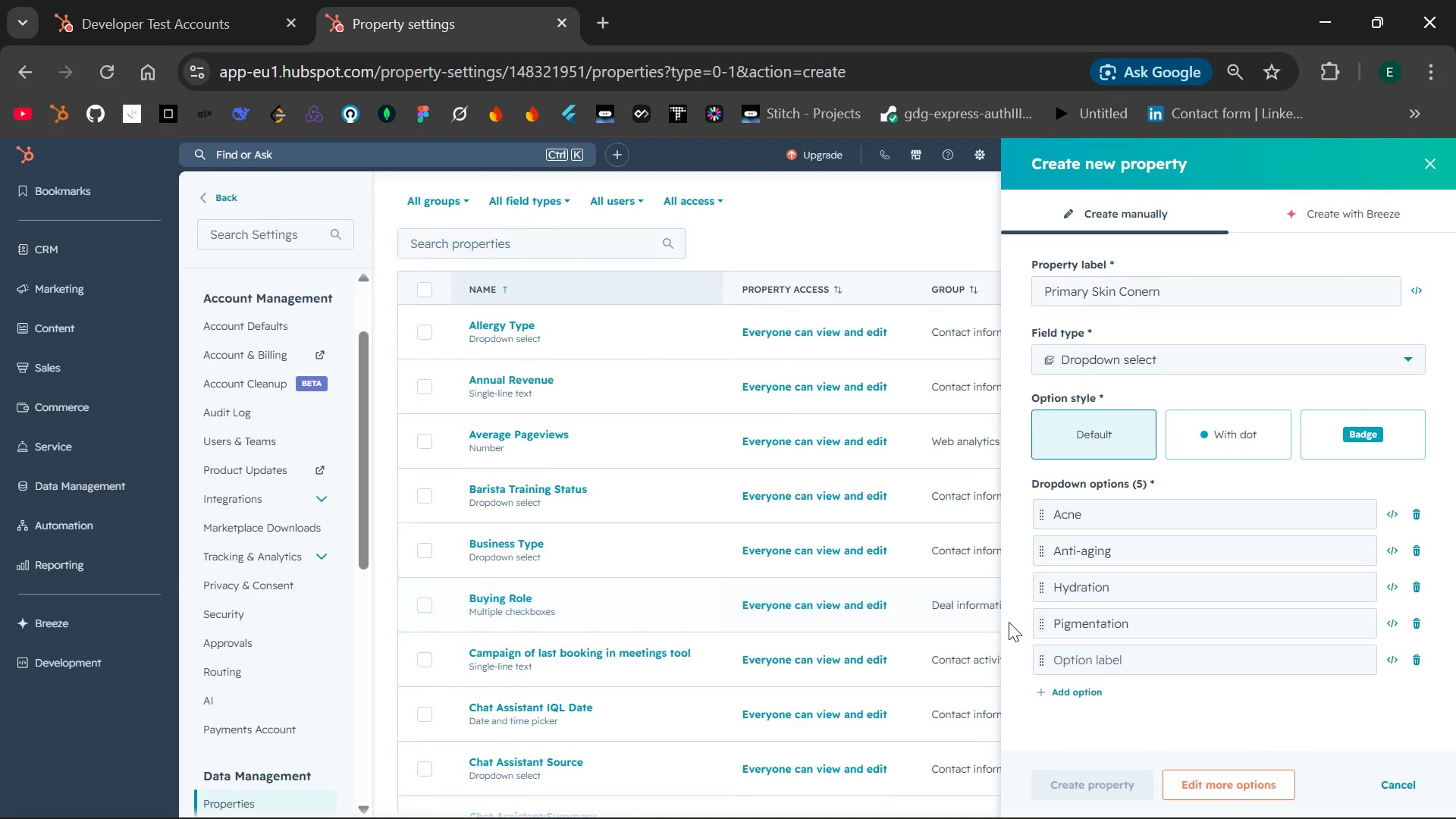 
left_click([1414, 656])
 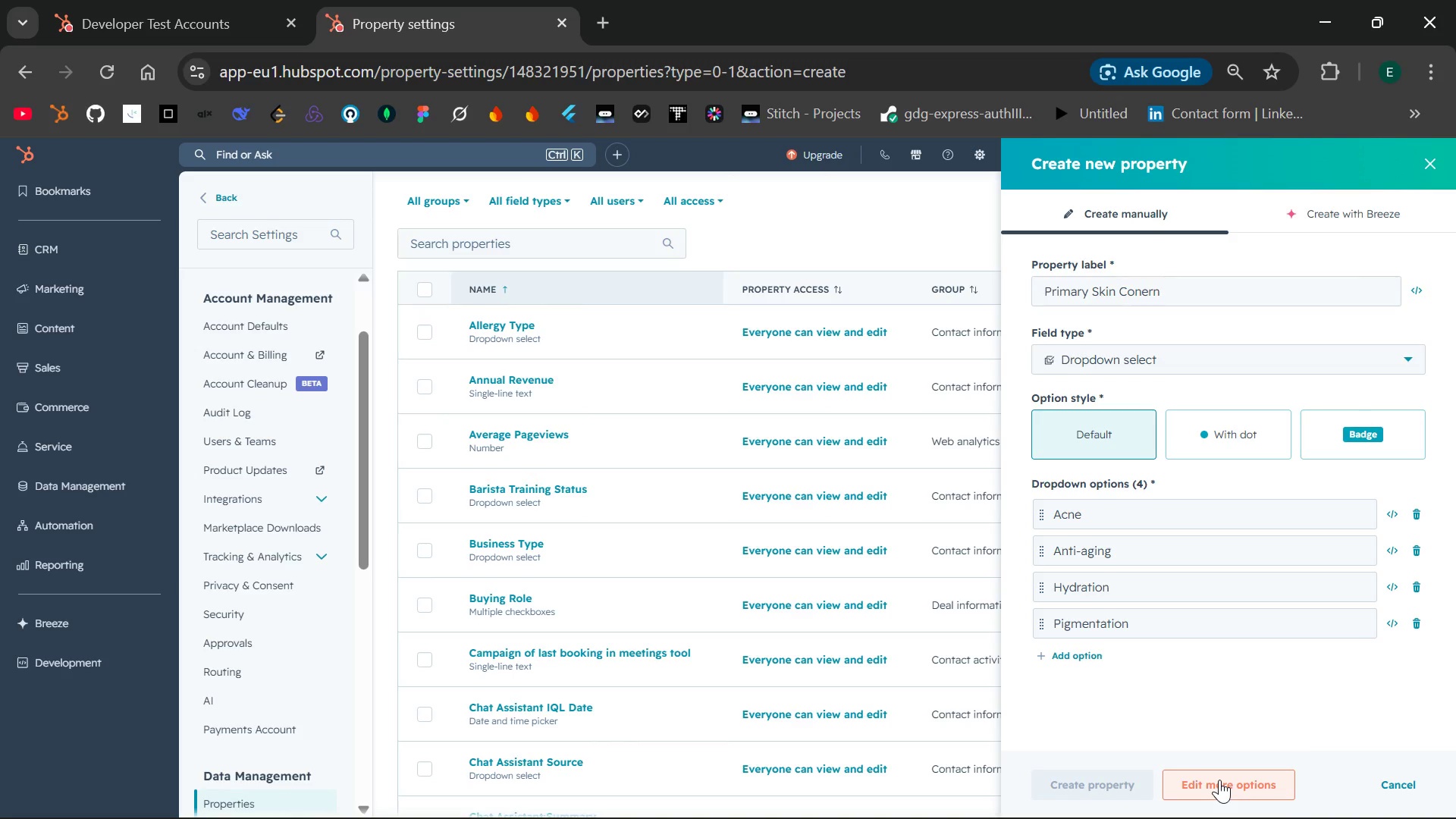 
wait(14.62)
 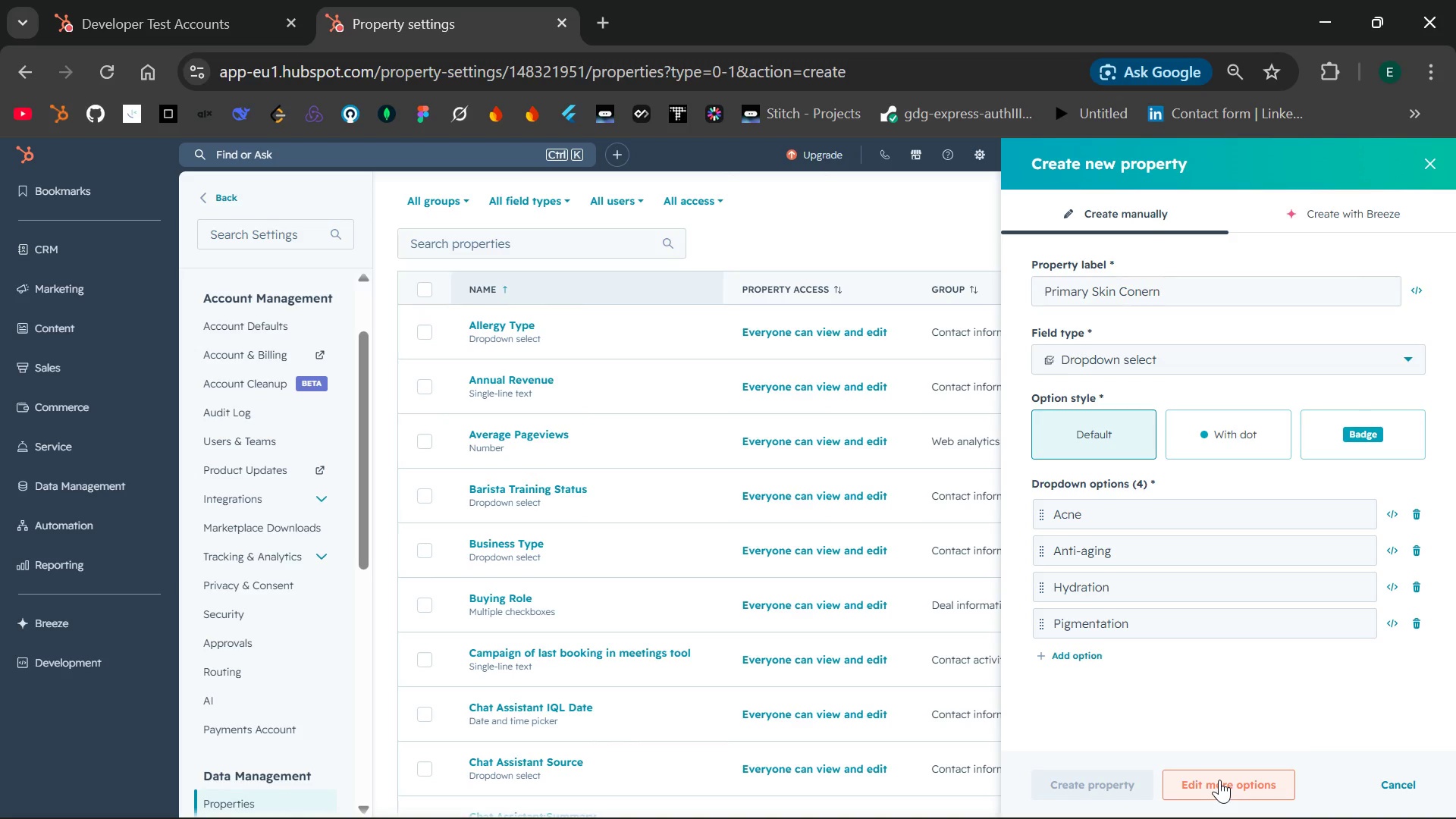 
left_click([1219, 780])
 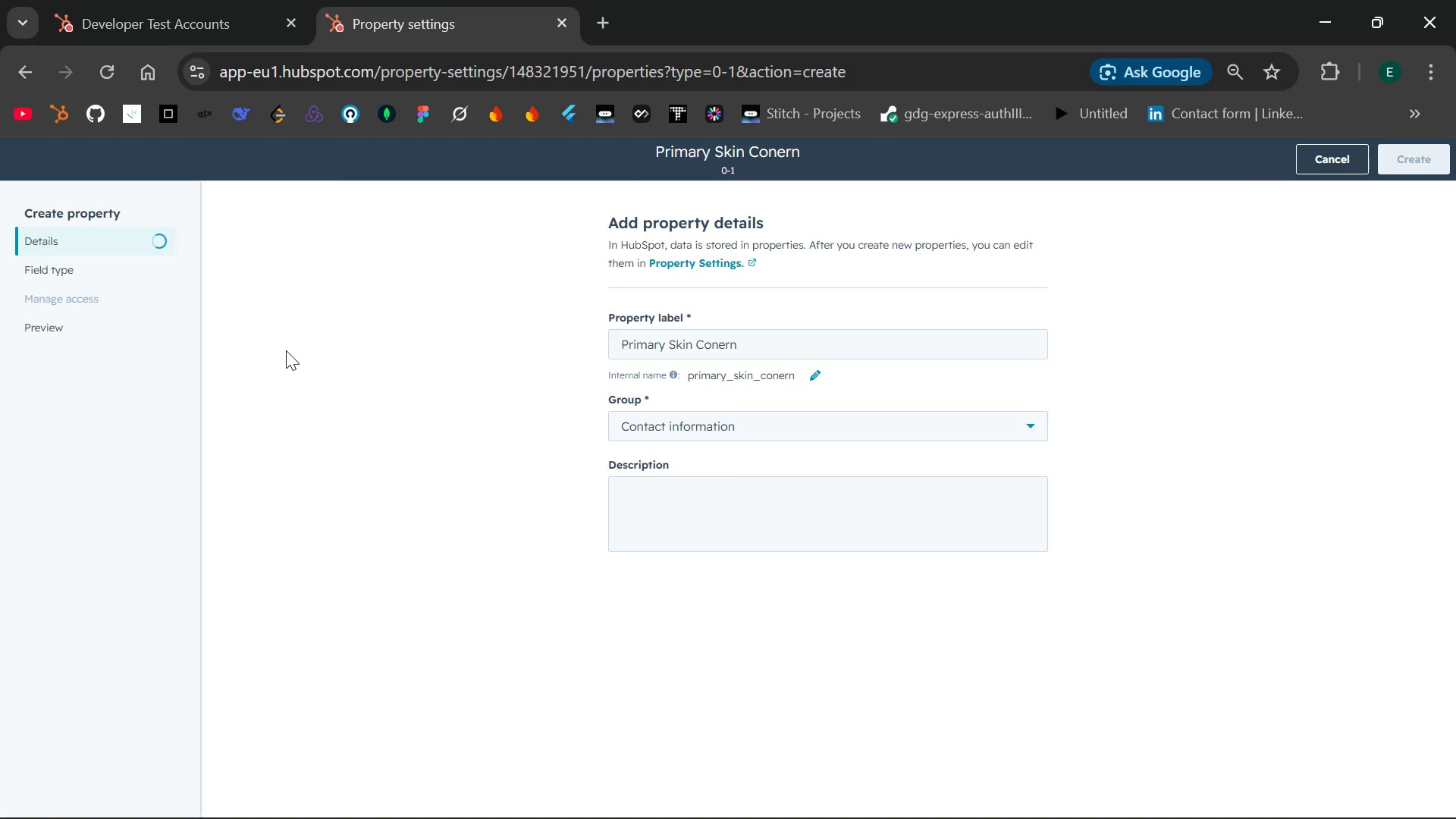 
wait(61.55)
 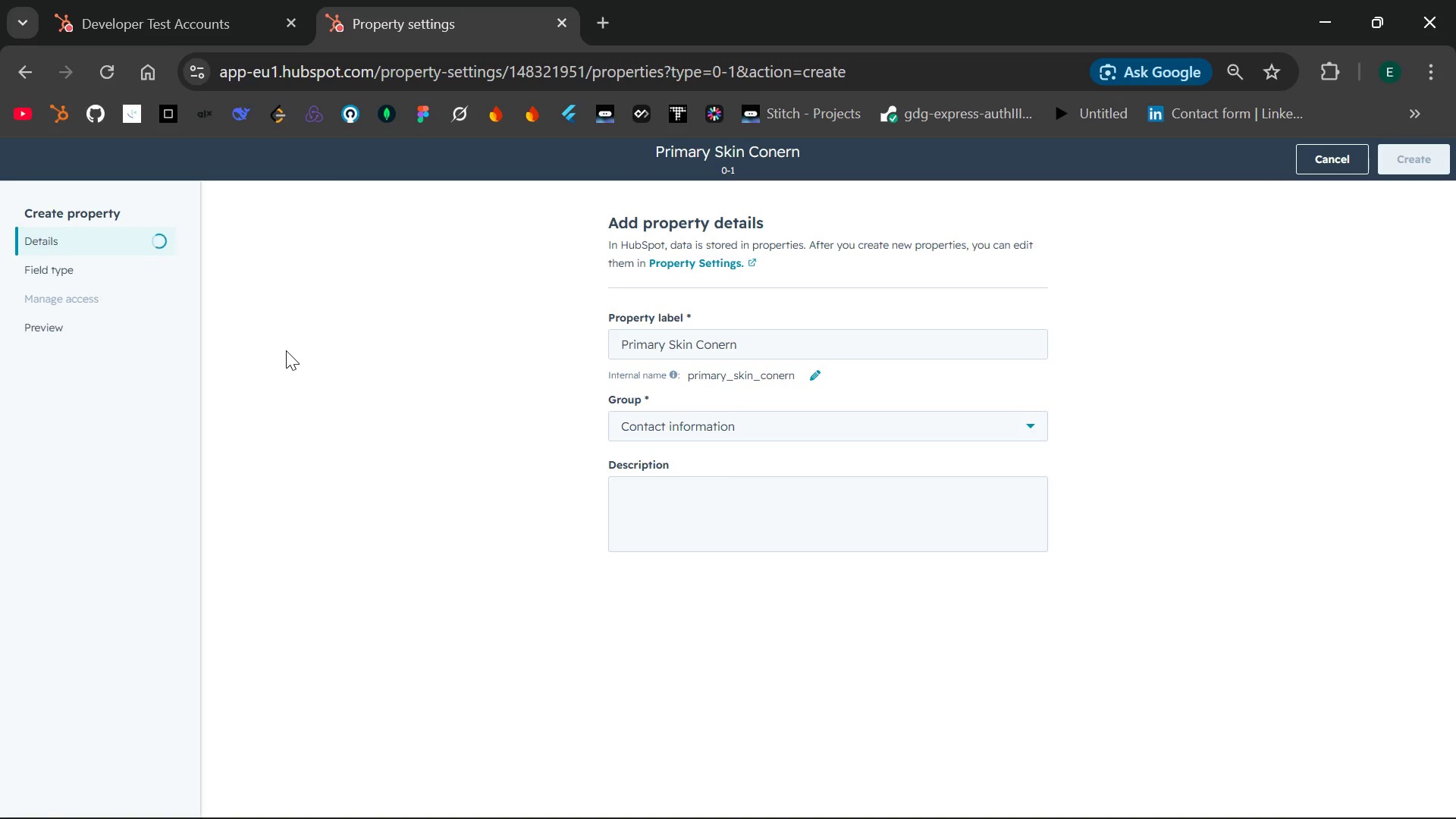 
left_click([102, 268])
 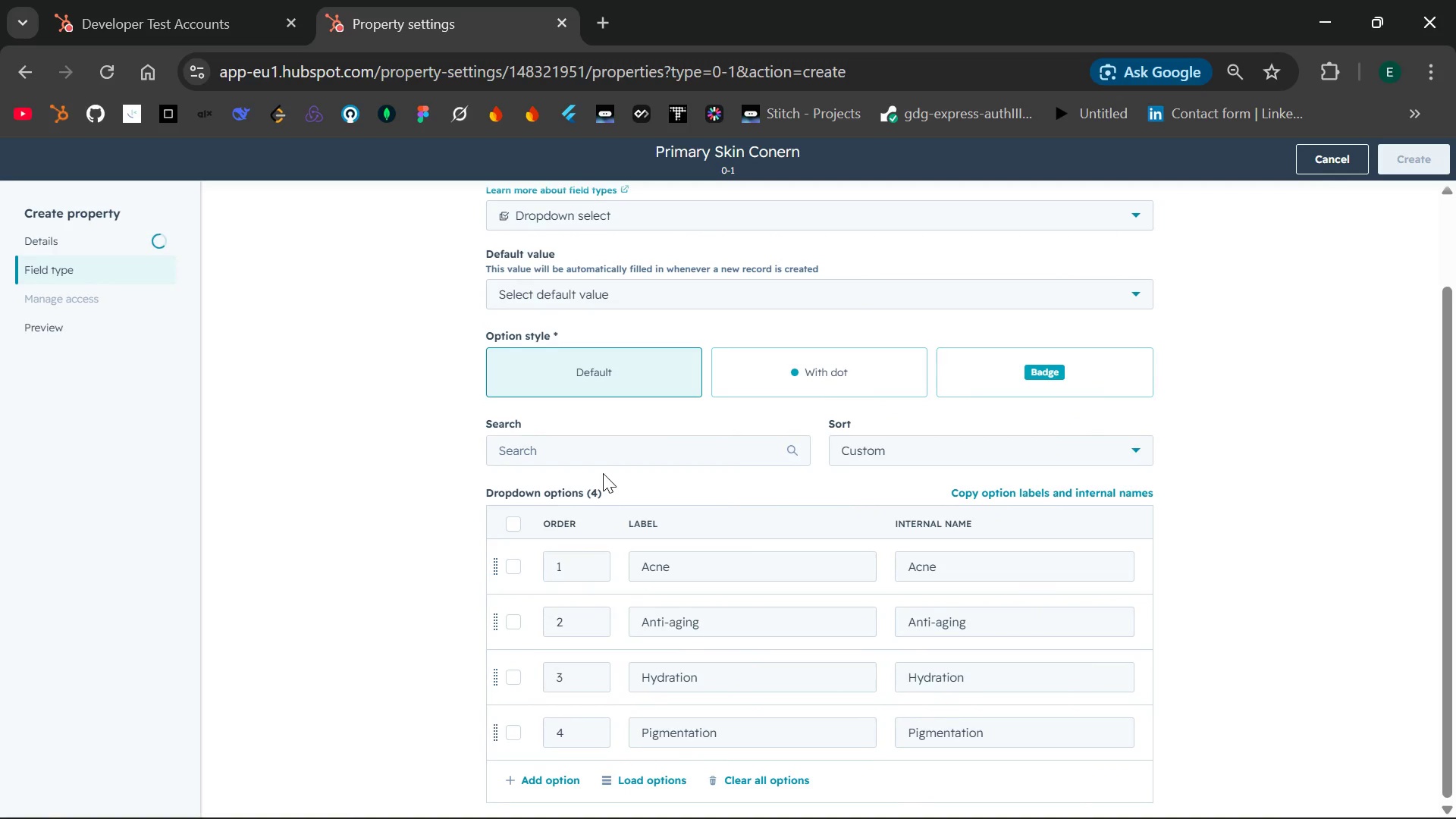 
wait(8.83)
 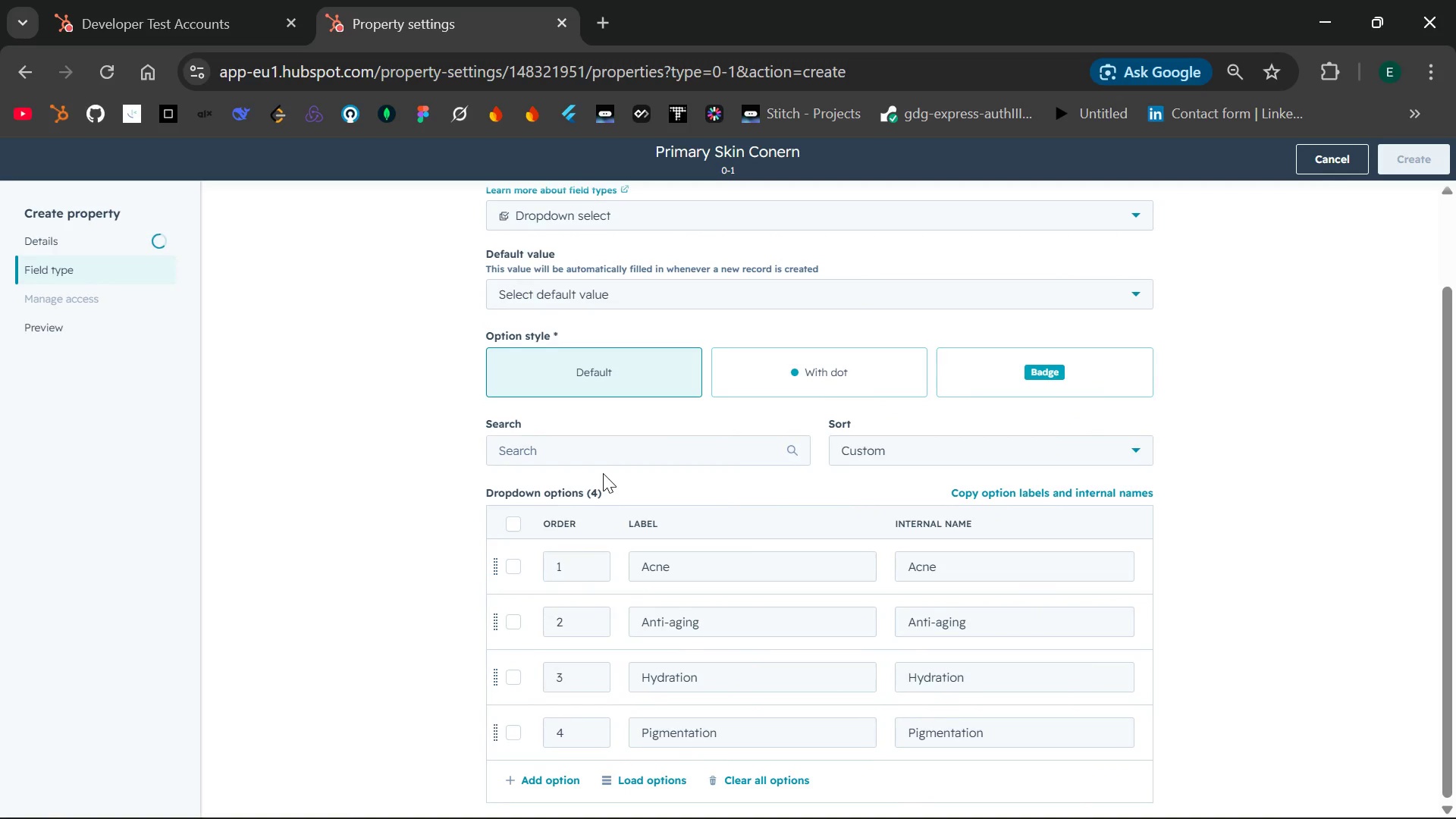 
mouse_move([671, 504])
 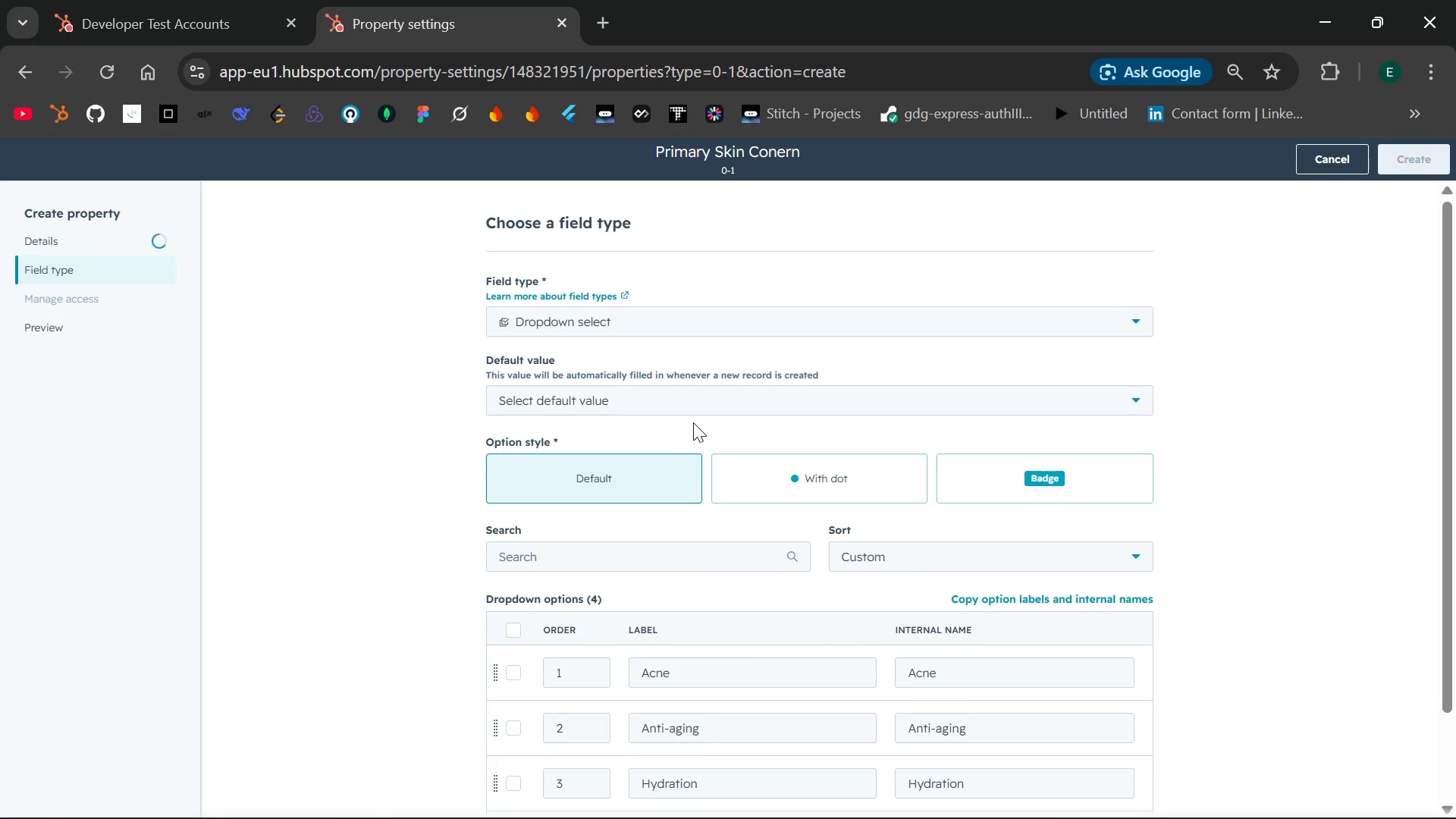 
wait(11.09)
 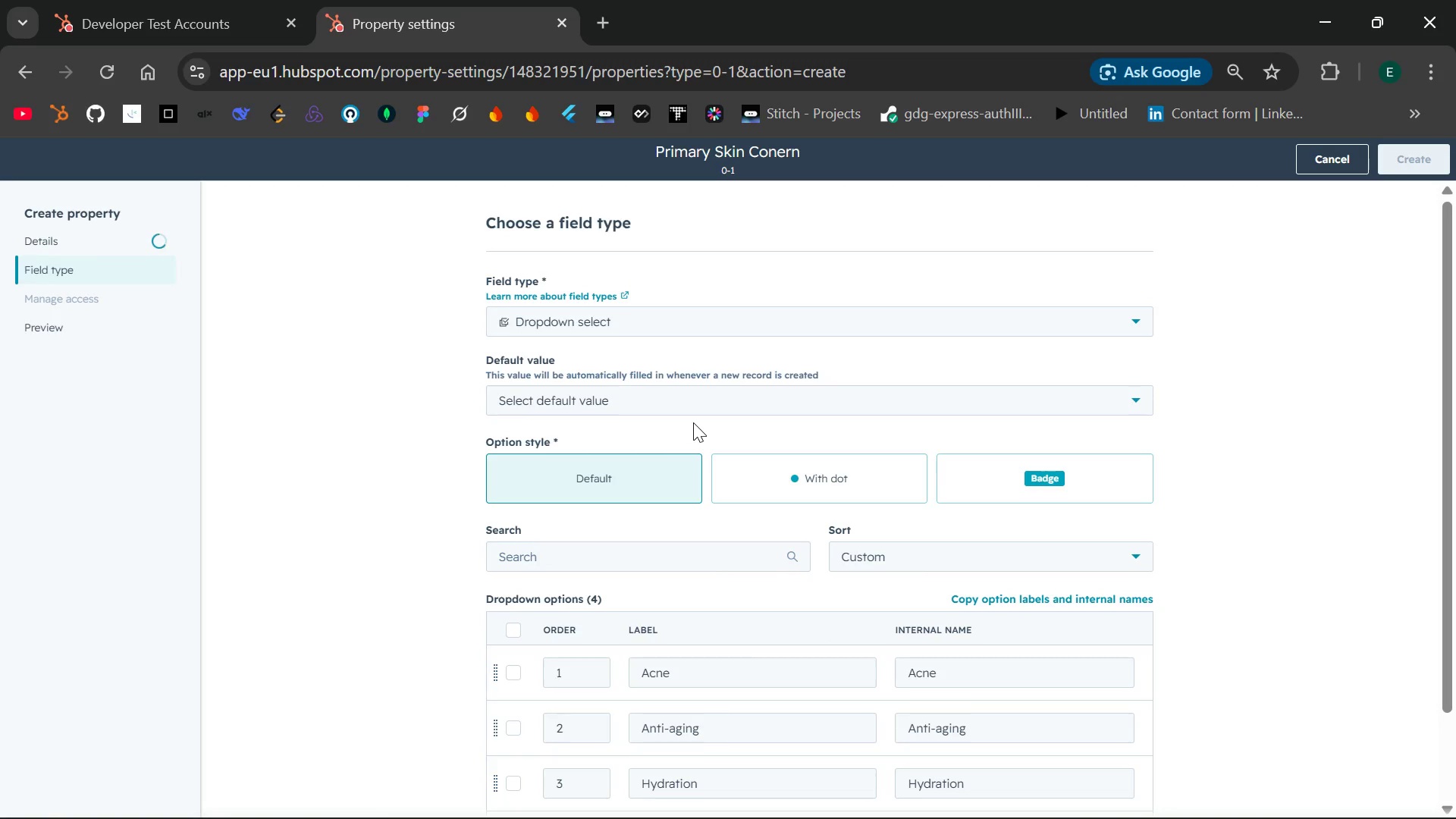 
left_click_drag(start_coordinate=[390, 309], to_coordinate=[350, 303])
 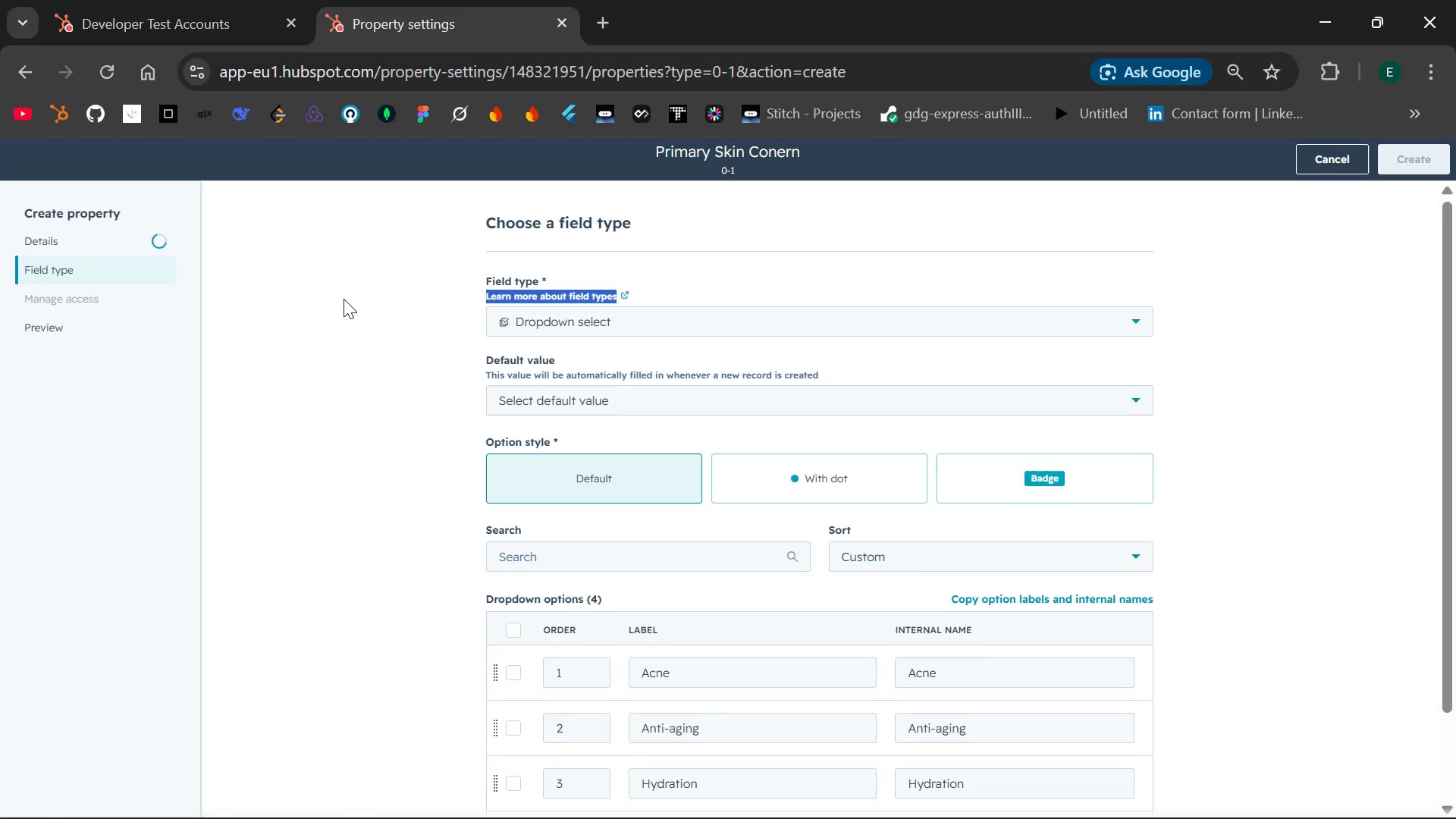 
left_click([344, 299])
 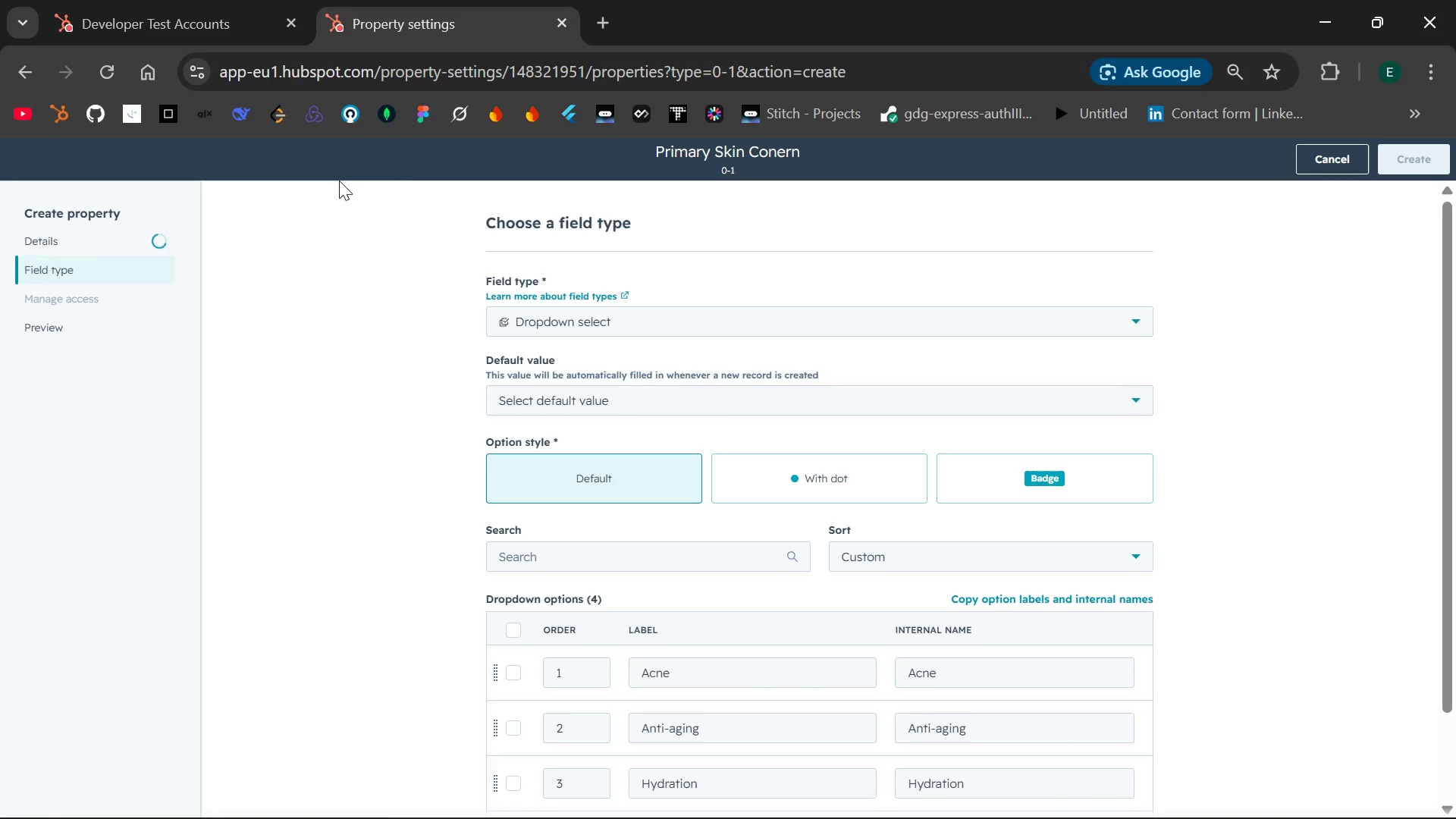 
left_click([243, 0])
 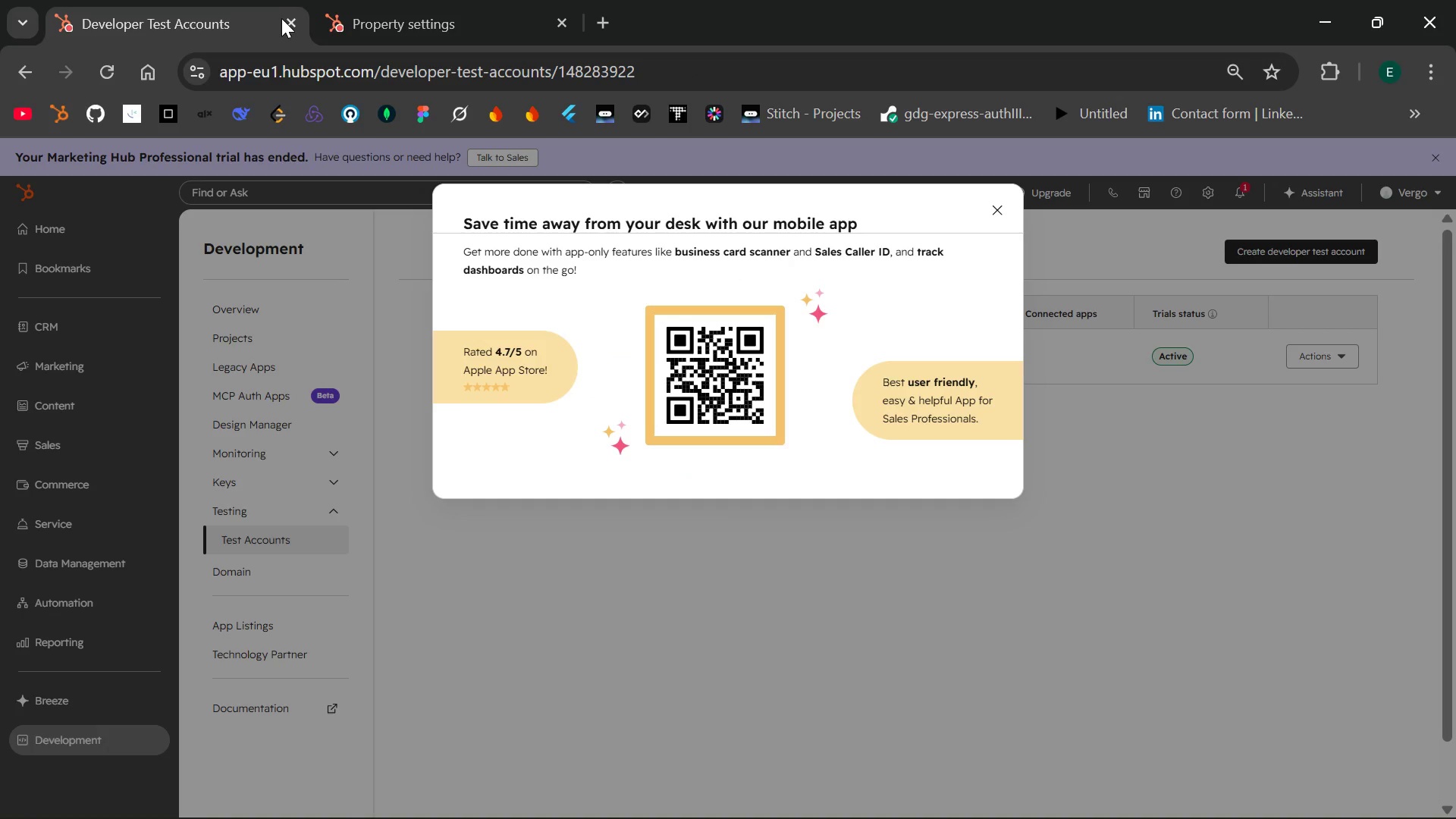 
left_click([287, 18])
 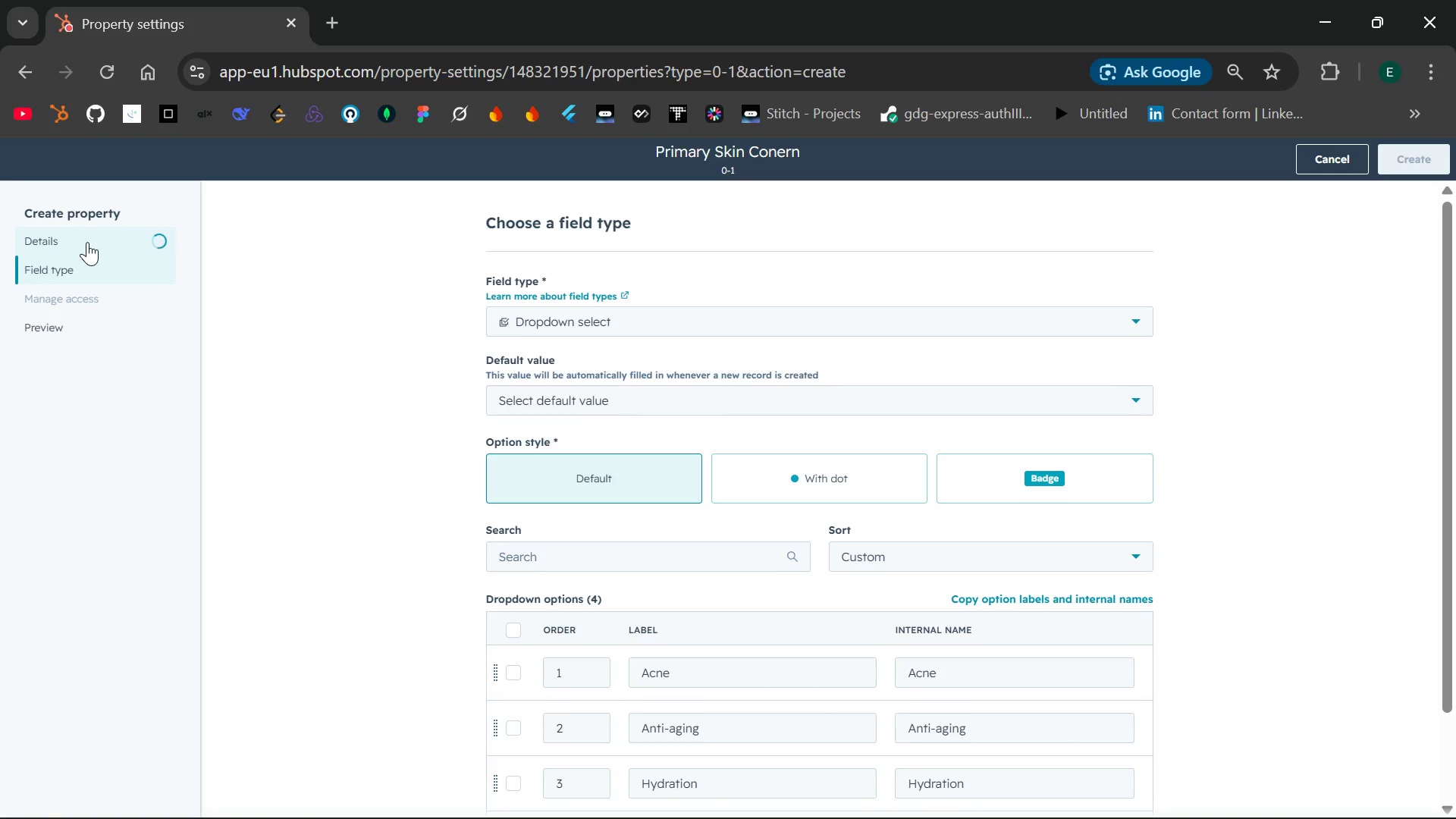 
wait(24.78)
 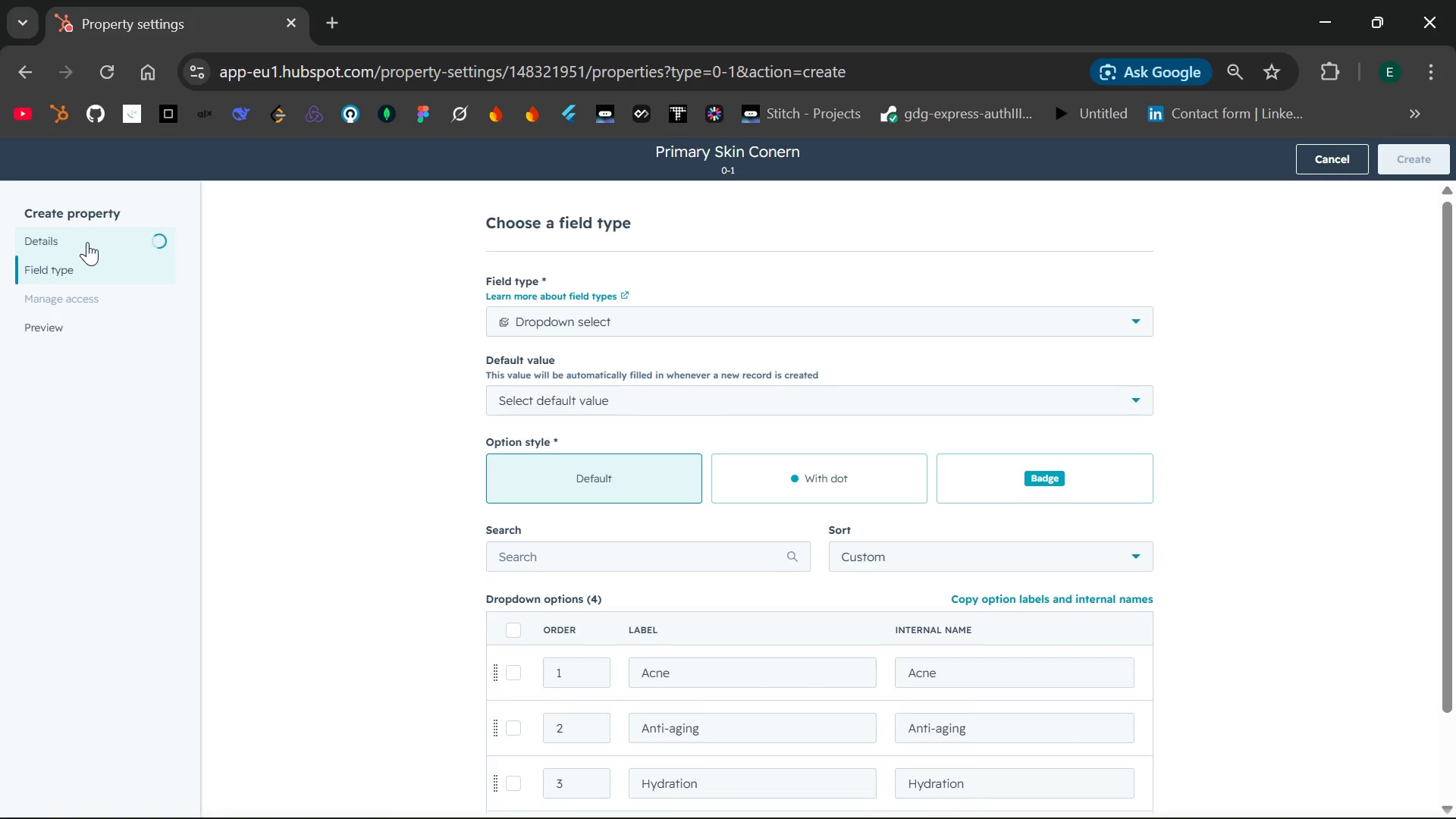 
left_click([87, 242])
 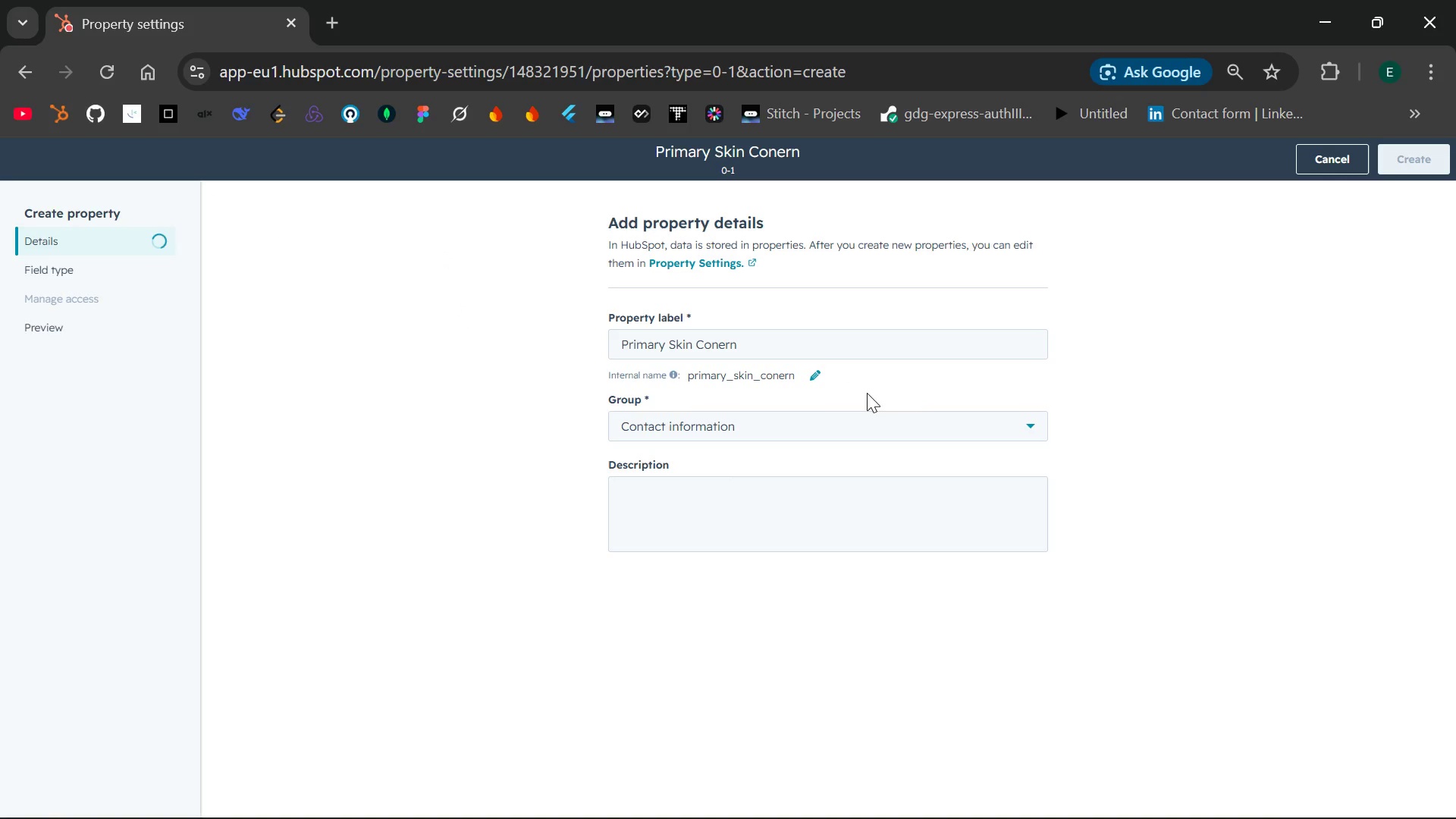 
wait(29.91)
 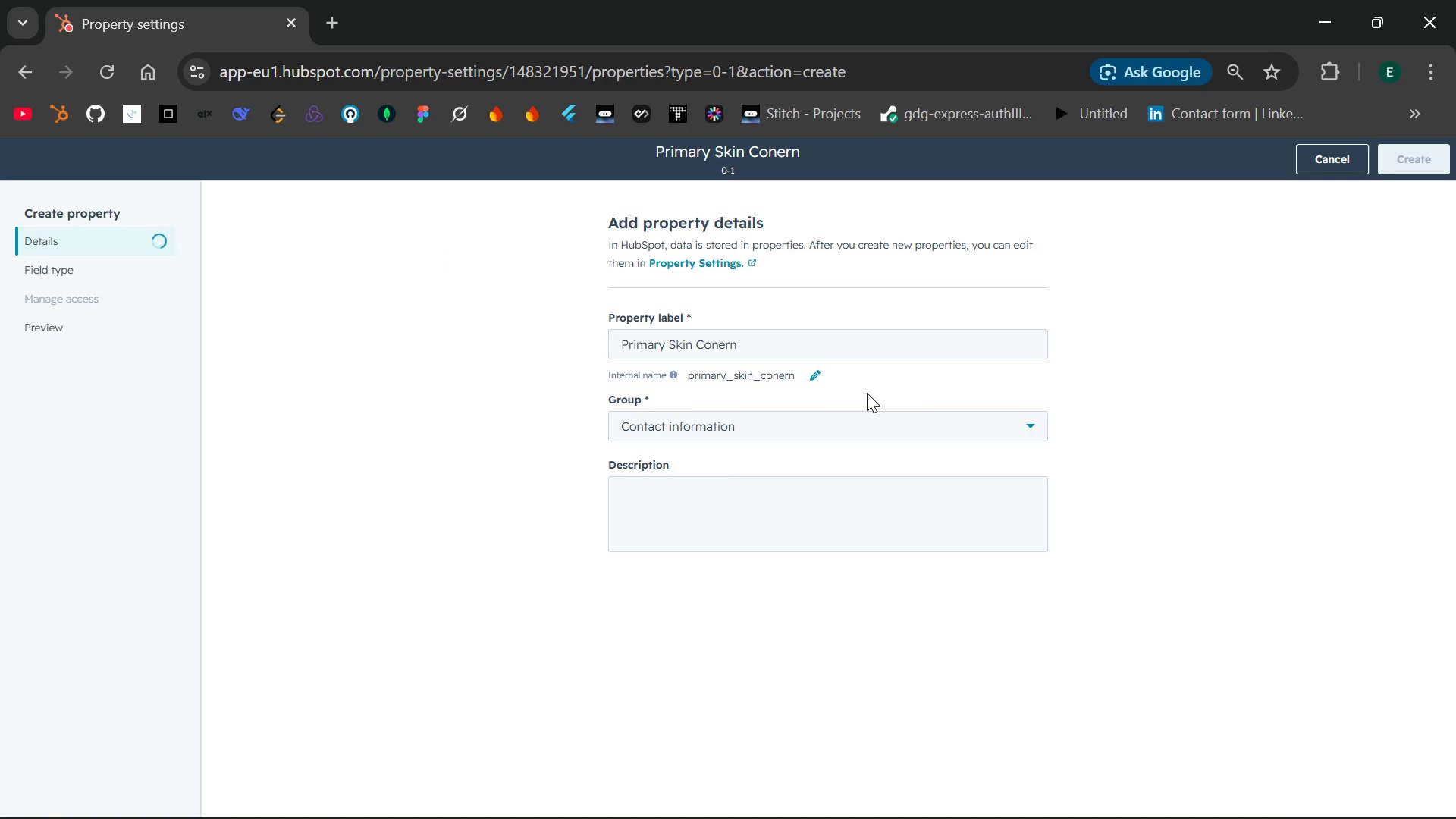 
left_click([33, 70])
 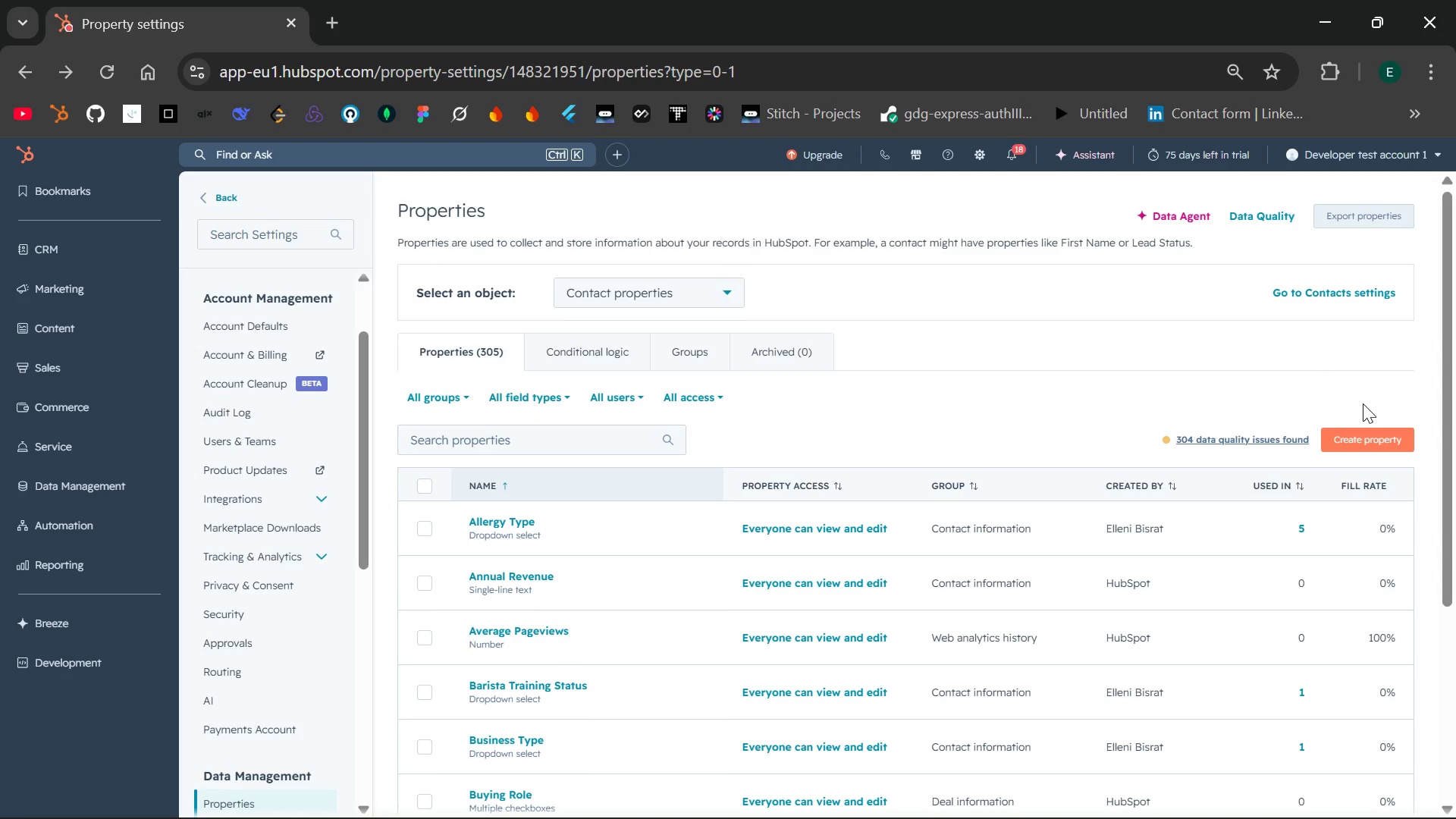 
wait(12.25)
 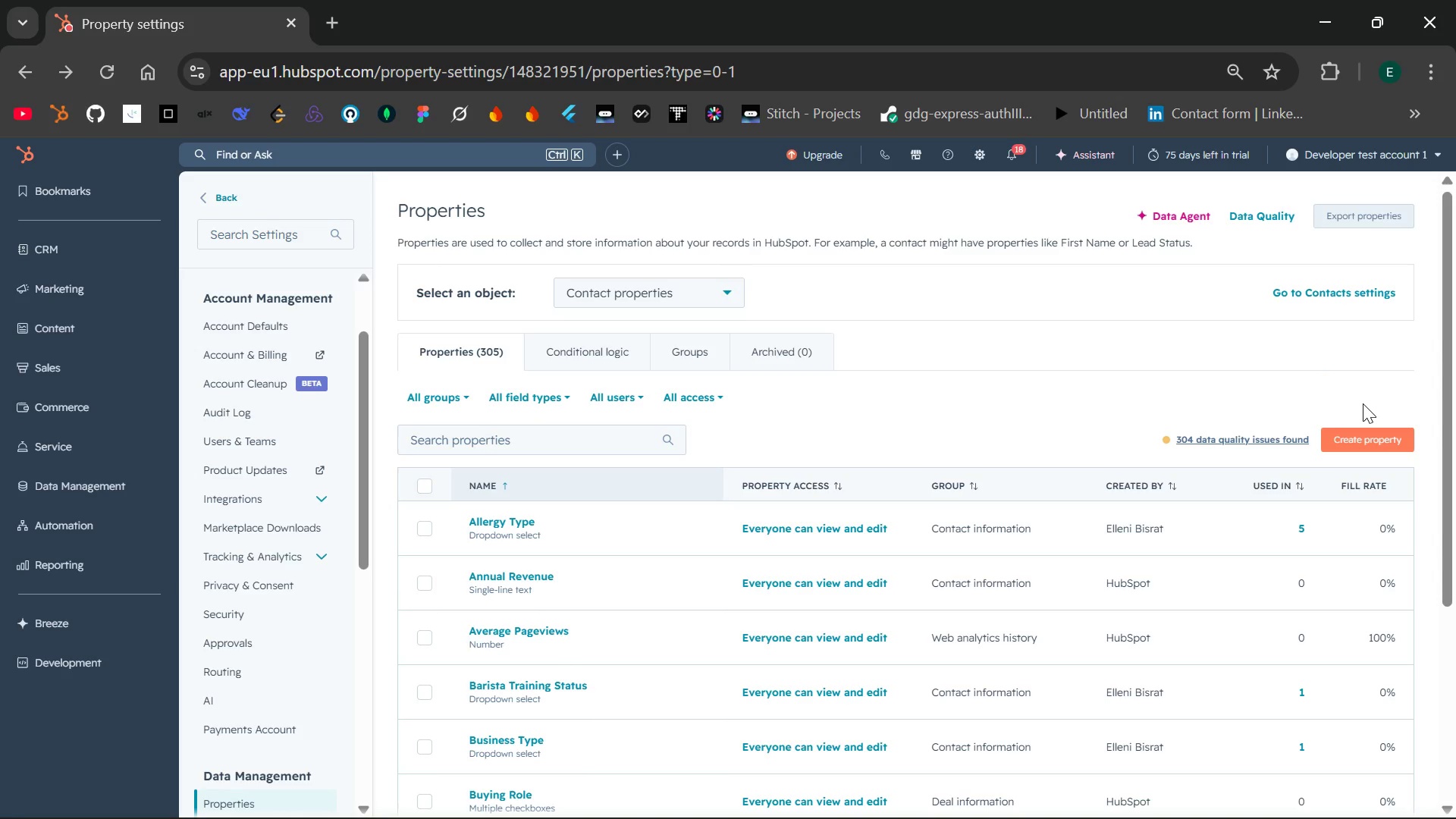 
left_click([1369, 436])
 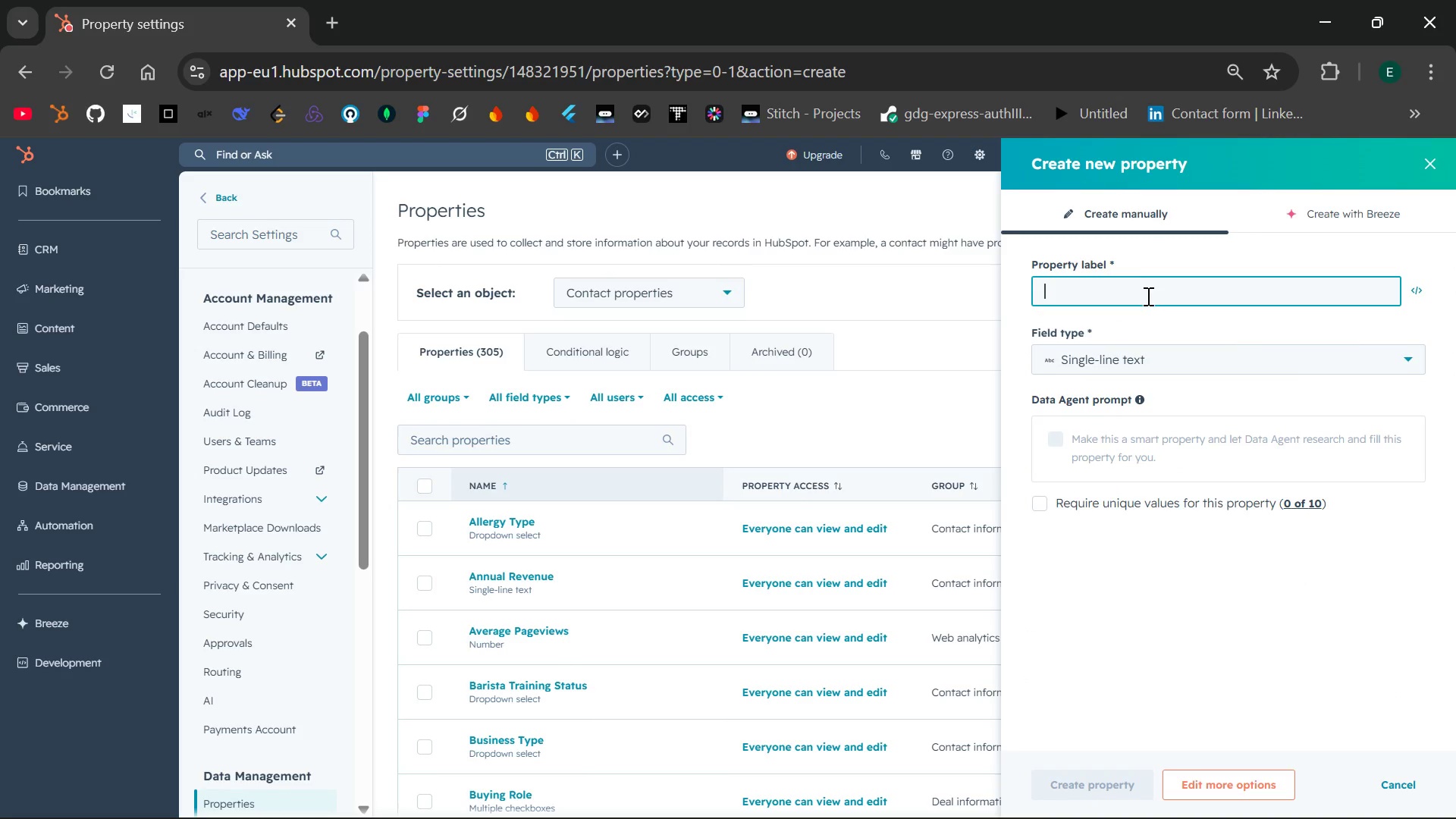 
type(Last Service T)
 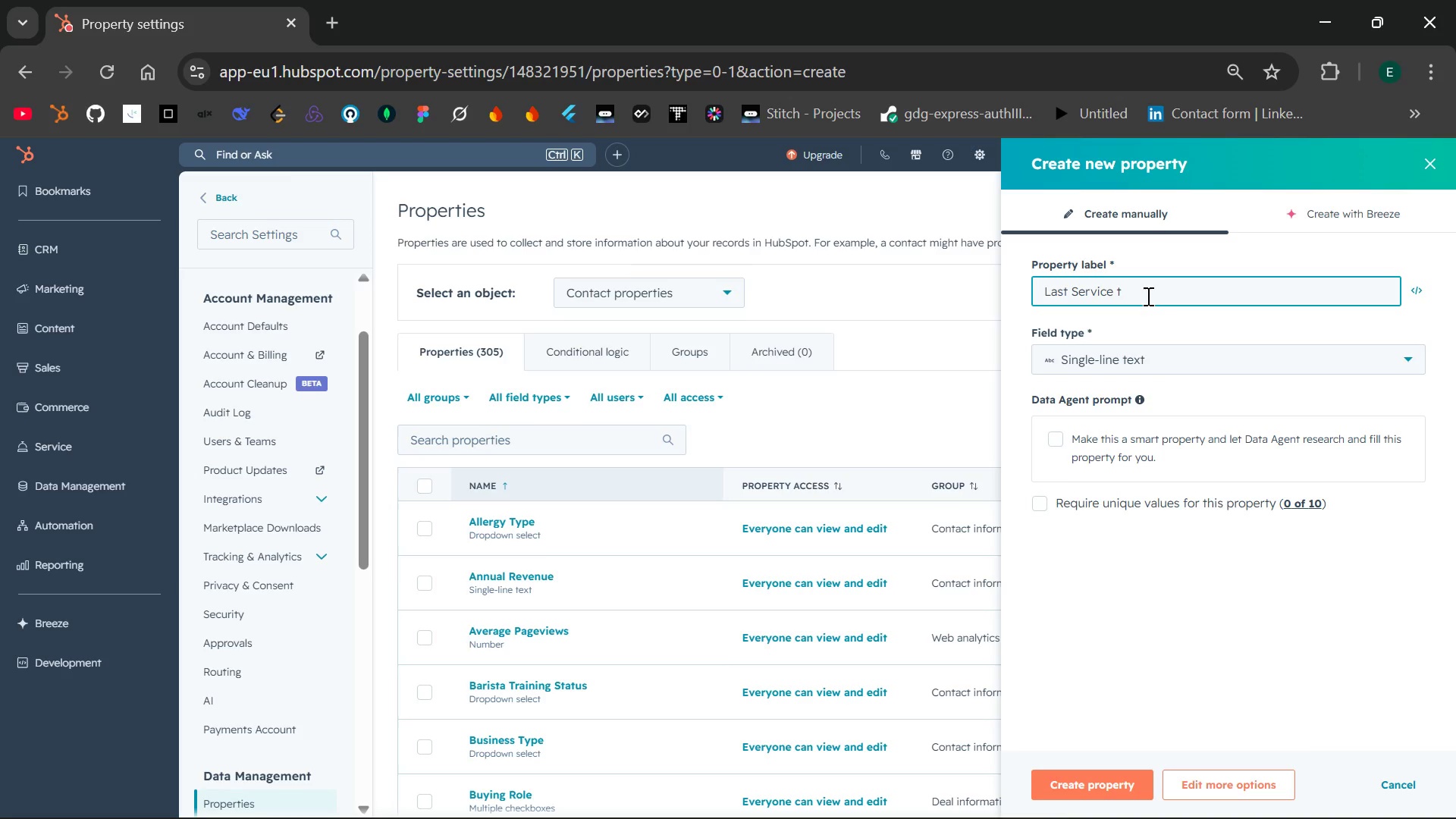 
 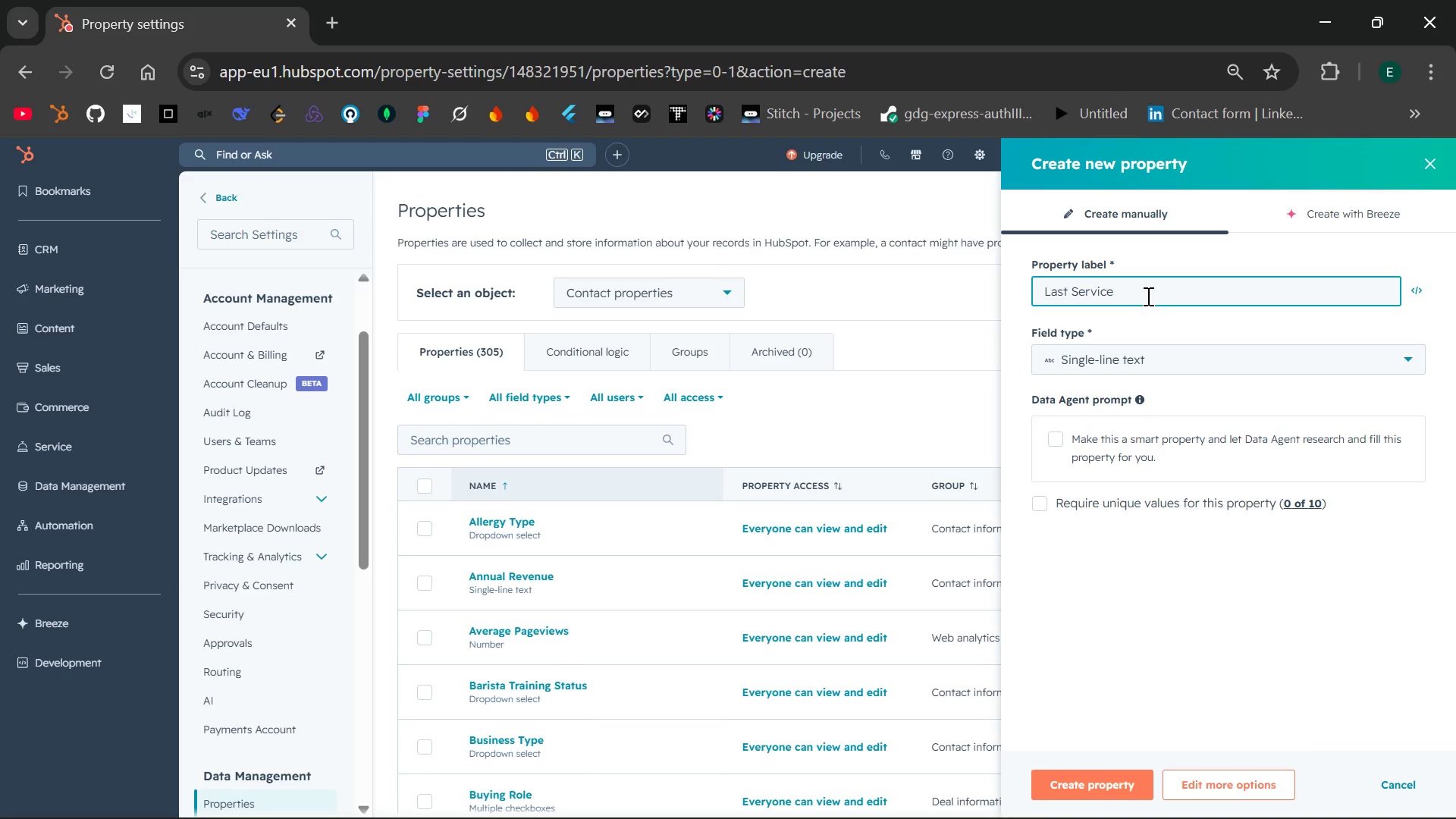 
hold_key(key=CapsLock, duration=0.53)
 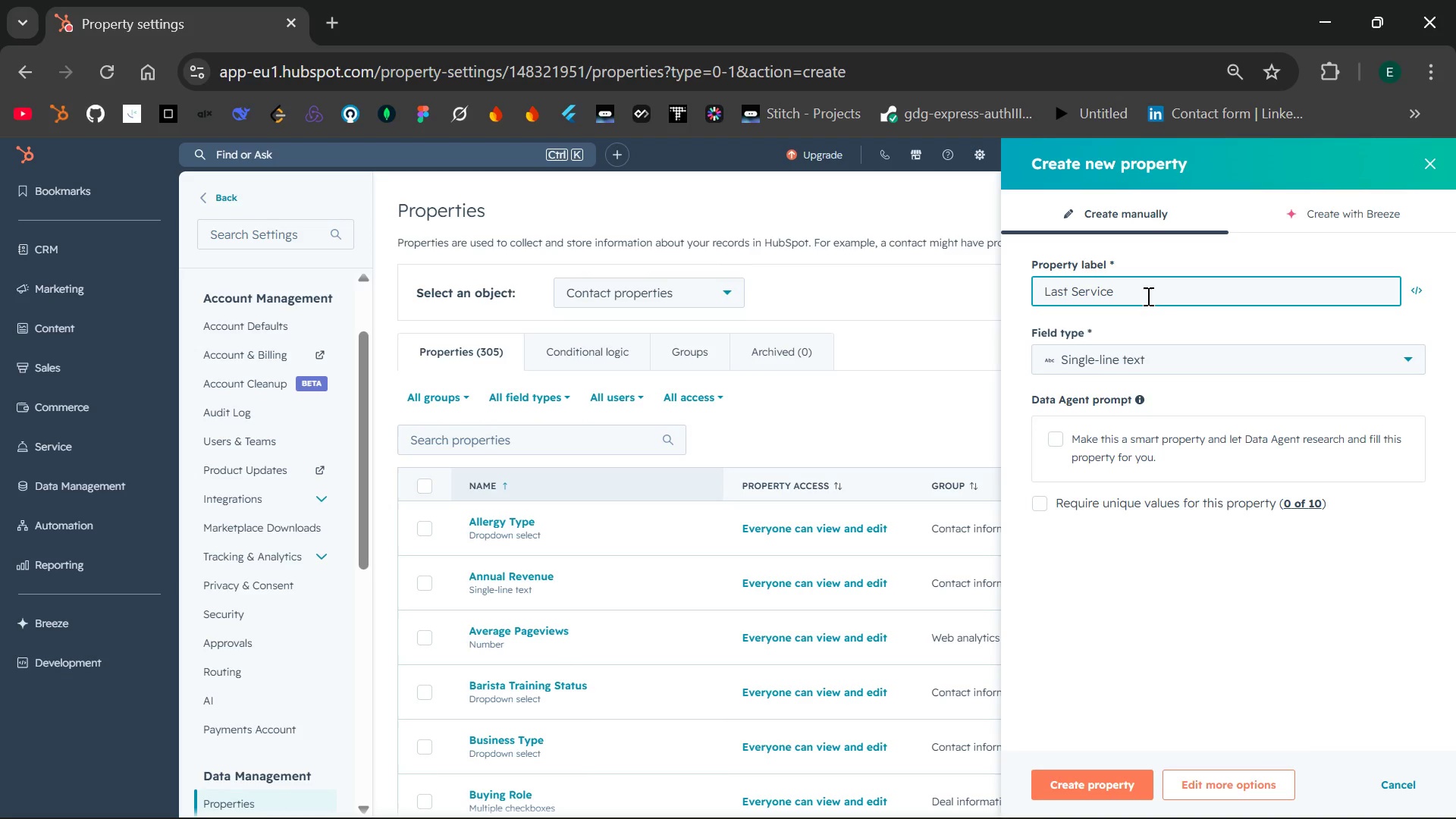 
left_click([1147, 296])
 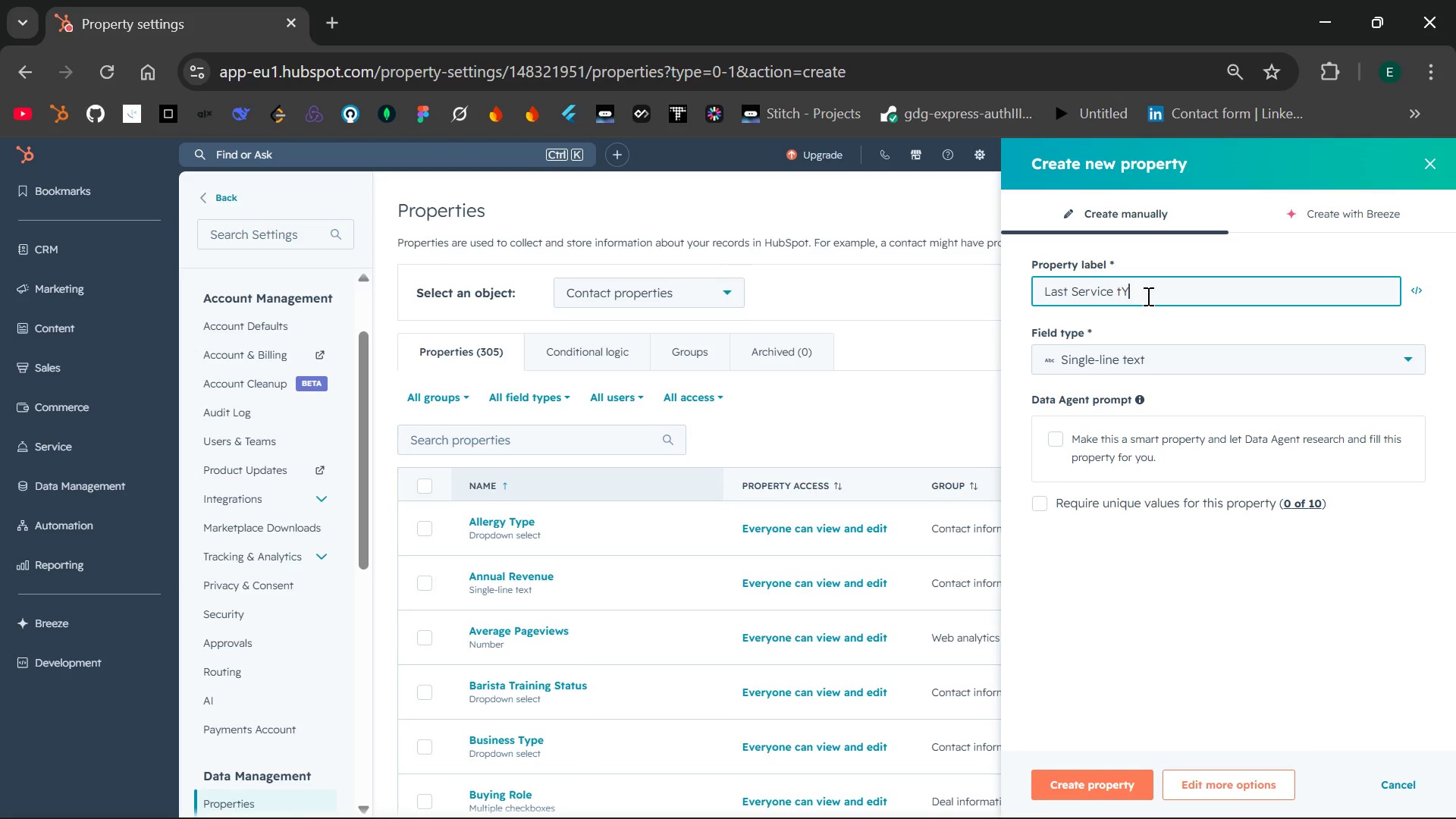 
type(Y)
key(Backspace)
key(Backspace)
type(Rtyoe)
 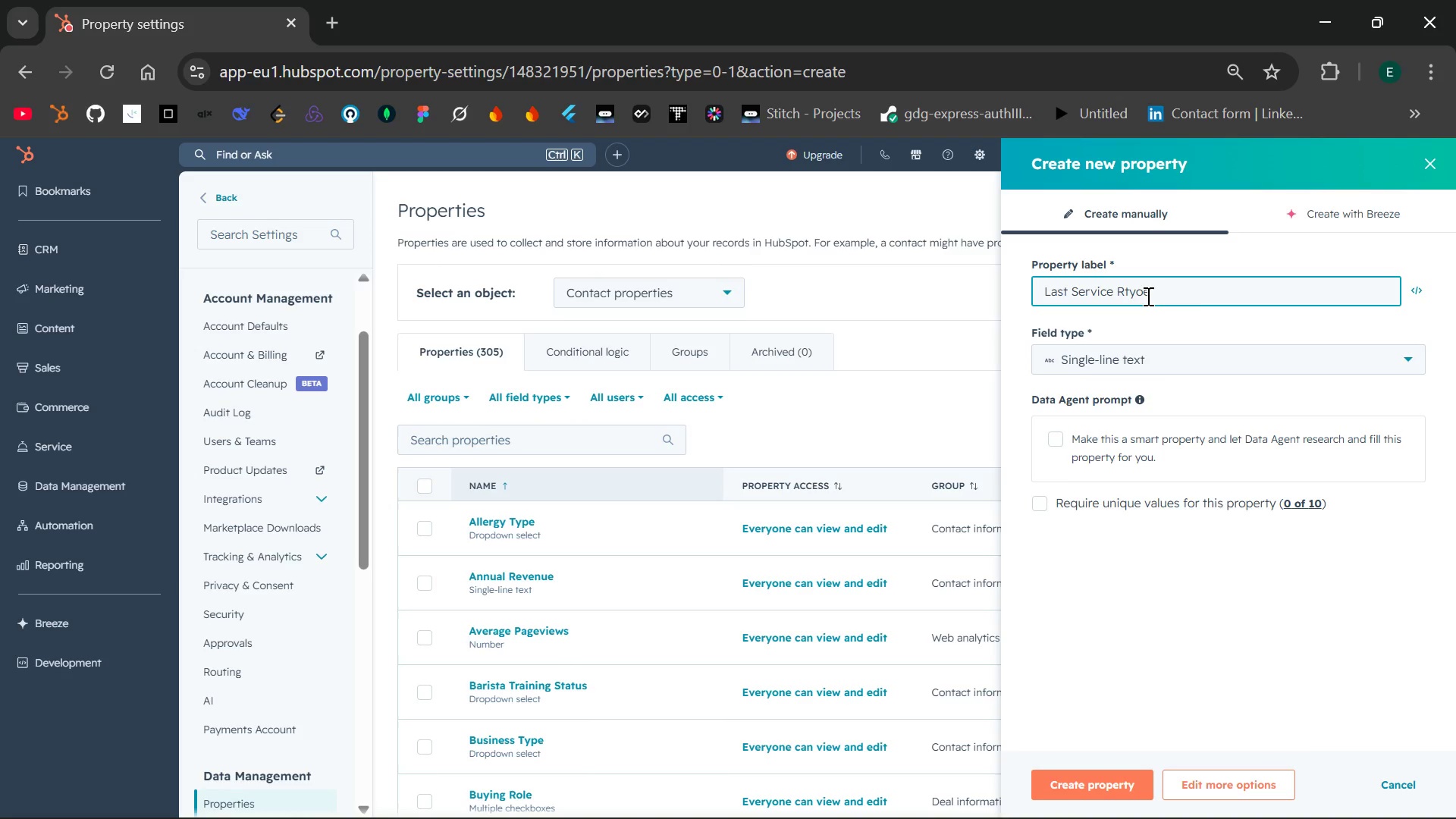 
key(Backspace)
key(Backspace)
key(Backspace)
key(Backspace)
key(Backspace)
type(Te)
key(Backspace)
 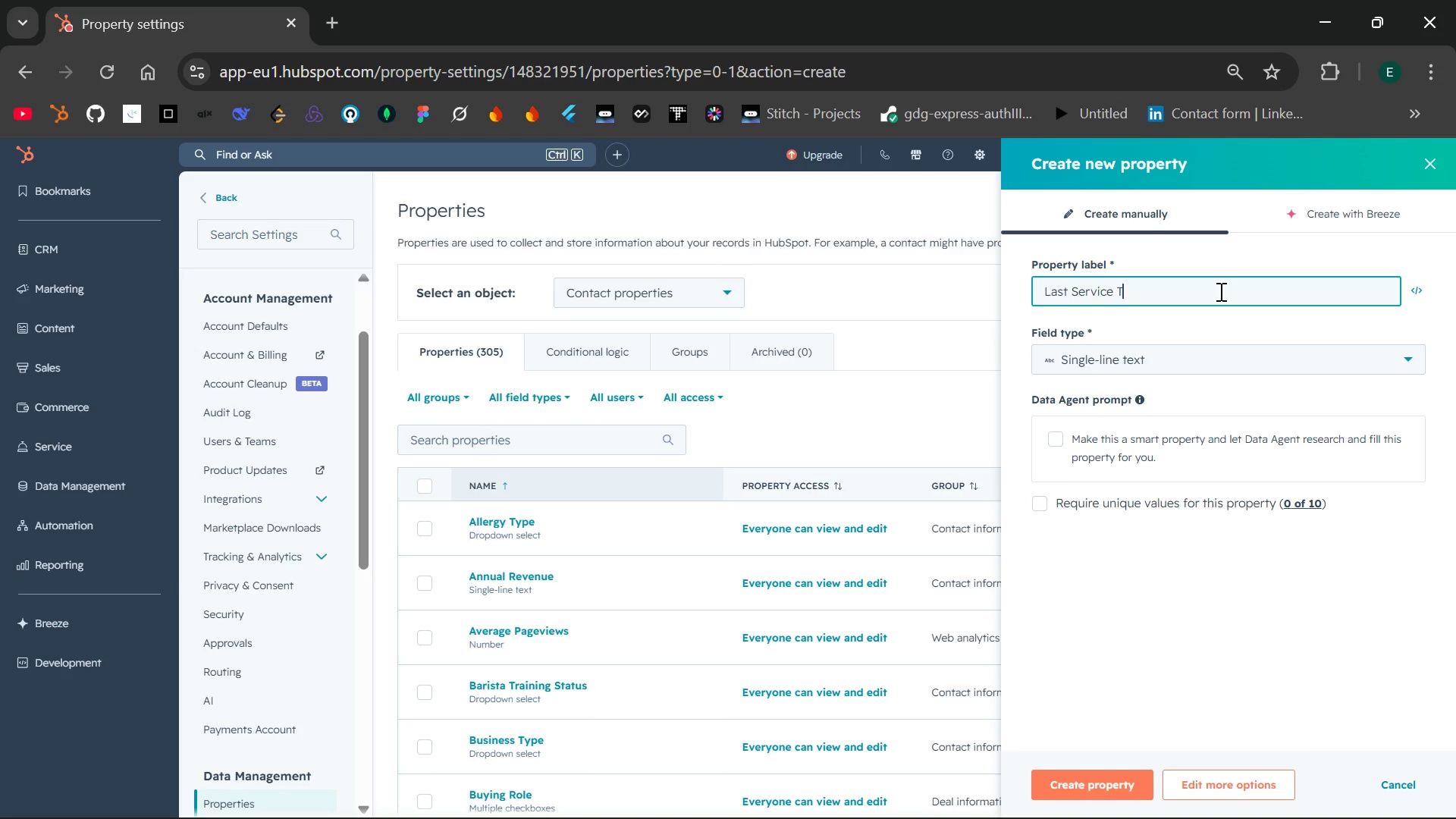 
type(ype)
 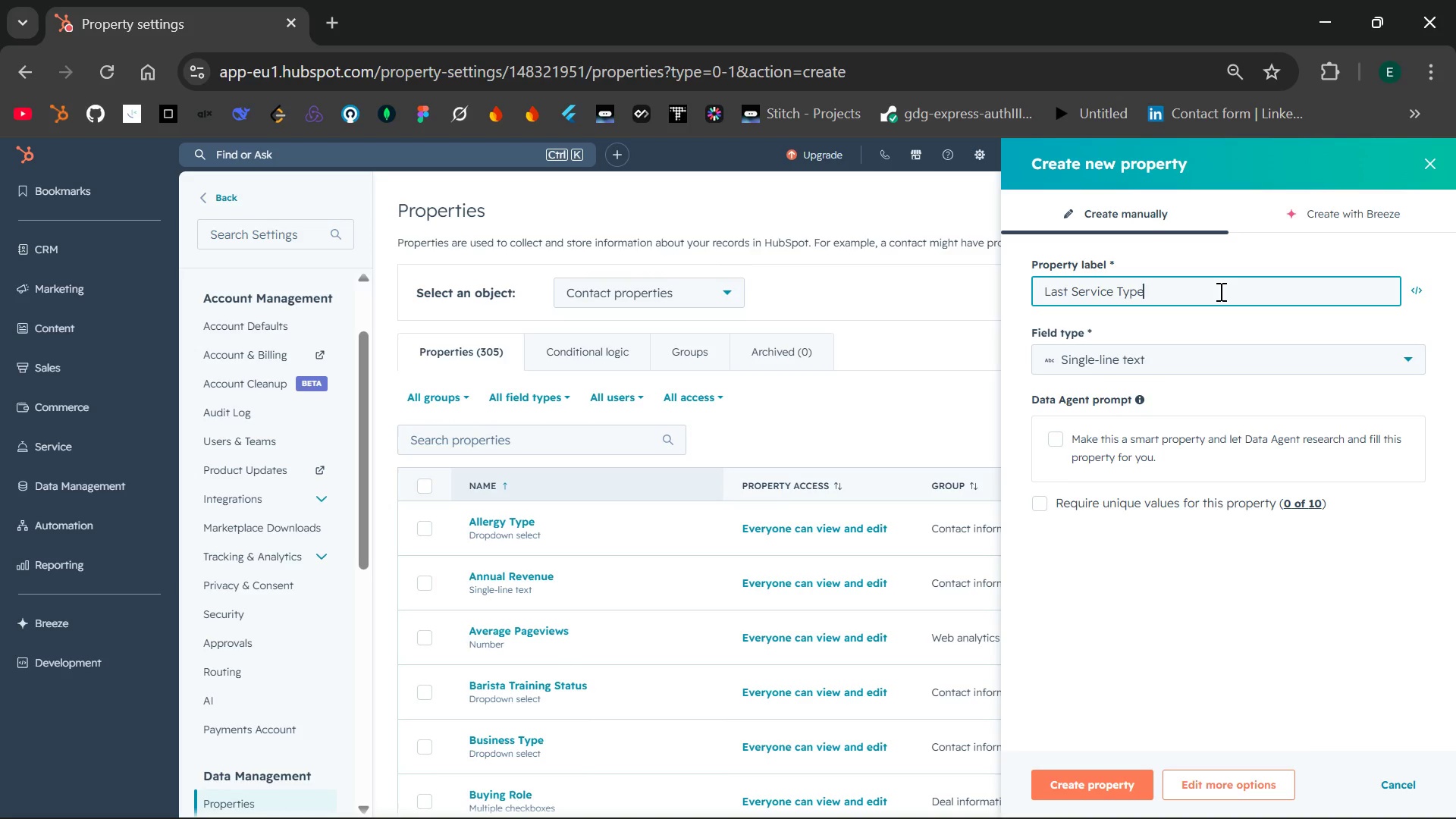 
wait(8.45)
 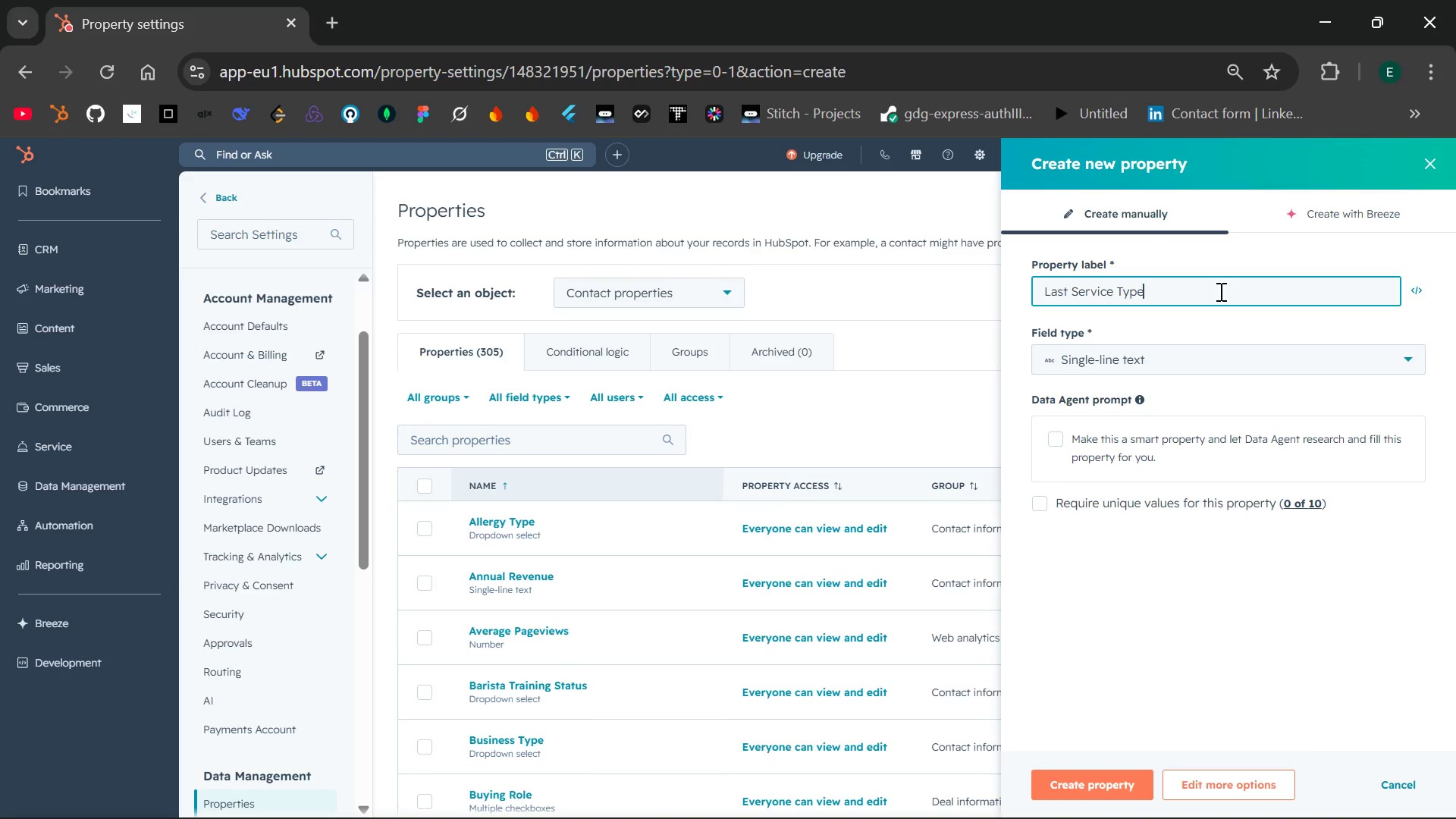 
key(Backspace)
 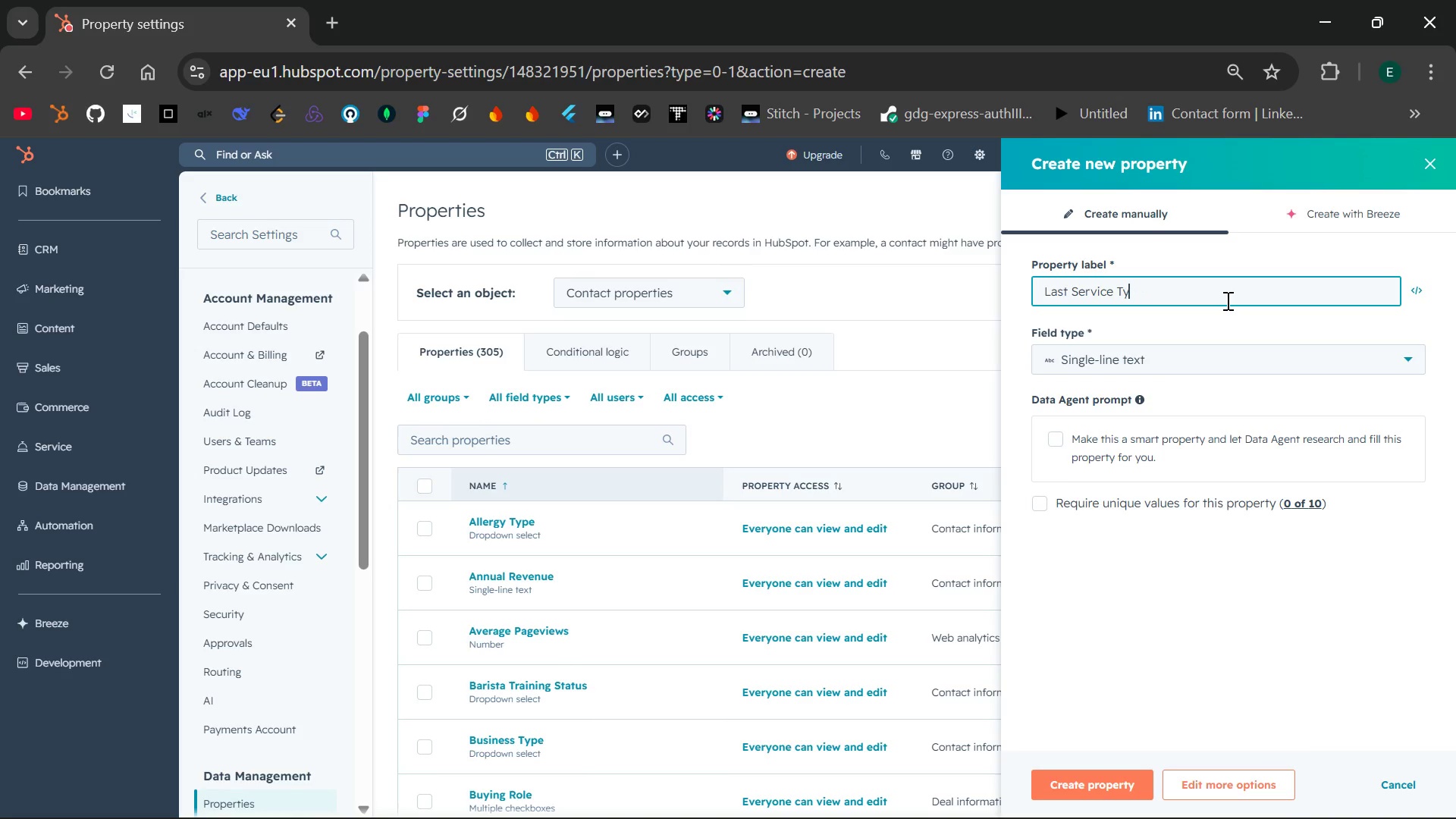 
key(Backspace)
 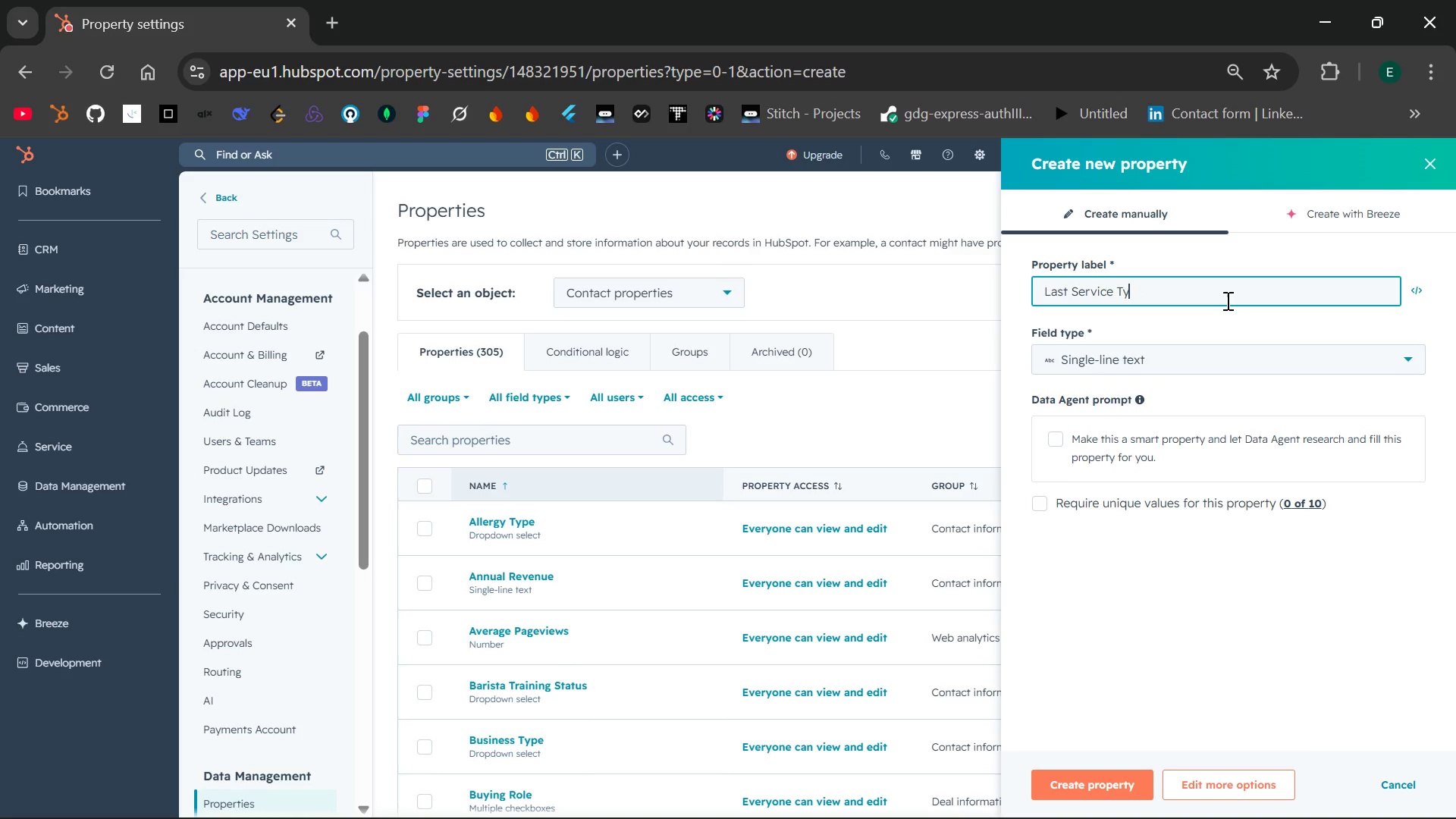 
key(Backspace)
 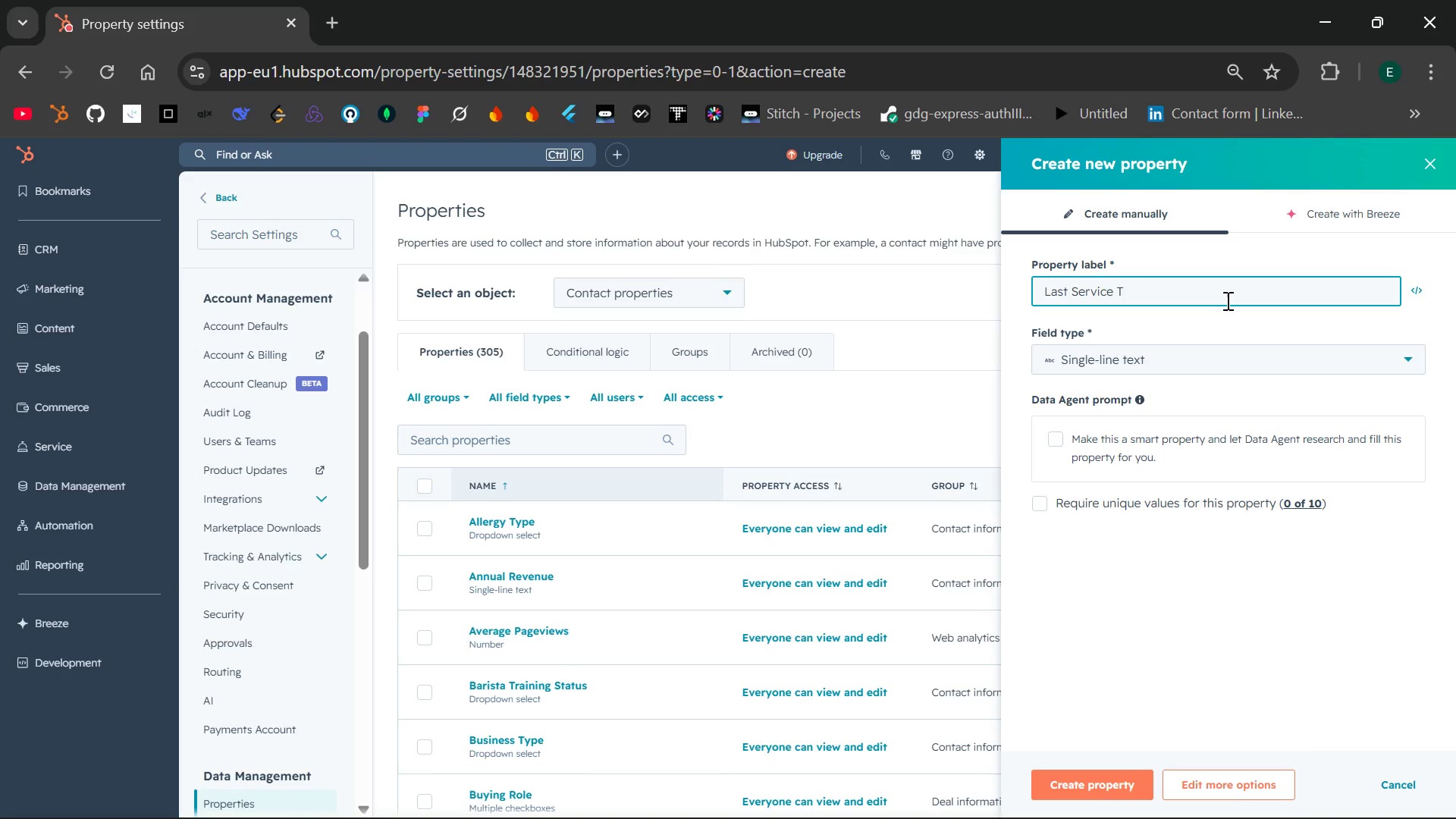 
hold_key(key=Backspace, duration=0.34)
 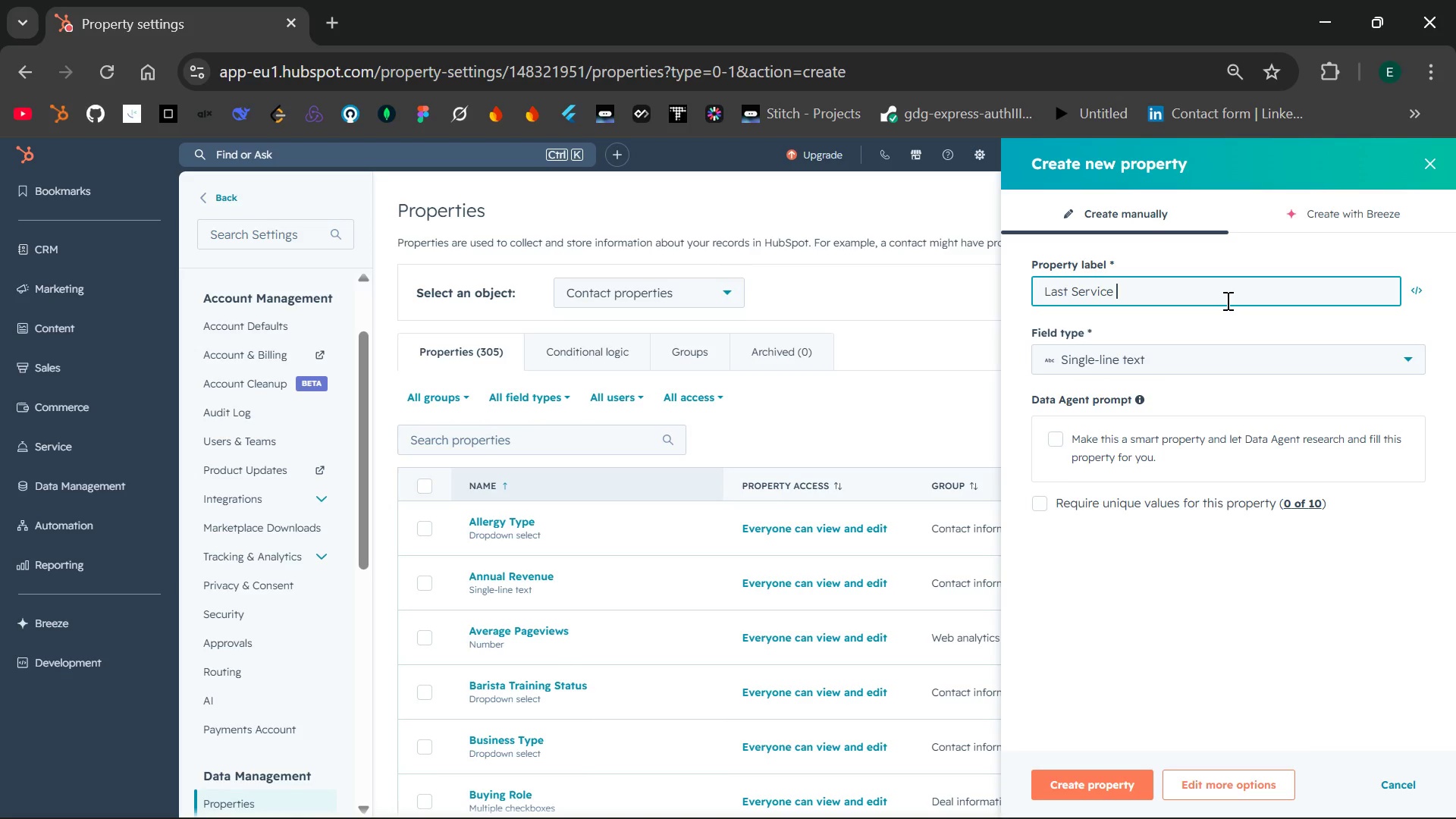 
type(Date)
 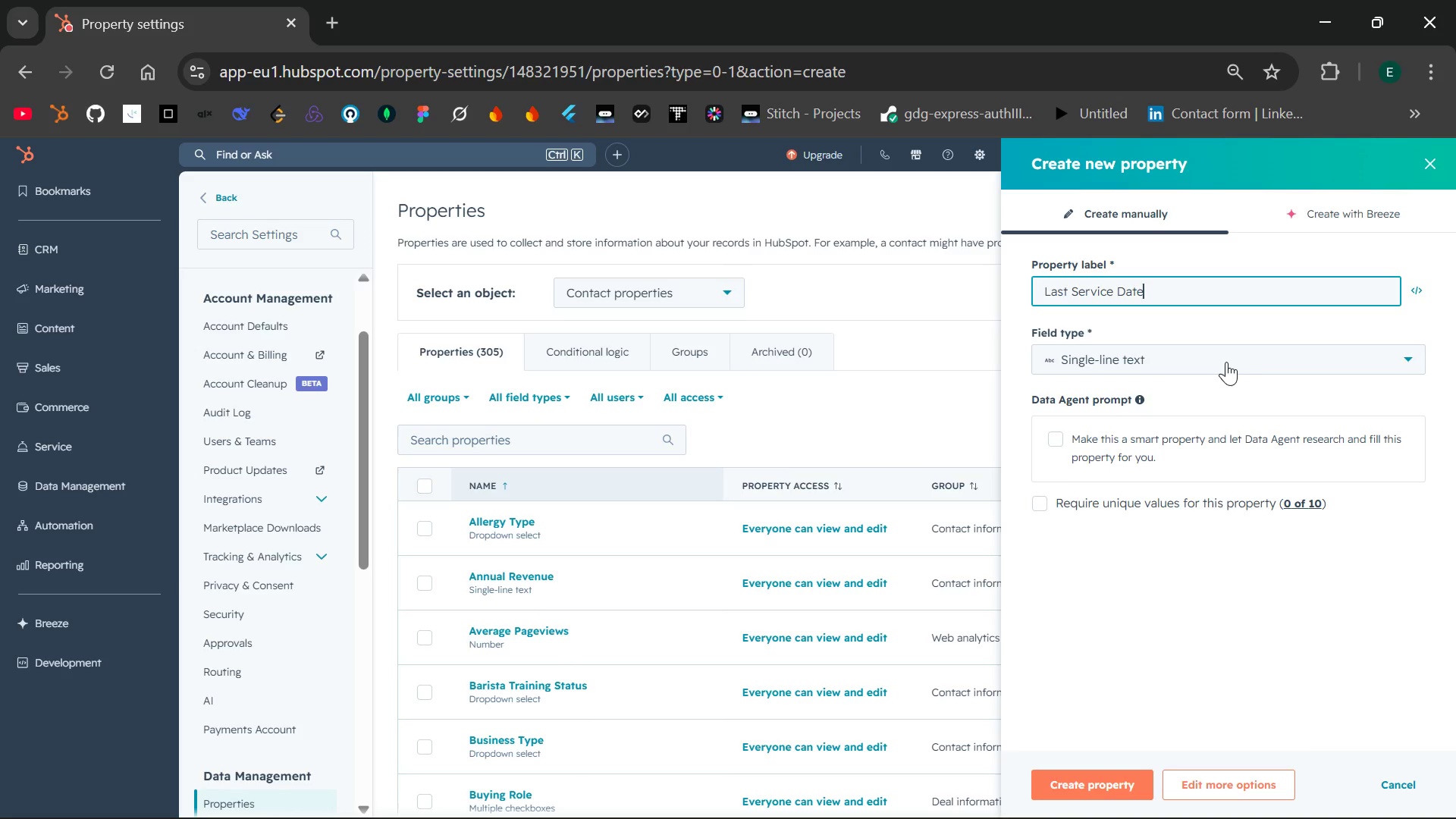 
left_click([1226, 362])
 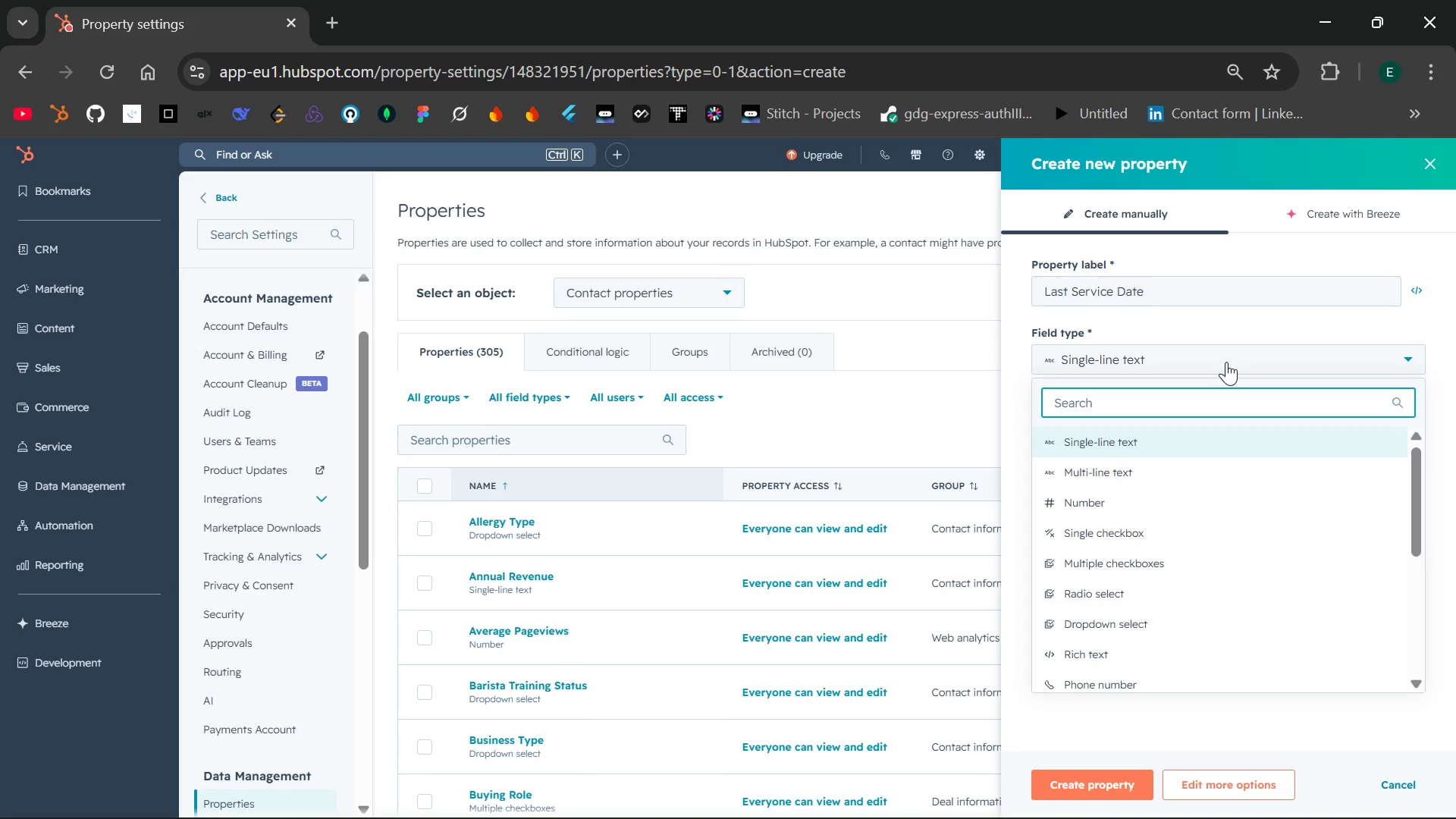 
wait(10.27)
 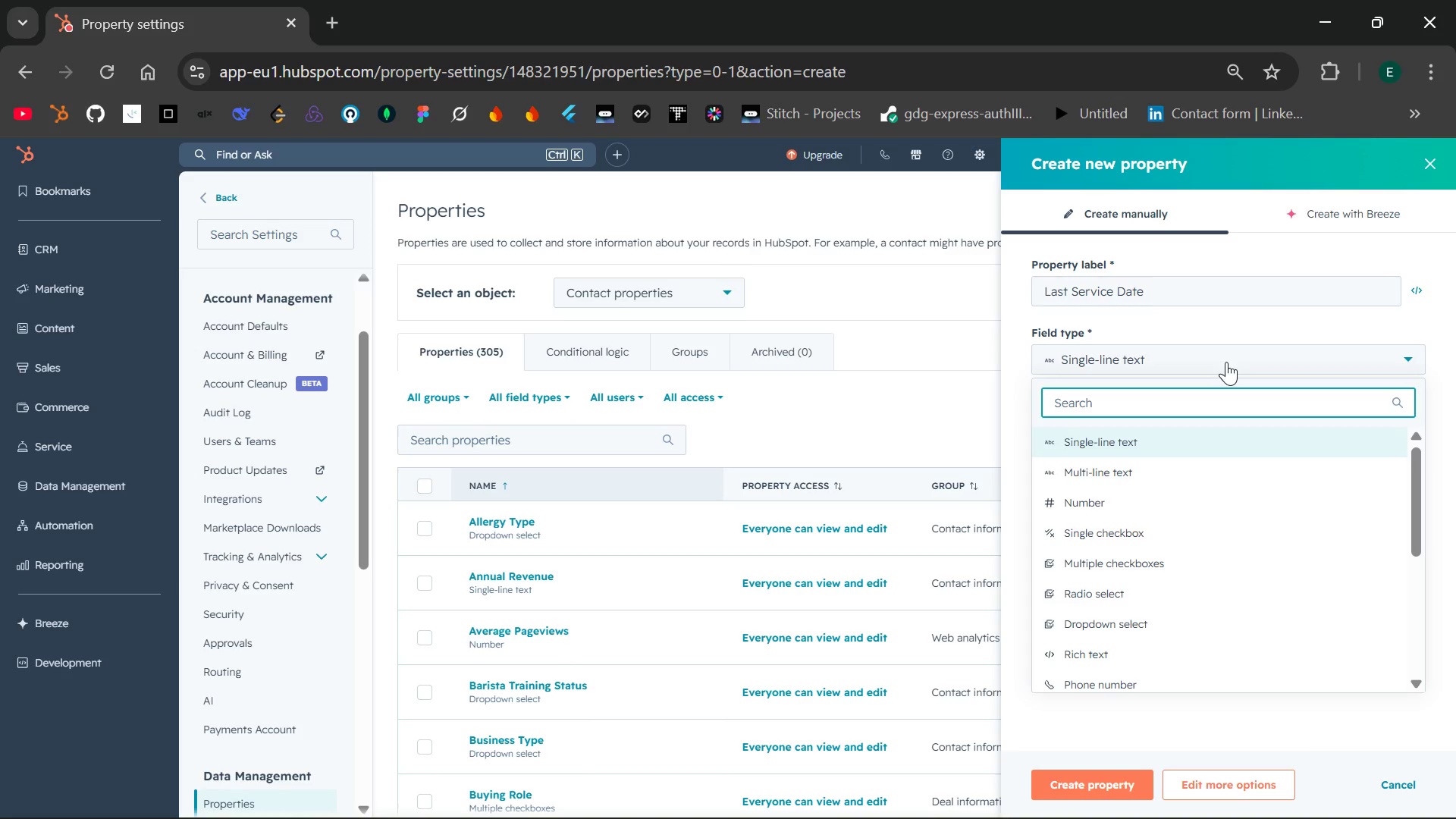 
left_click([1165, 564])
 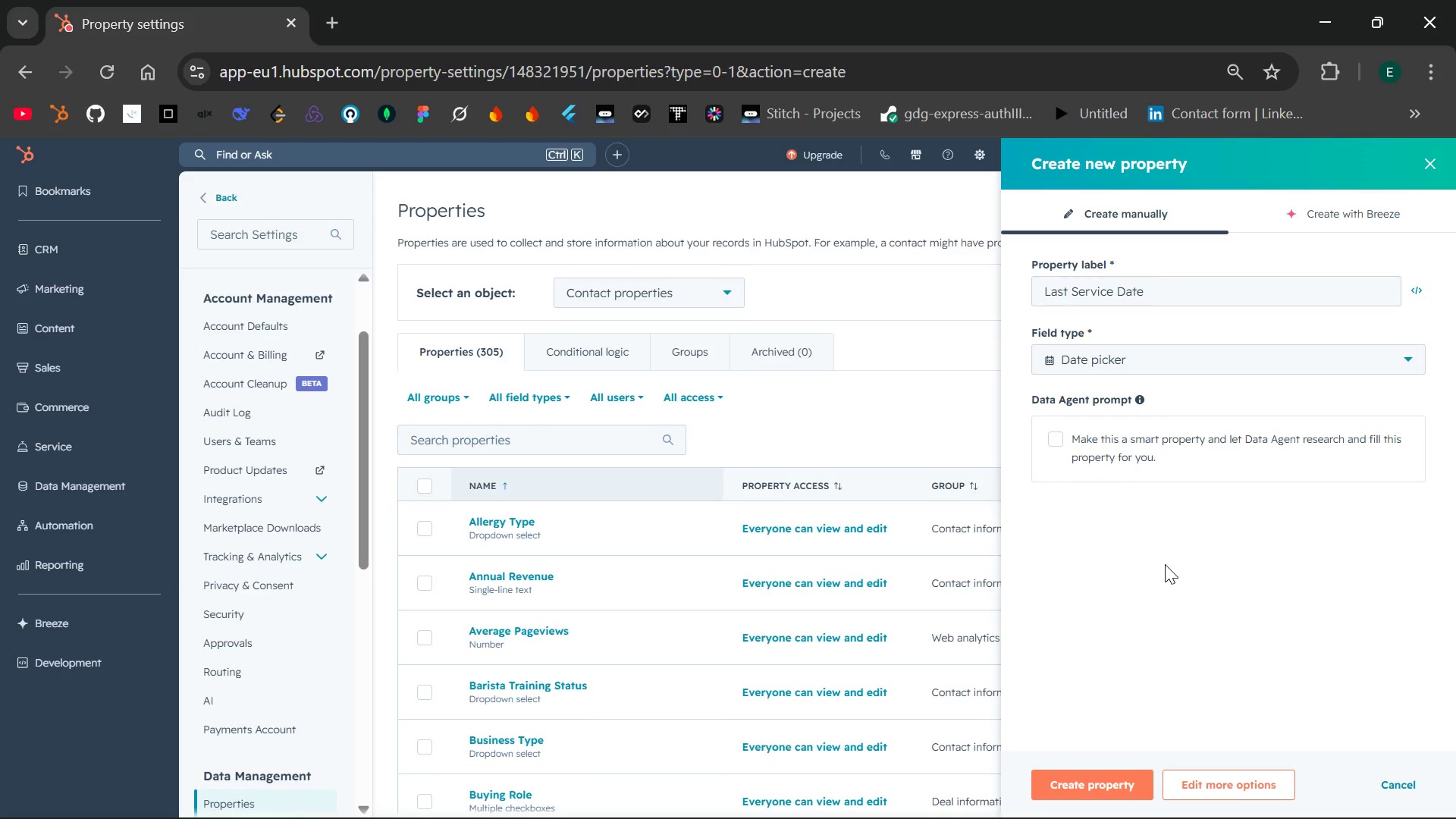 
wait(5.7)
 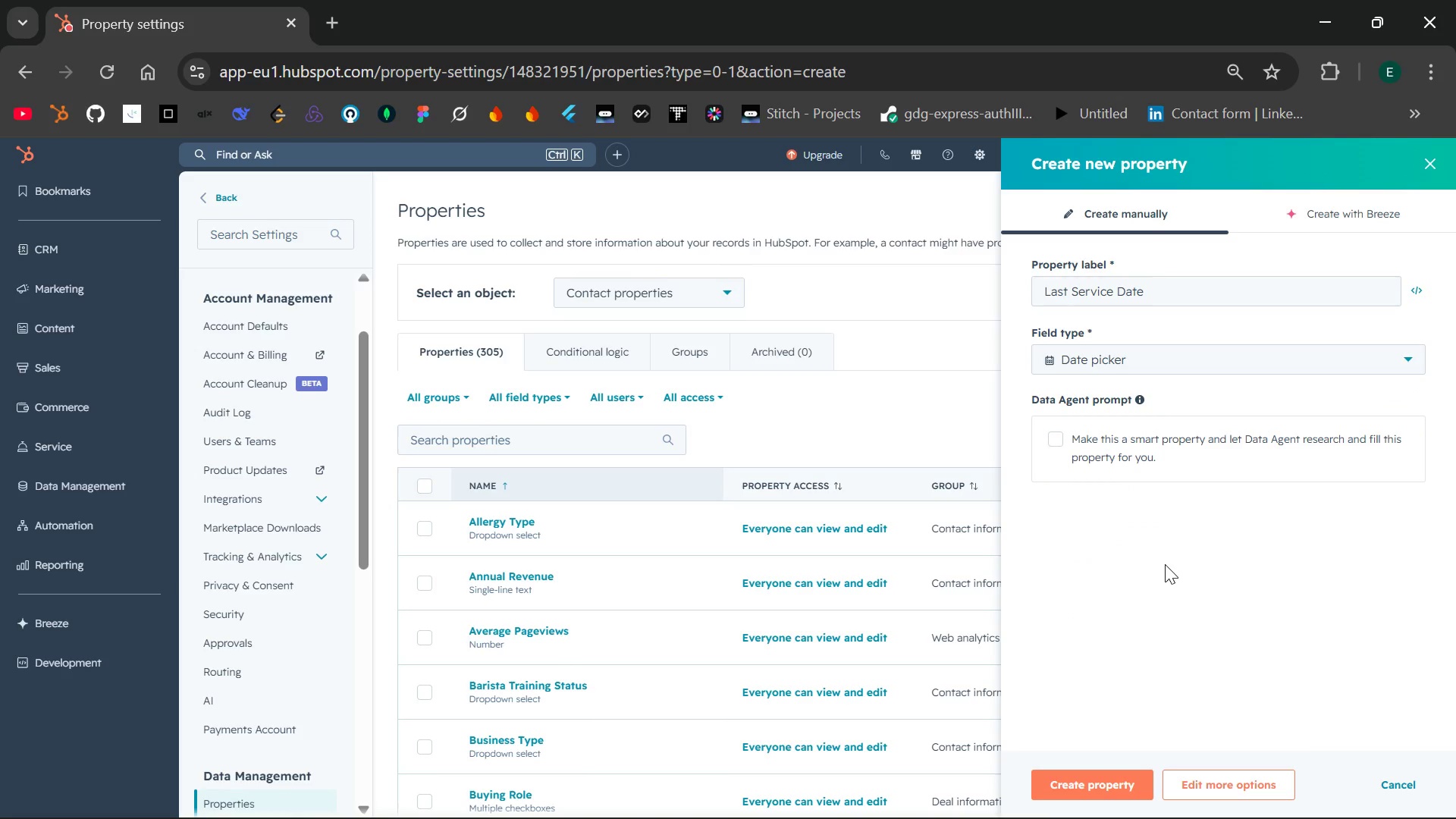 
left_click([1079, 786])
 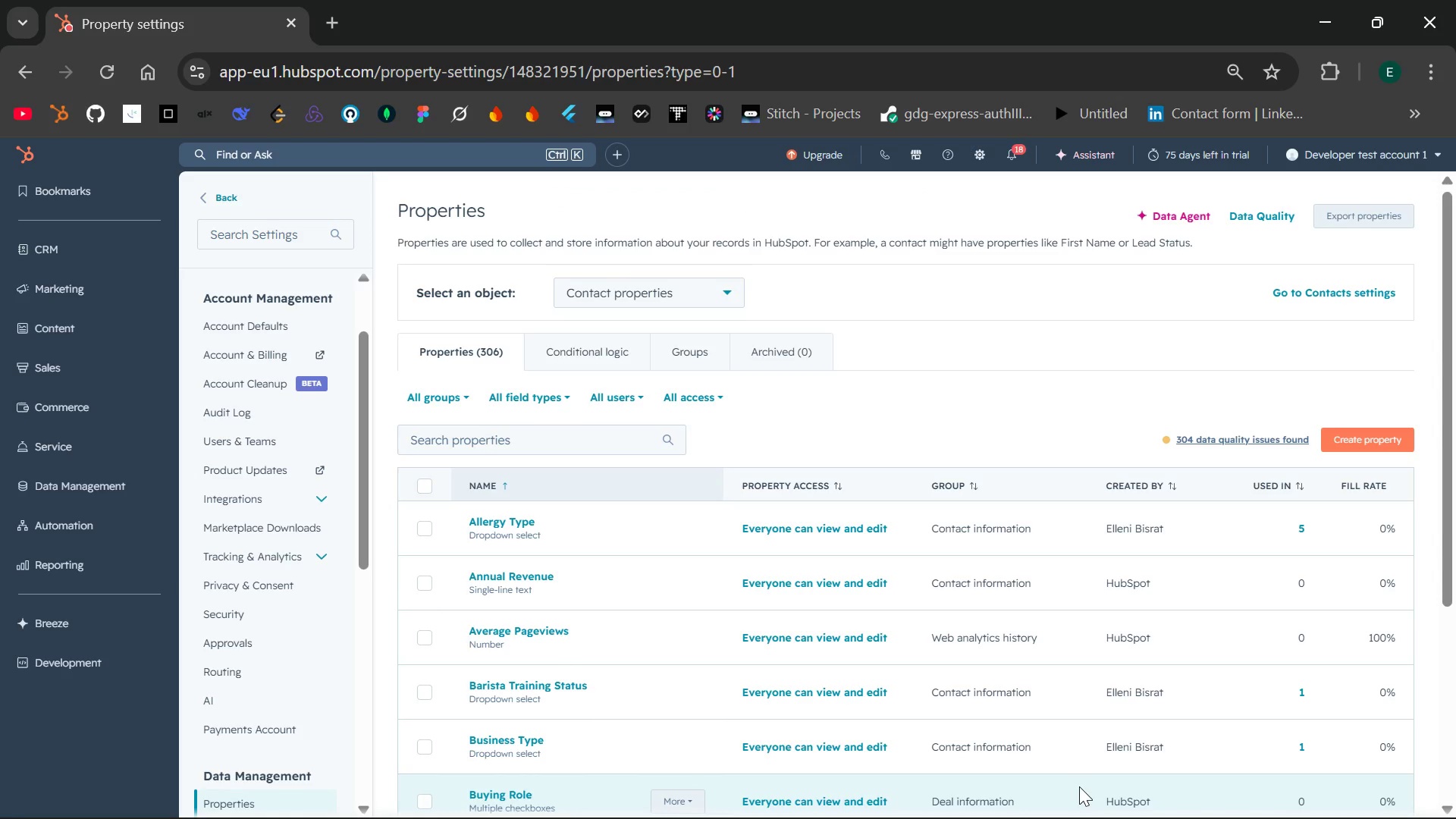 
wait(13.41)
 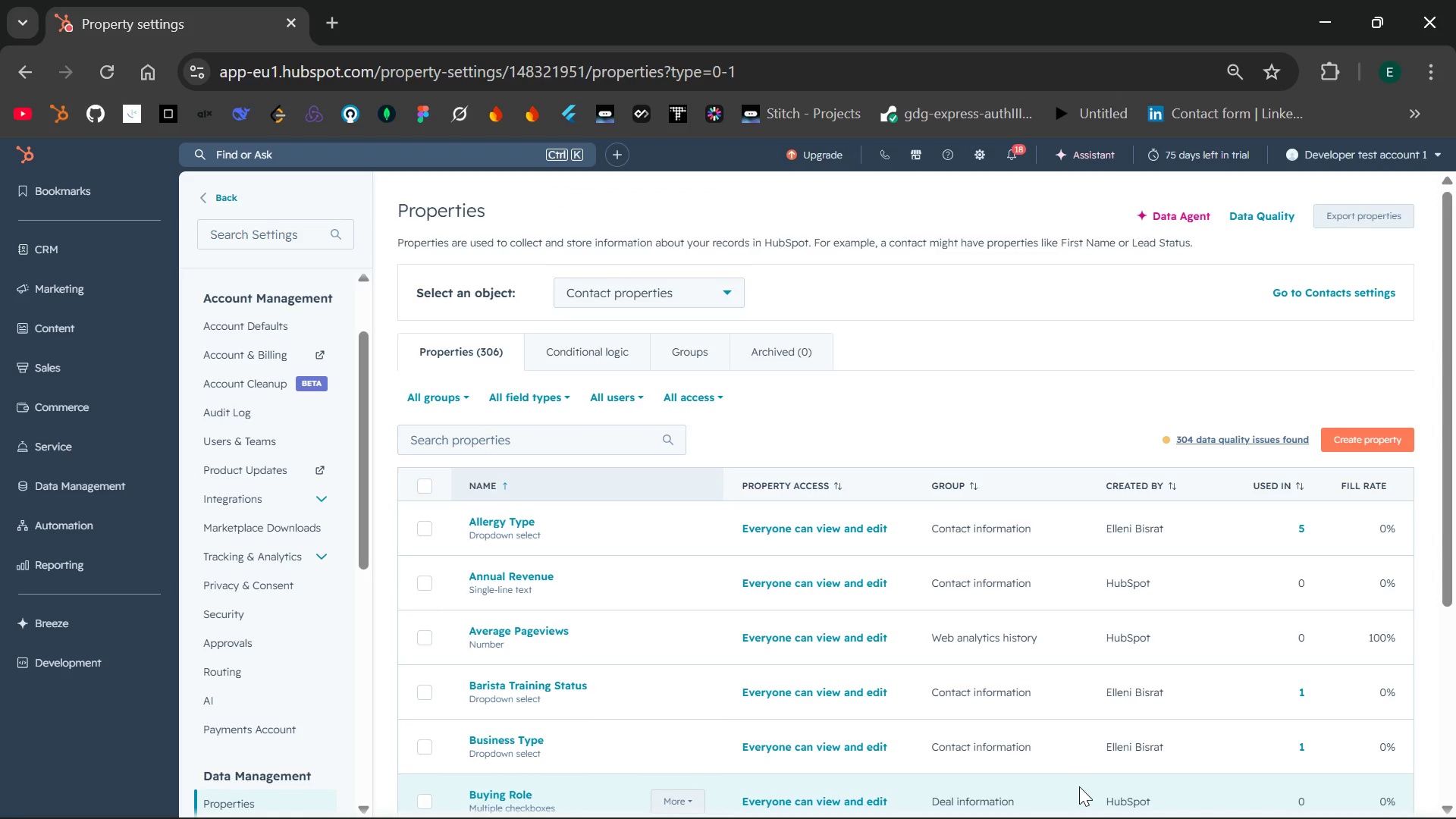 
left_click([1357, 429])
 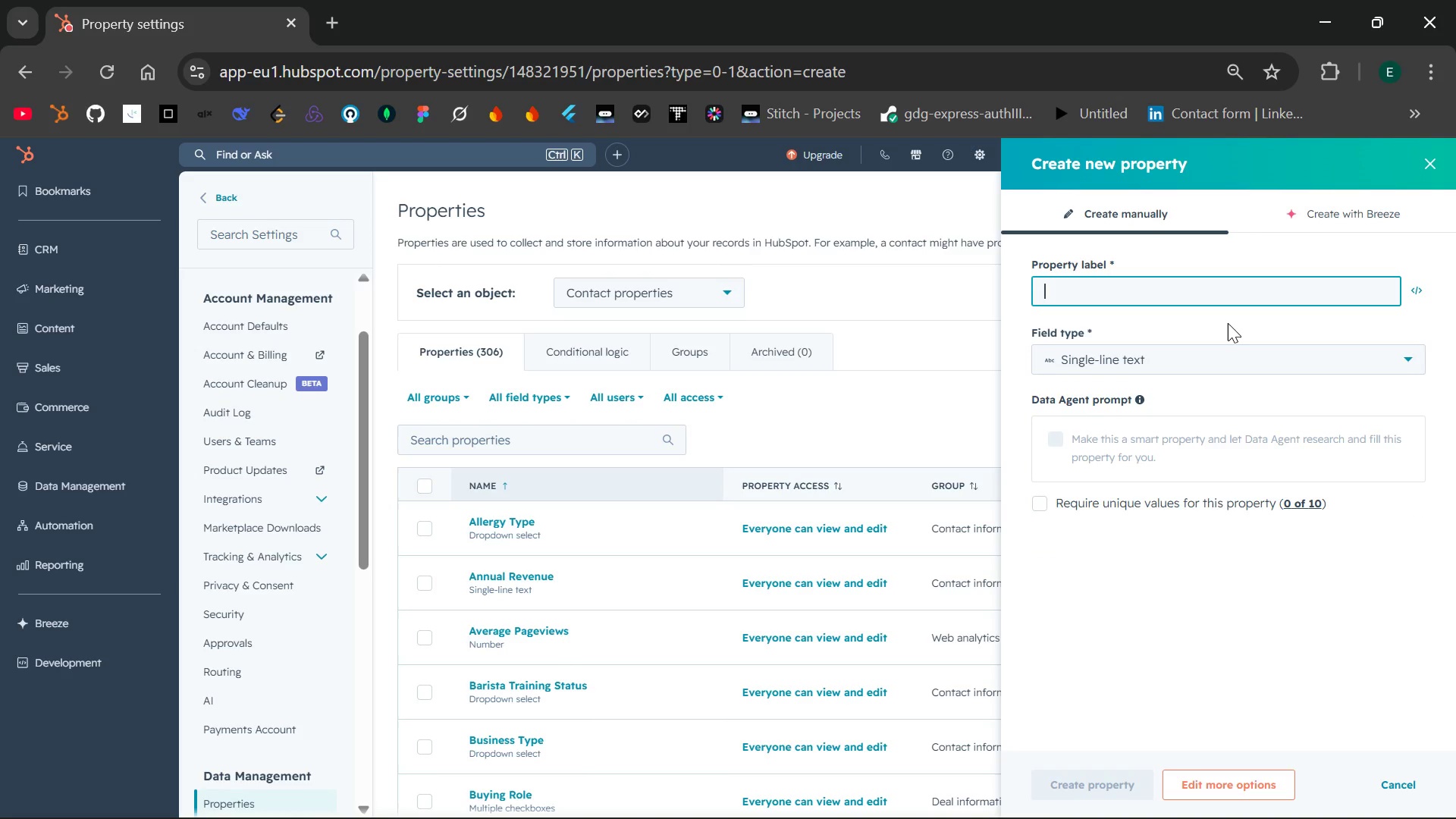 
wait(7.69)
 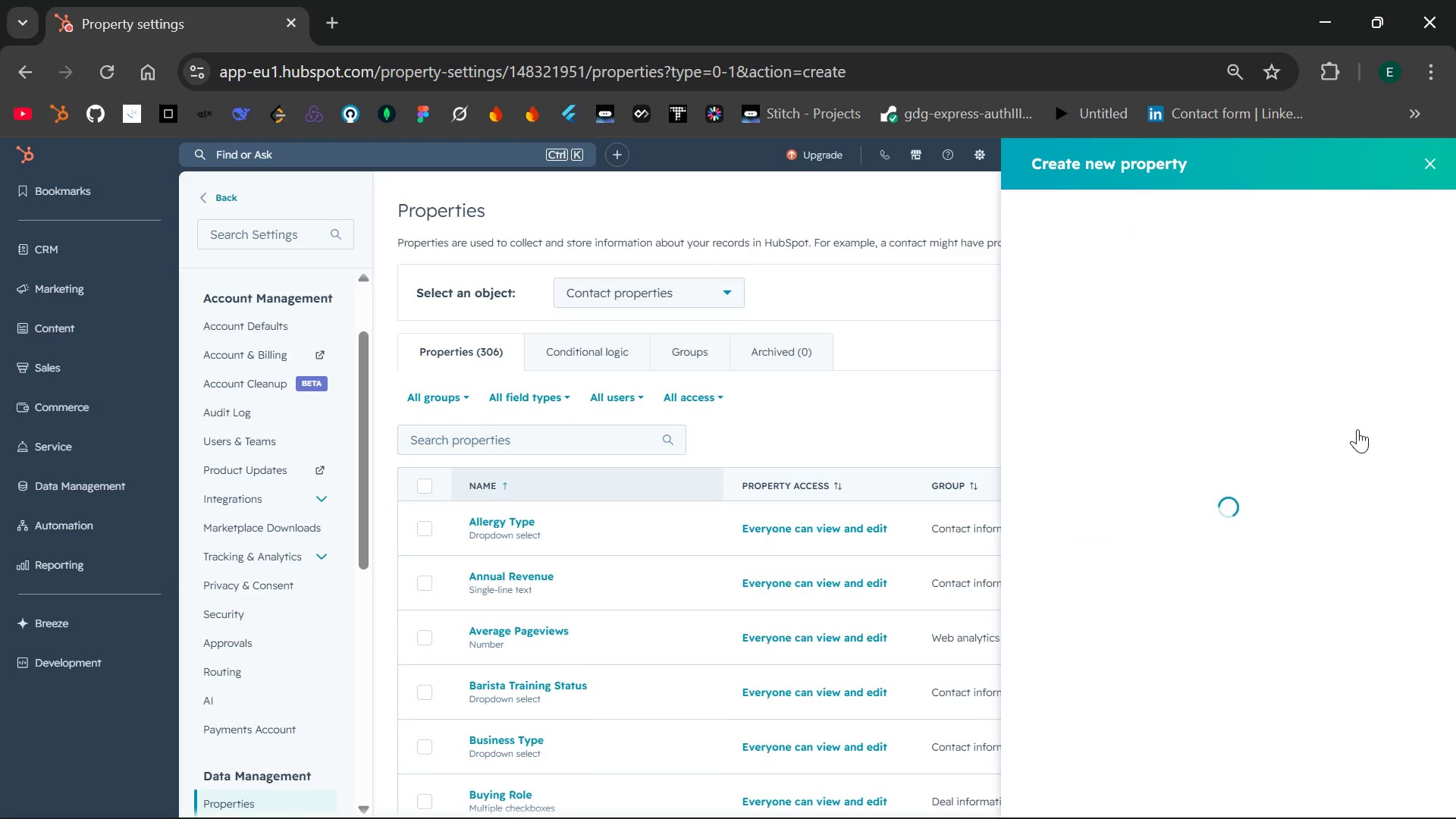 
type(Lat)
key(Backspace)
type(st Service Type)
 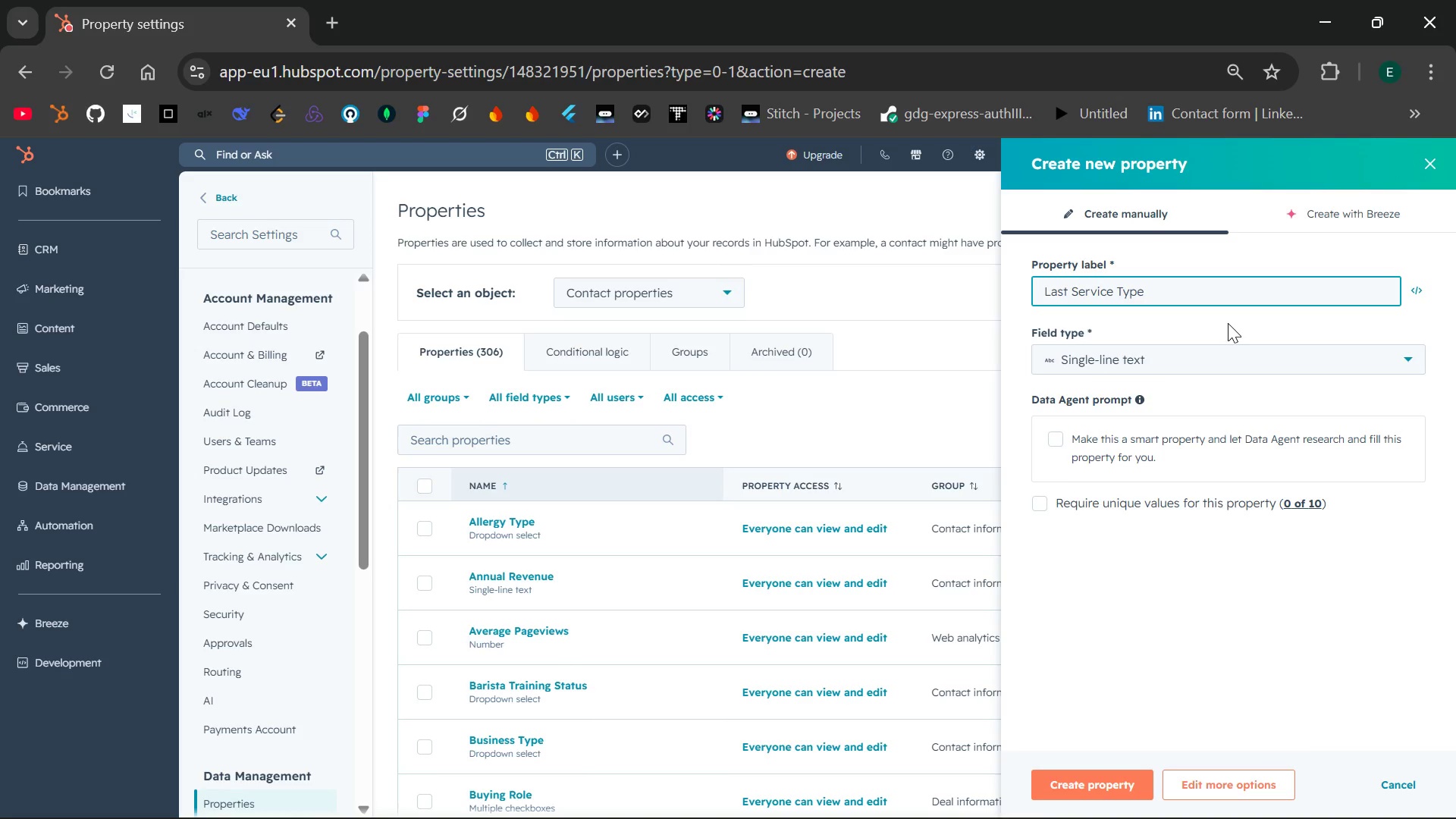 
wait(6.7)
 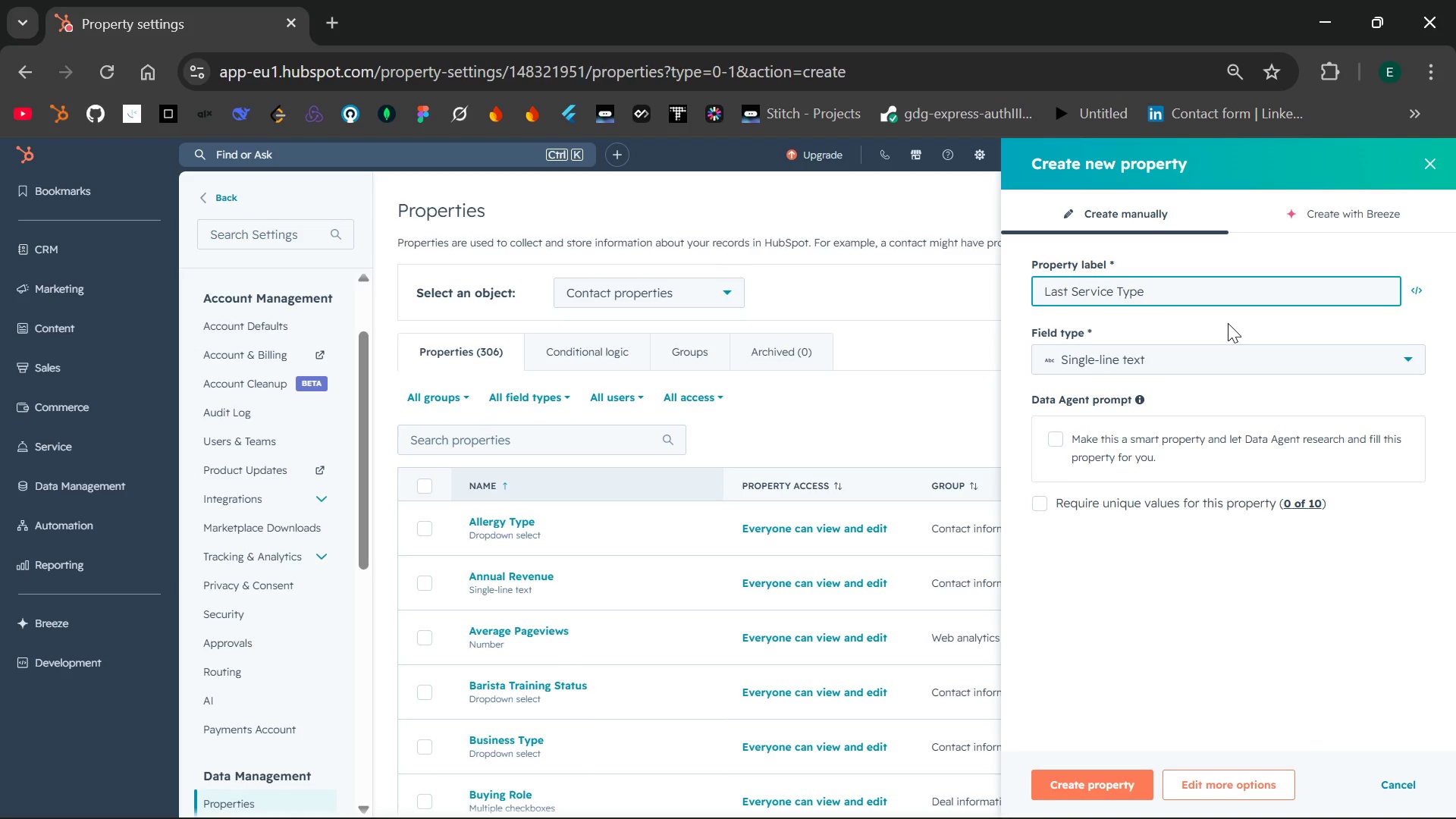 
left_click([1213, 347])
 